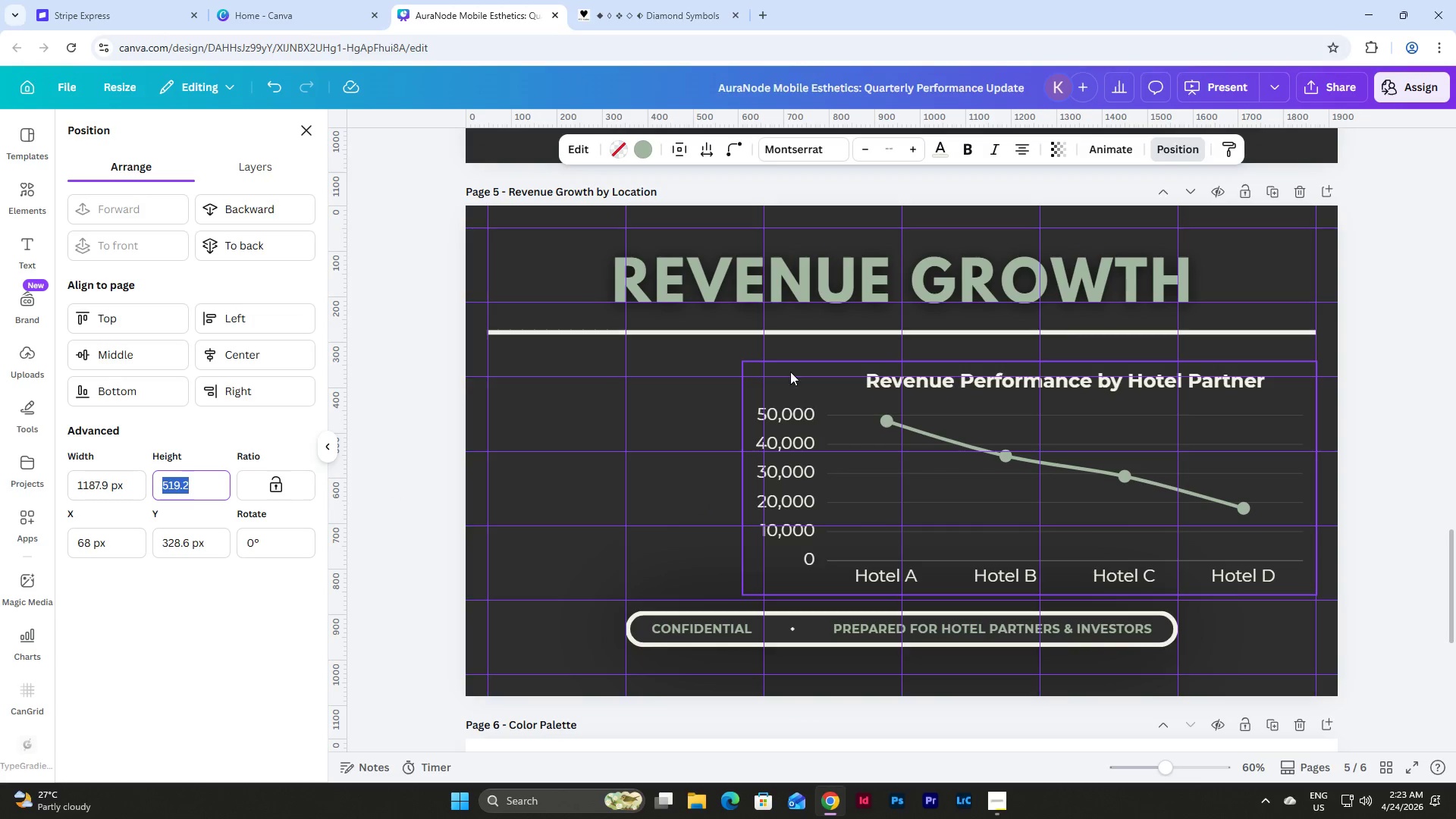 
left_click([786, 369])
 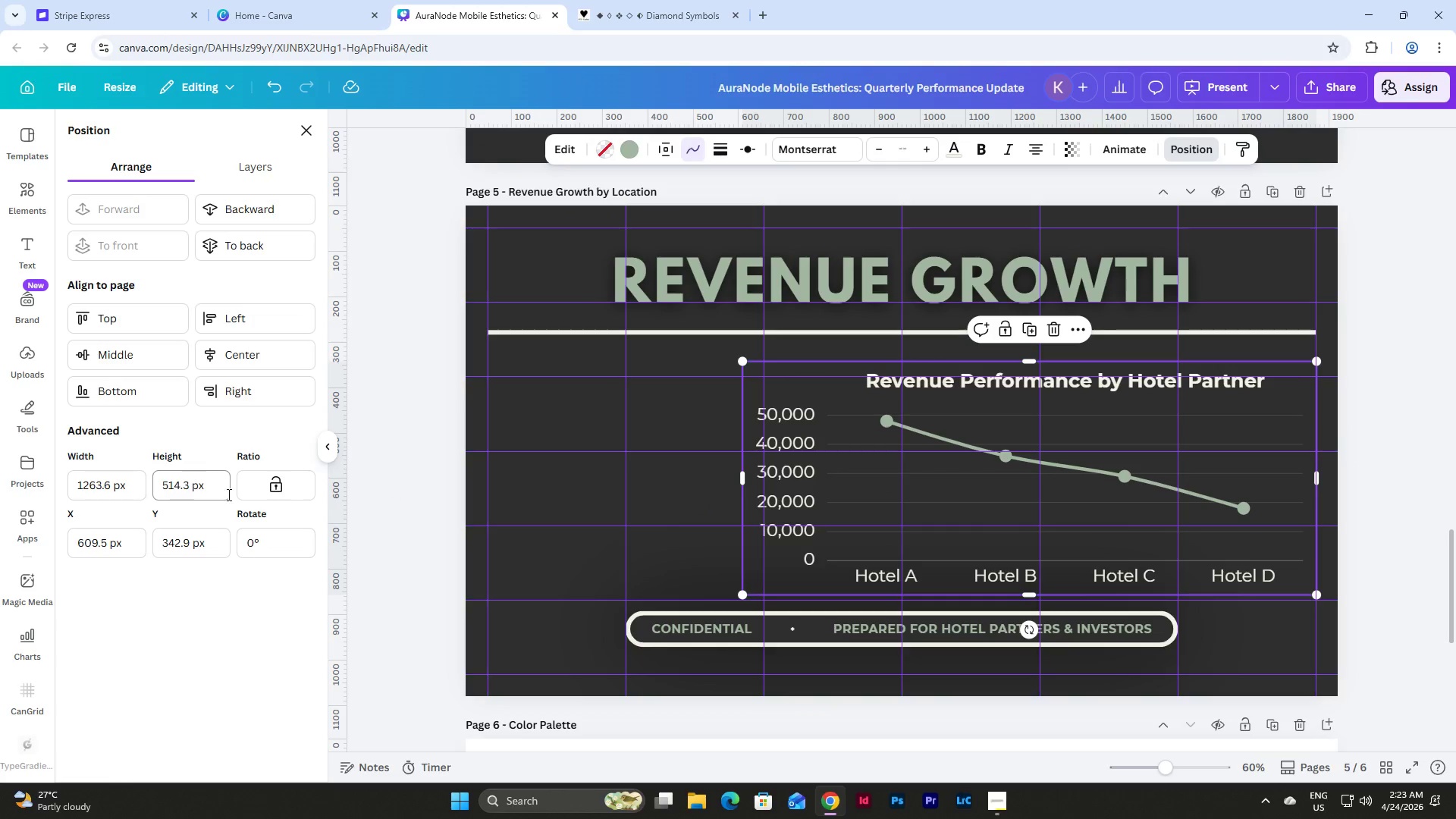 
left_click_drag(start_coordinate=[215, 494], to_coordinate=[82, 472])
 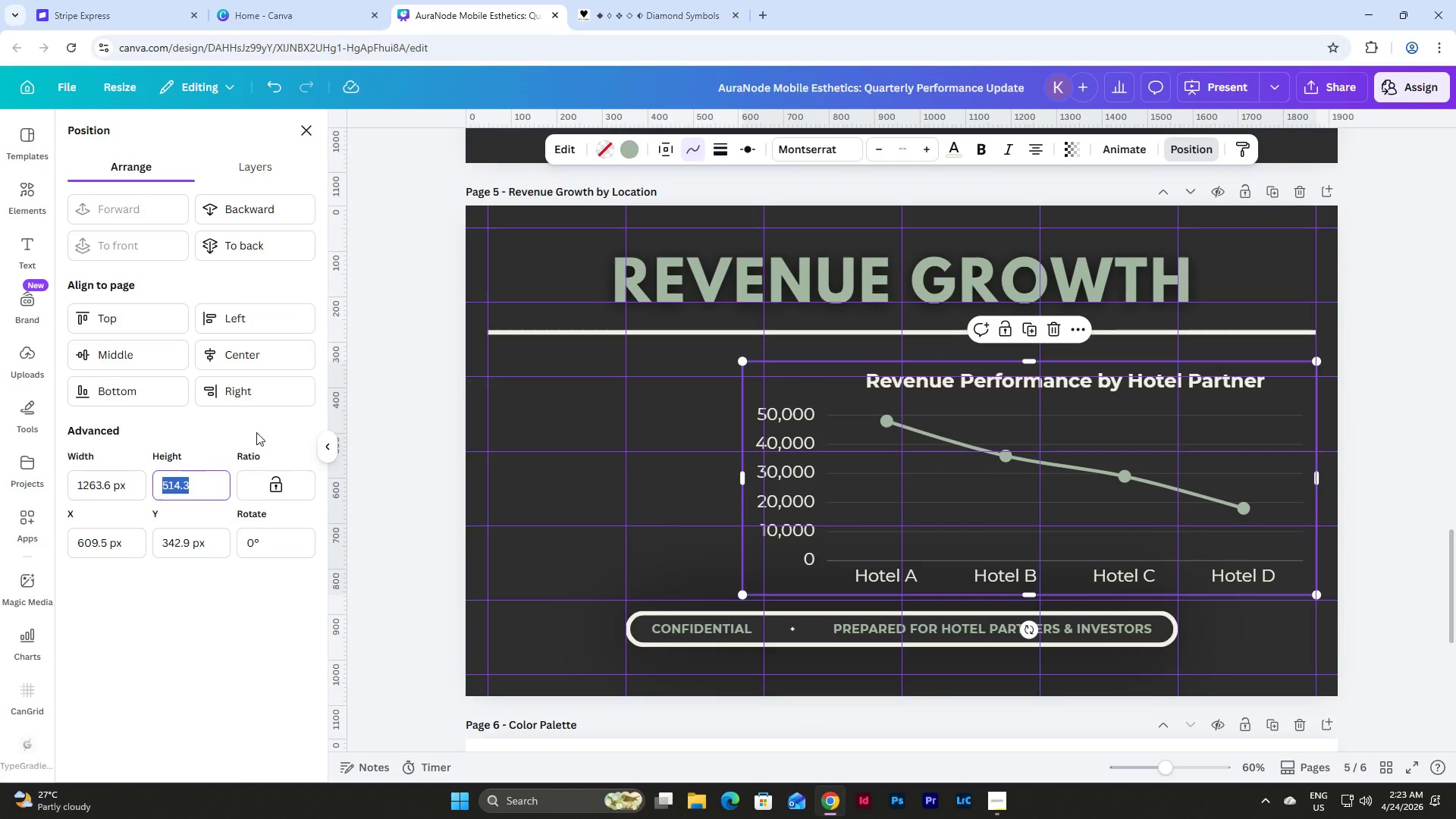 
key(Control+V)
 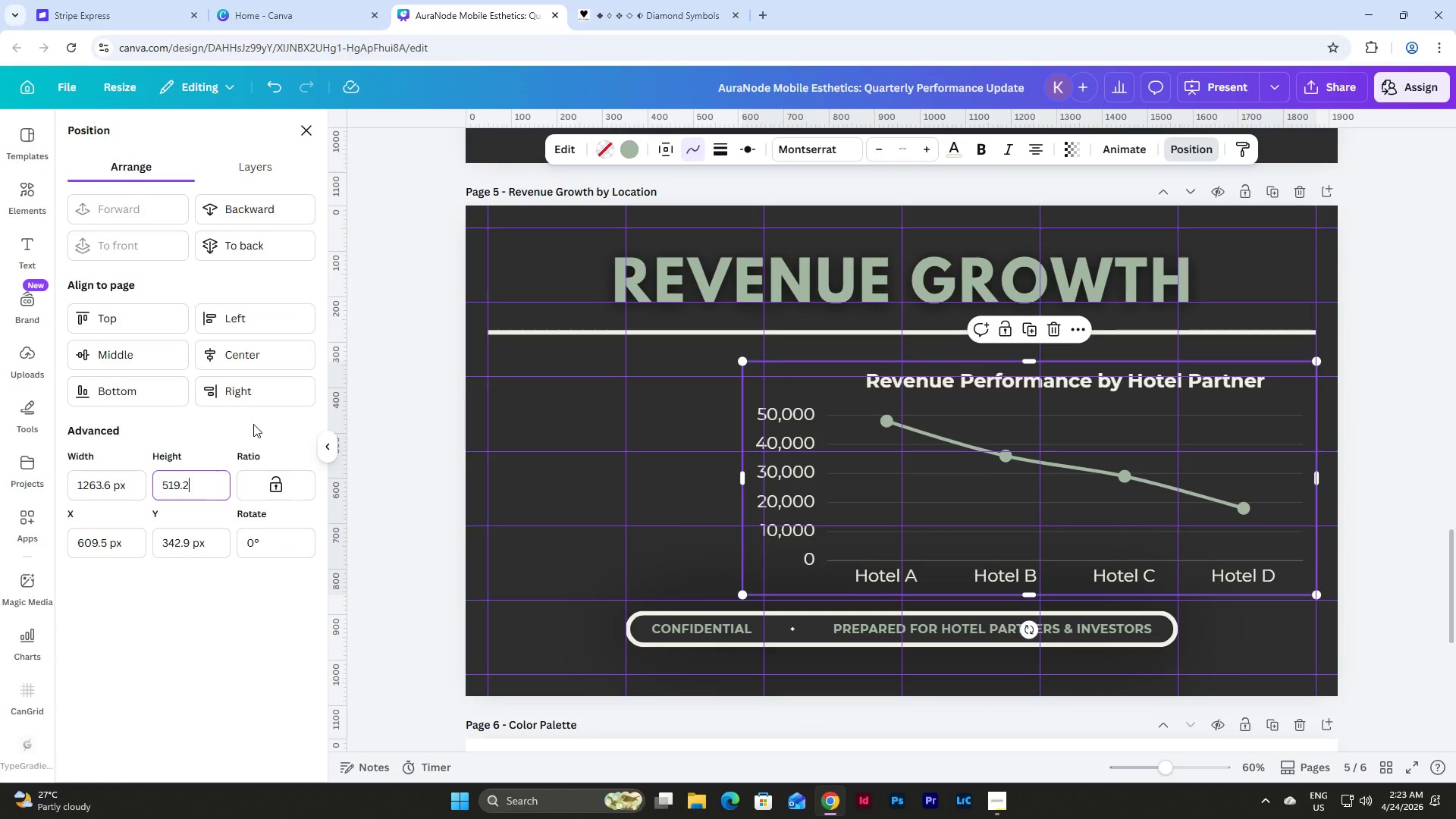 
key(NumpadEnter)
 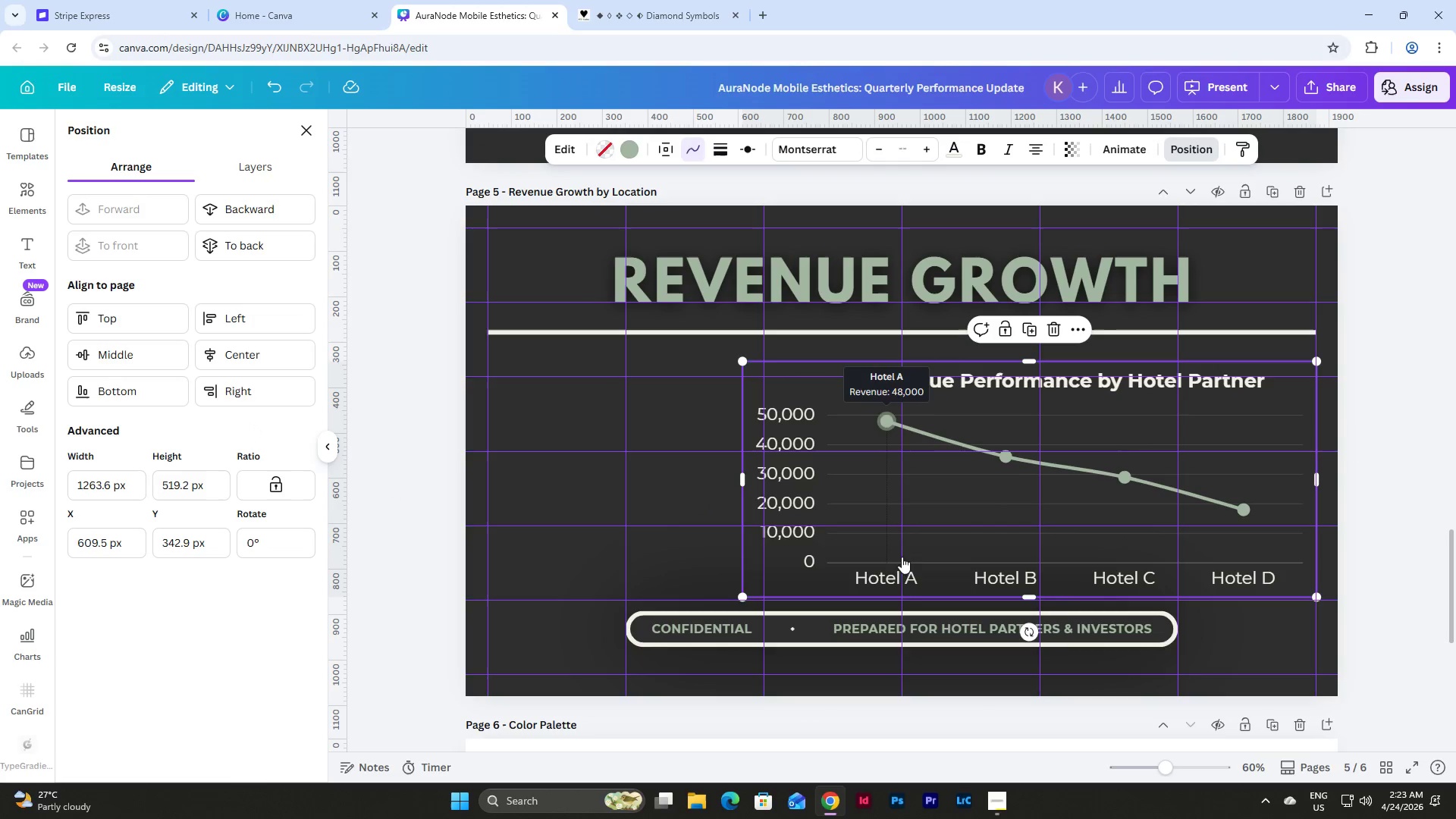 
left_click_drag(start_coordinate=[803, 579], to_coordinate=[803, 575])
 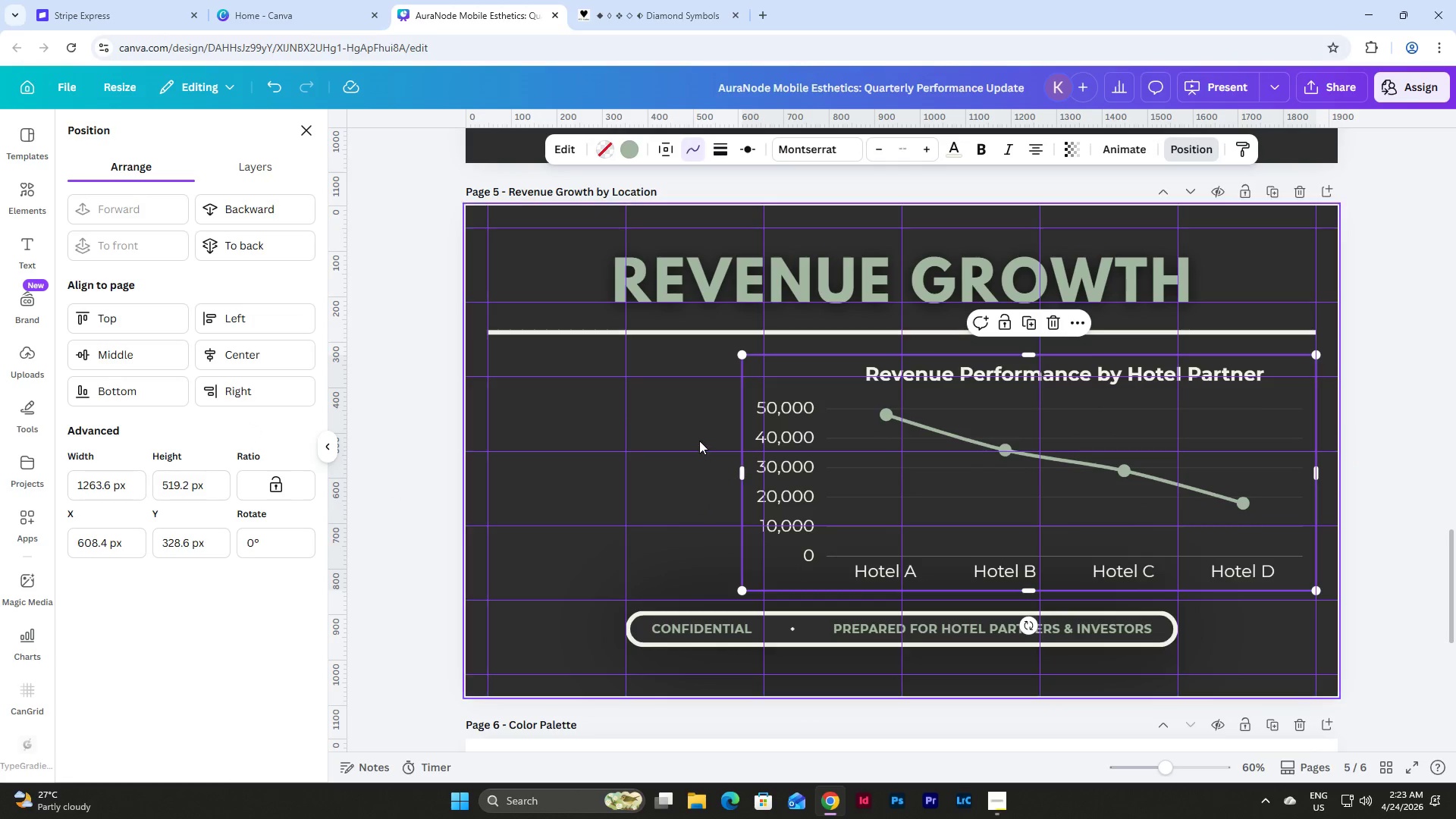 
left_click([699, 441])
 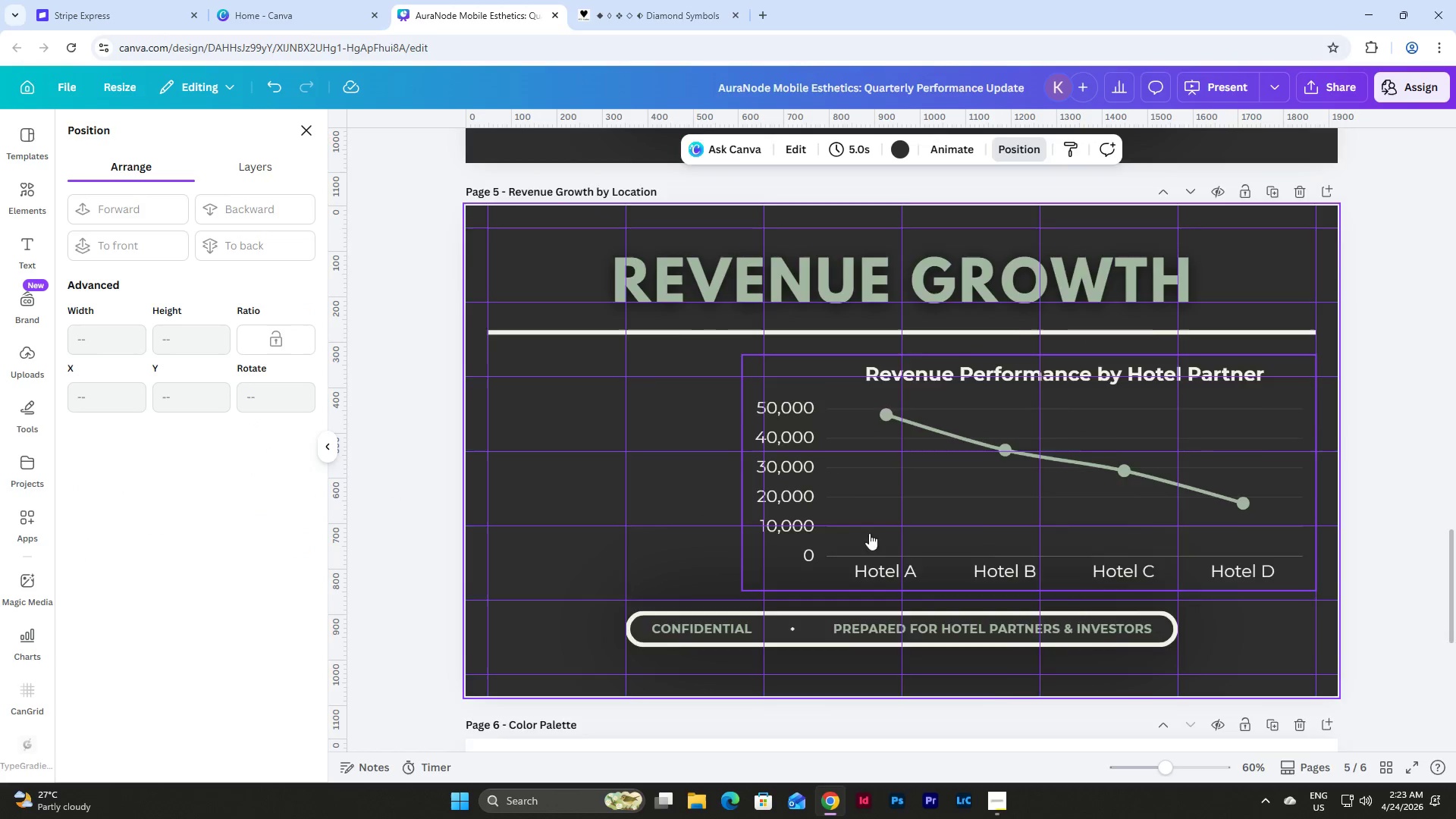 
scroll: coordinate [1007, 555], scroll_direction: up, amount: 4.0
 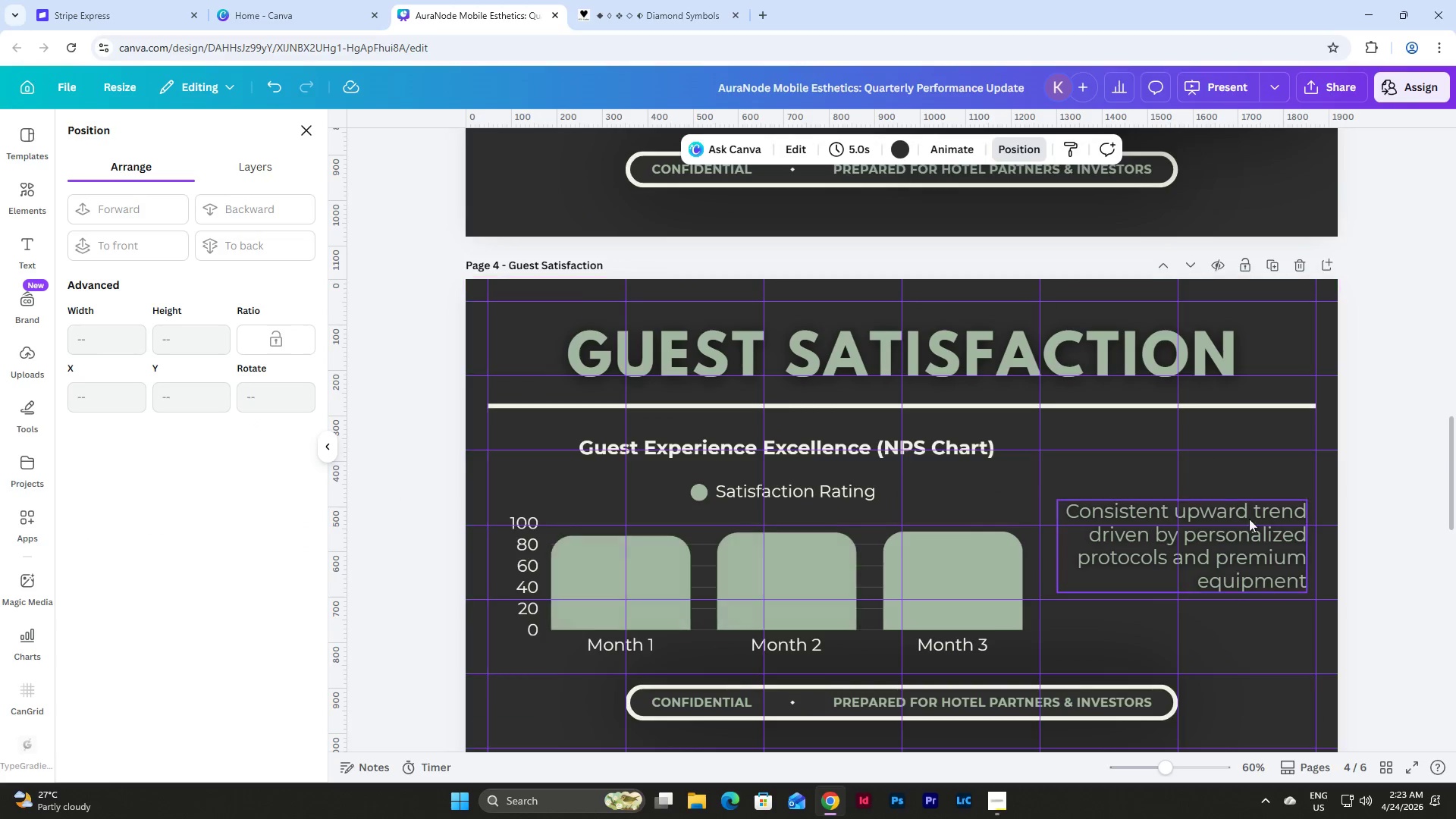 
left_click([1244, 528])
 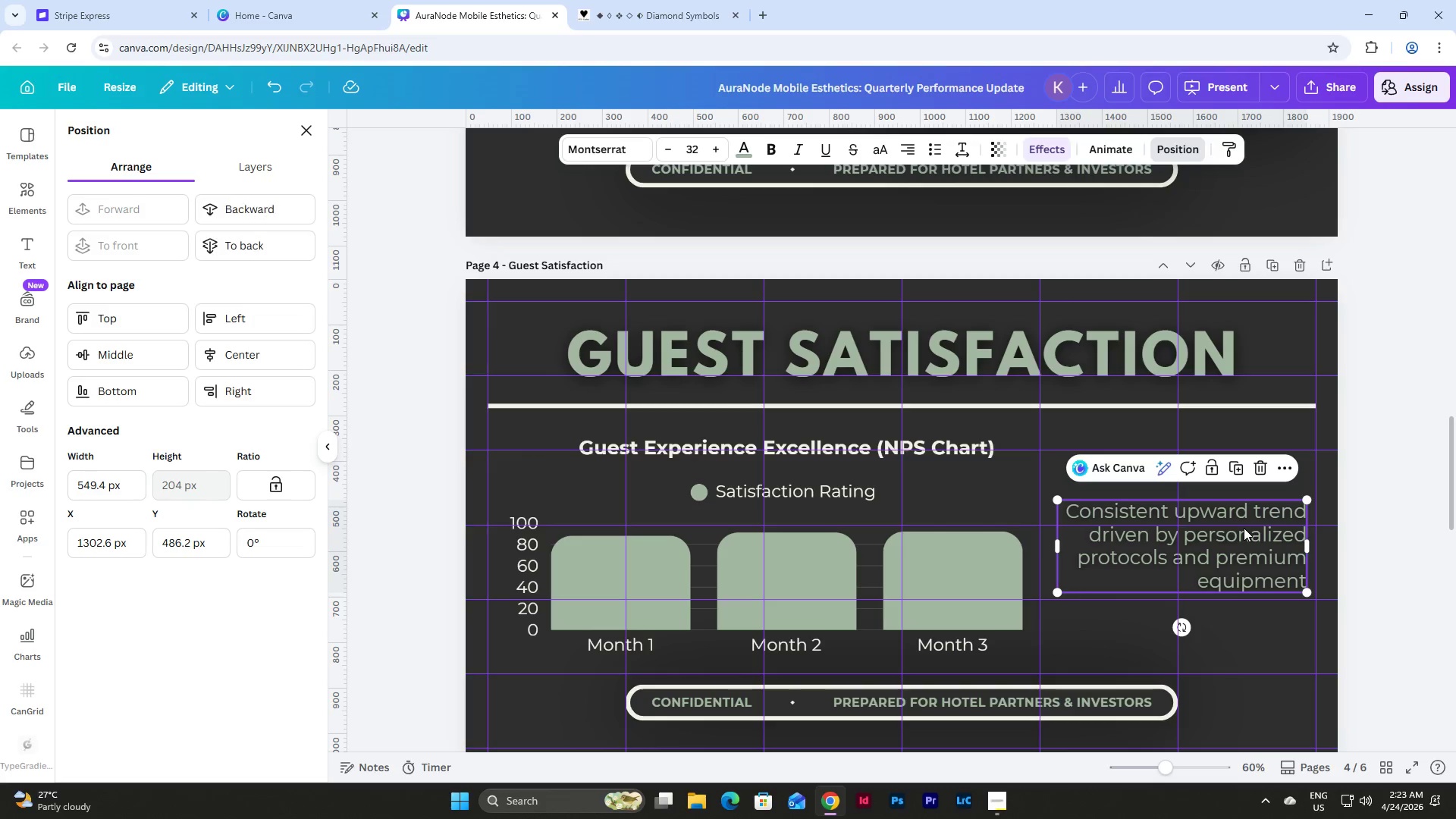 
key(Control+C)
 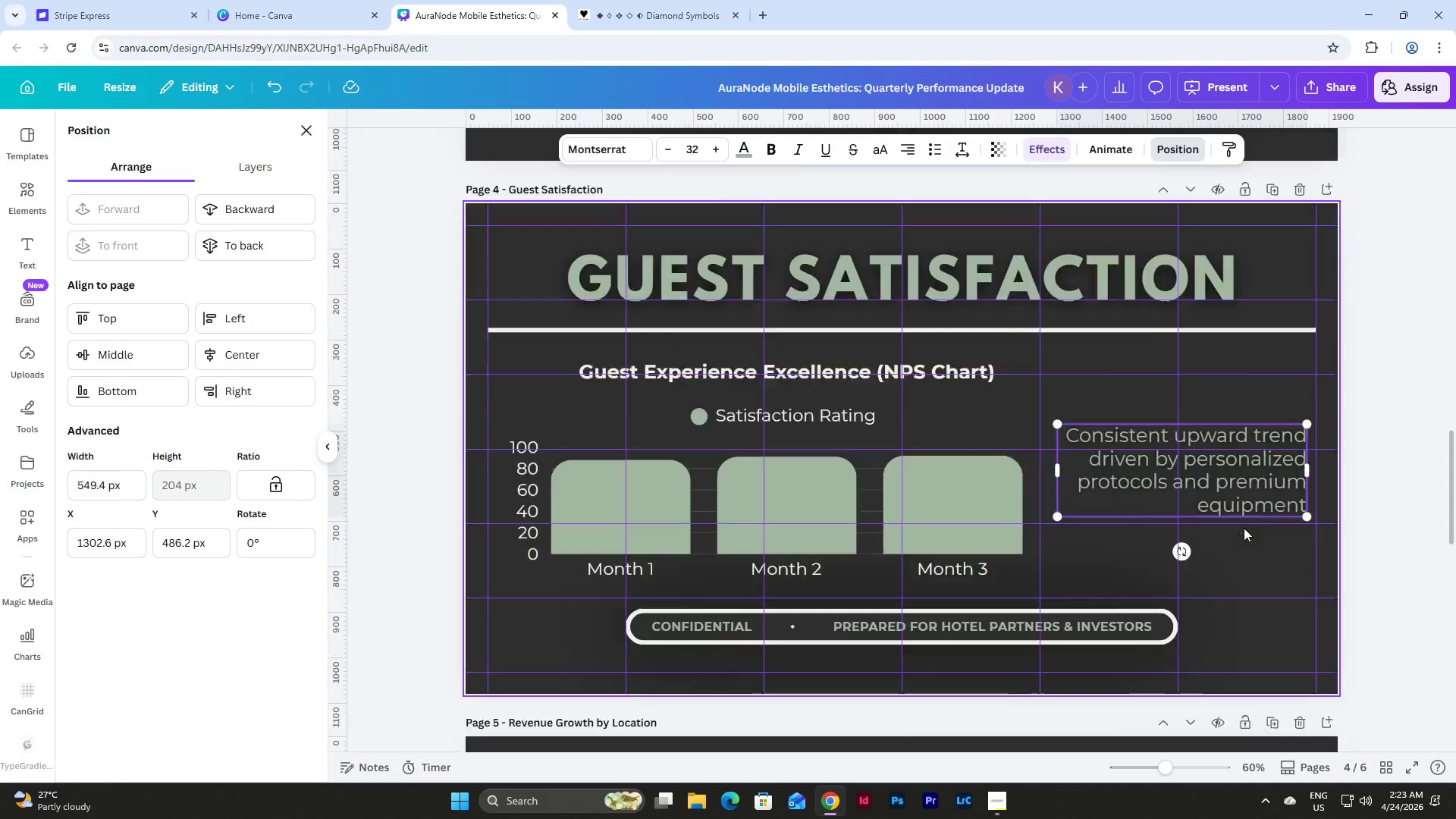 
scroll: coordinate [1244, 528], scroll_direction: down, amount: 5.0
 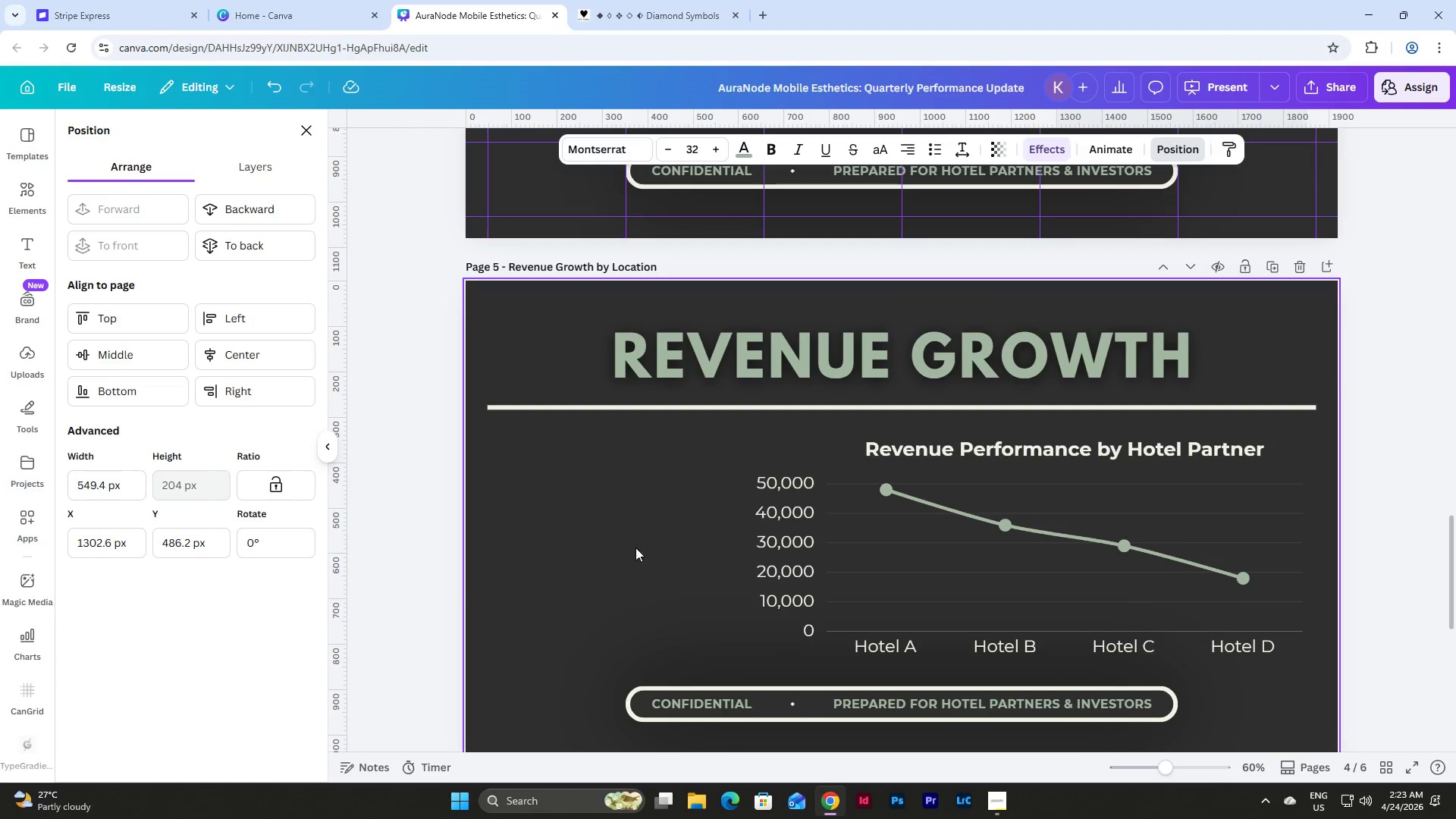 
left_click([588, 541])
 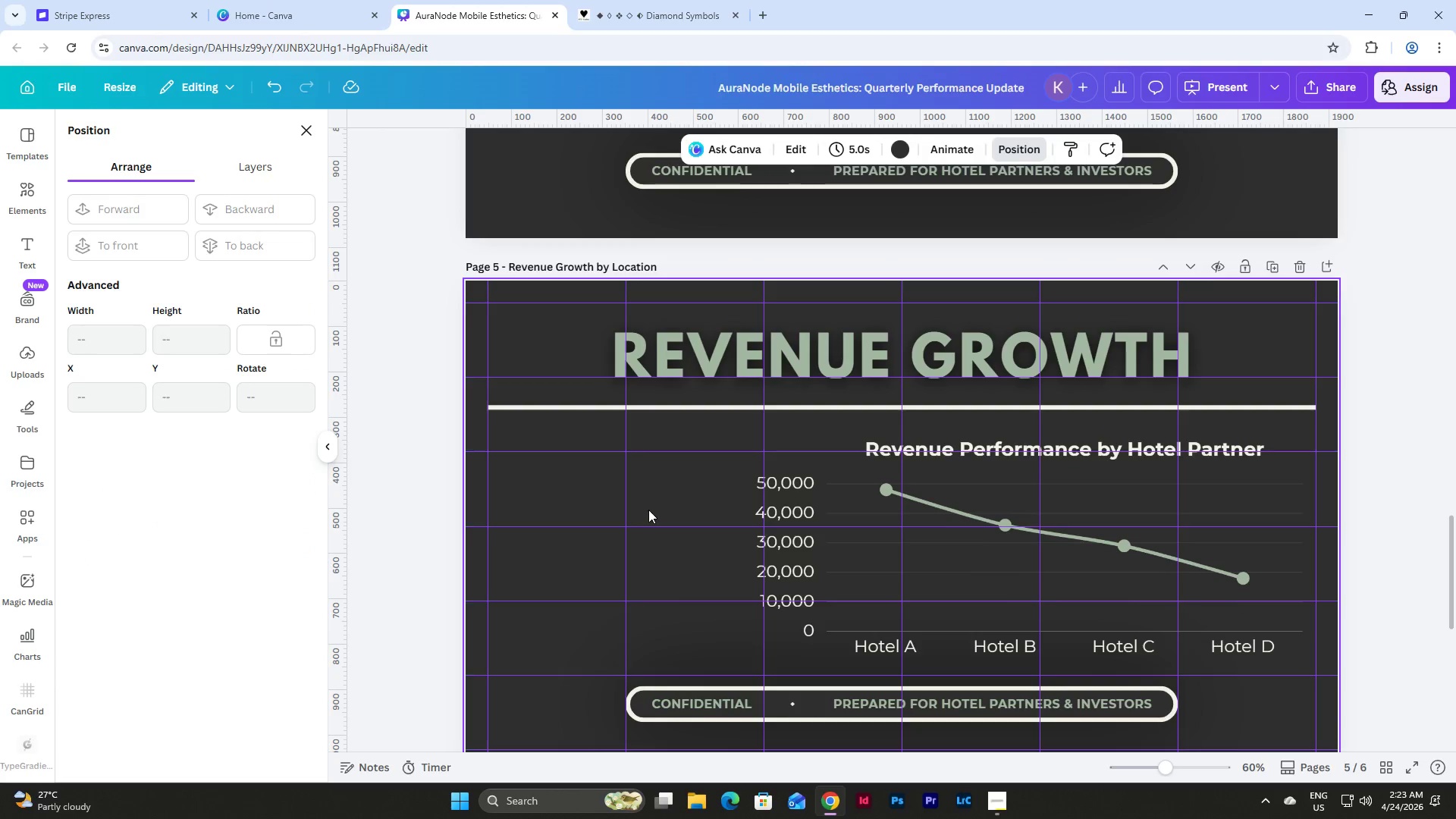 
scroll: coordinate [648, 510], scroll_direction: down, amount: 2.0
 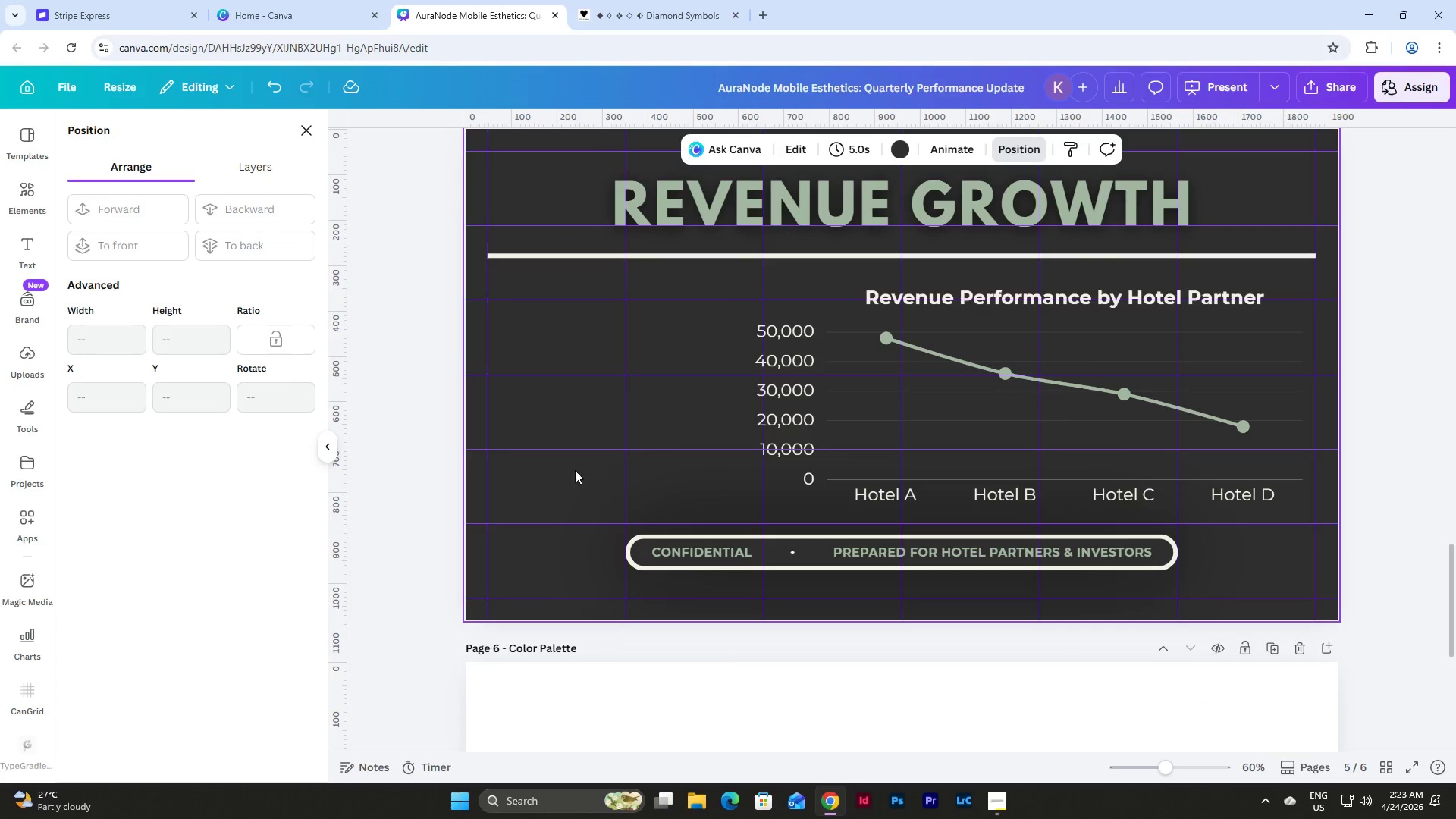 
key(Control+V)
 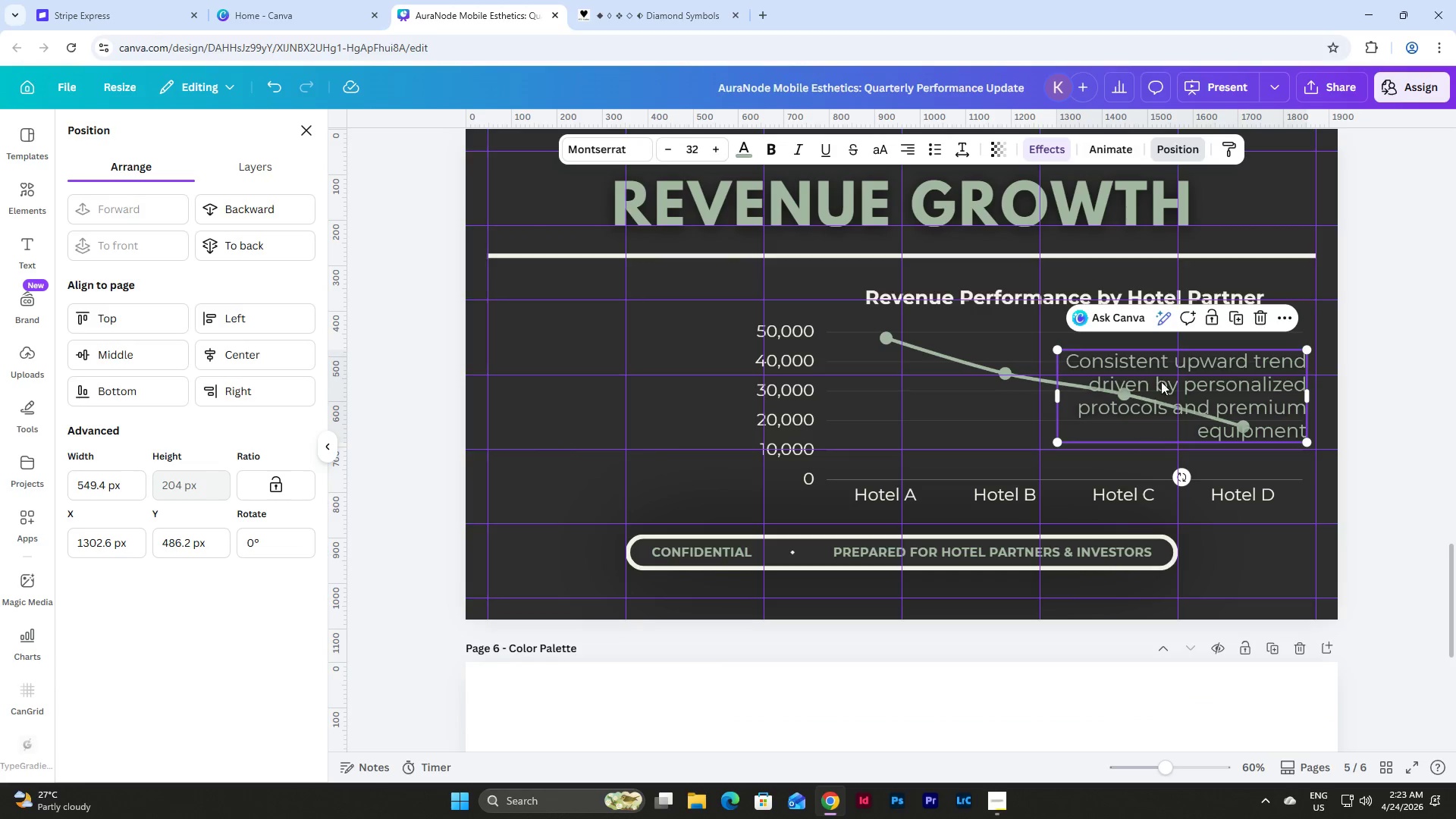 
left_click_drag(start_coordinate=[1193, 363], to_coordinate=[623, 365])
 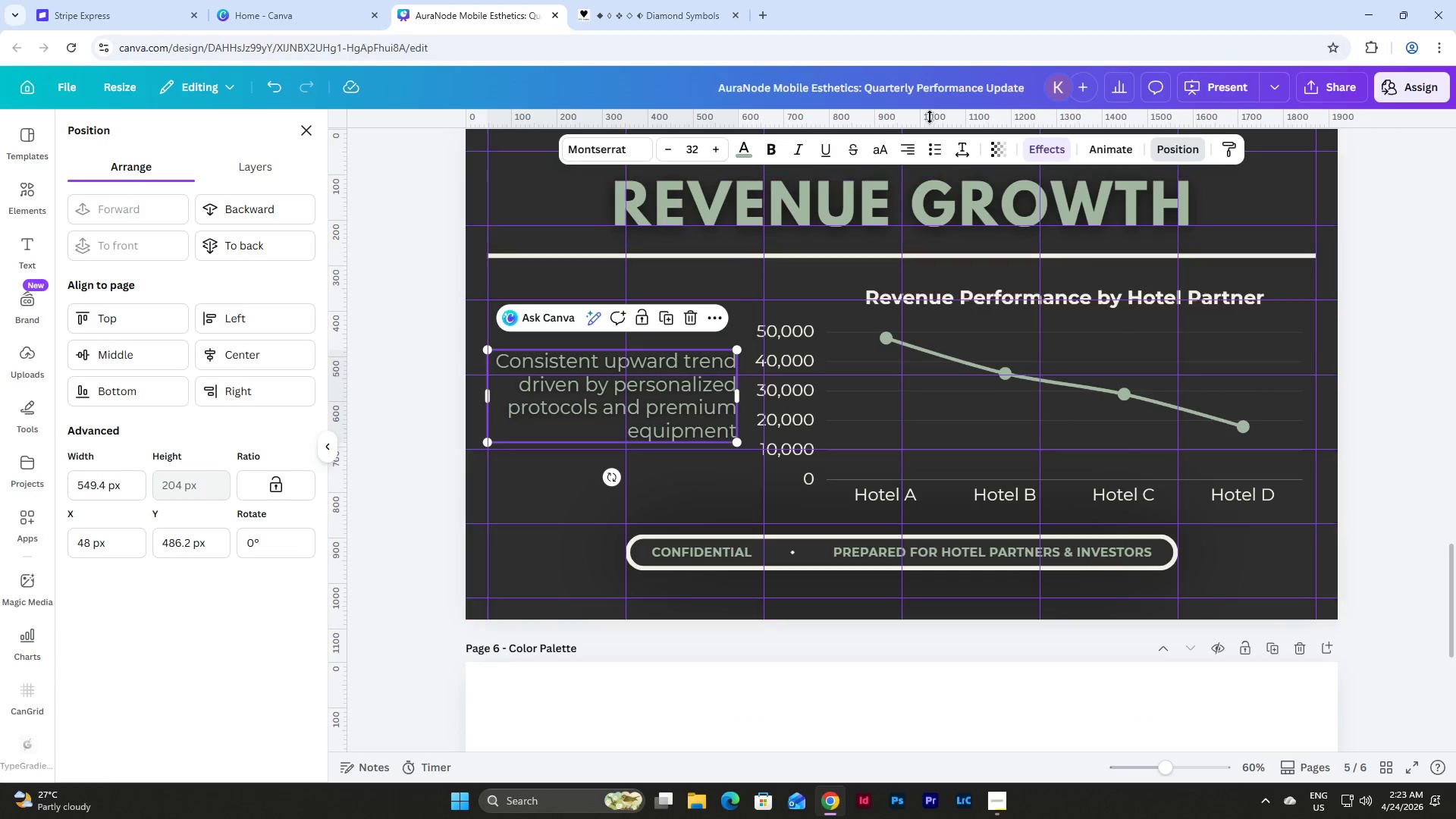 
left_click([911, 149])
 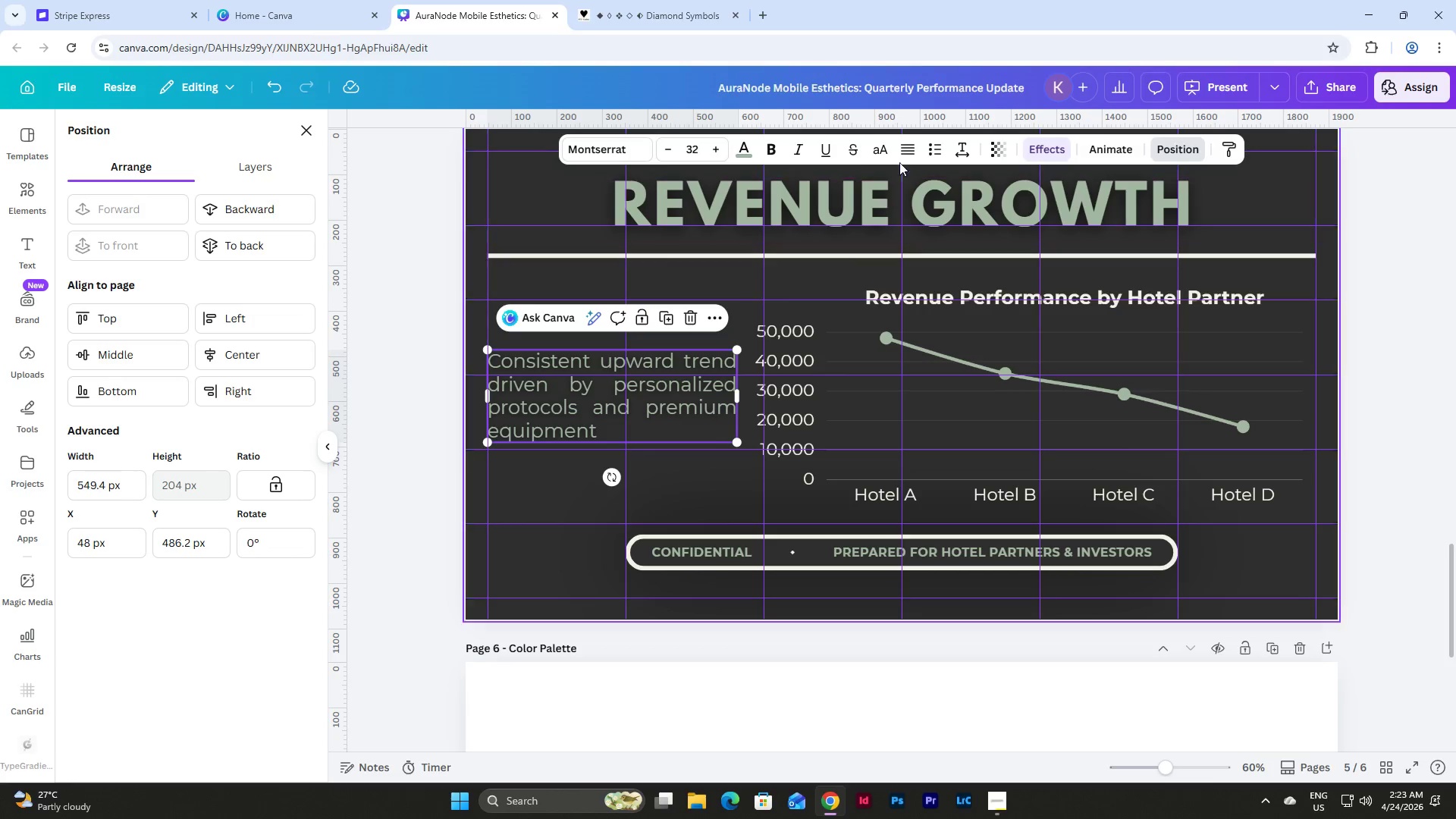 
left_click([910, 141])
 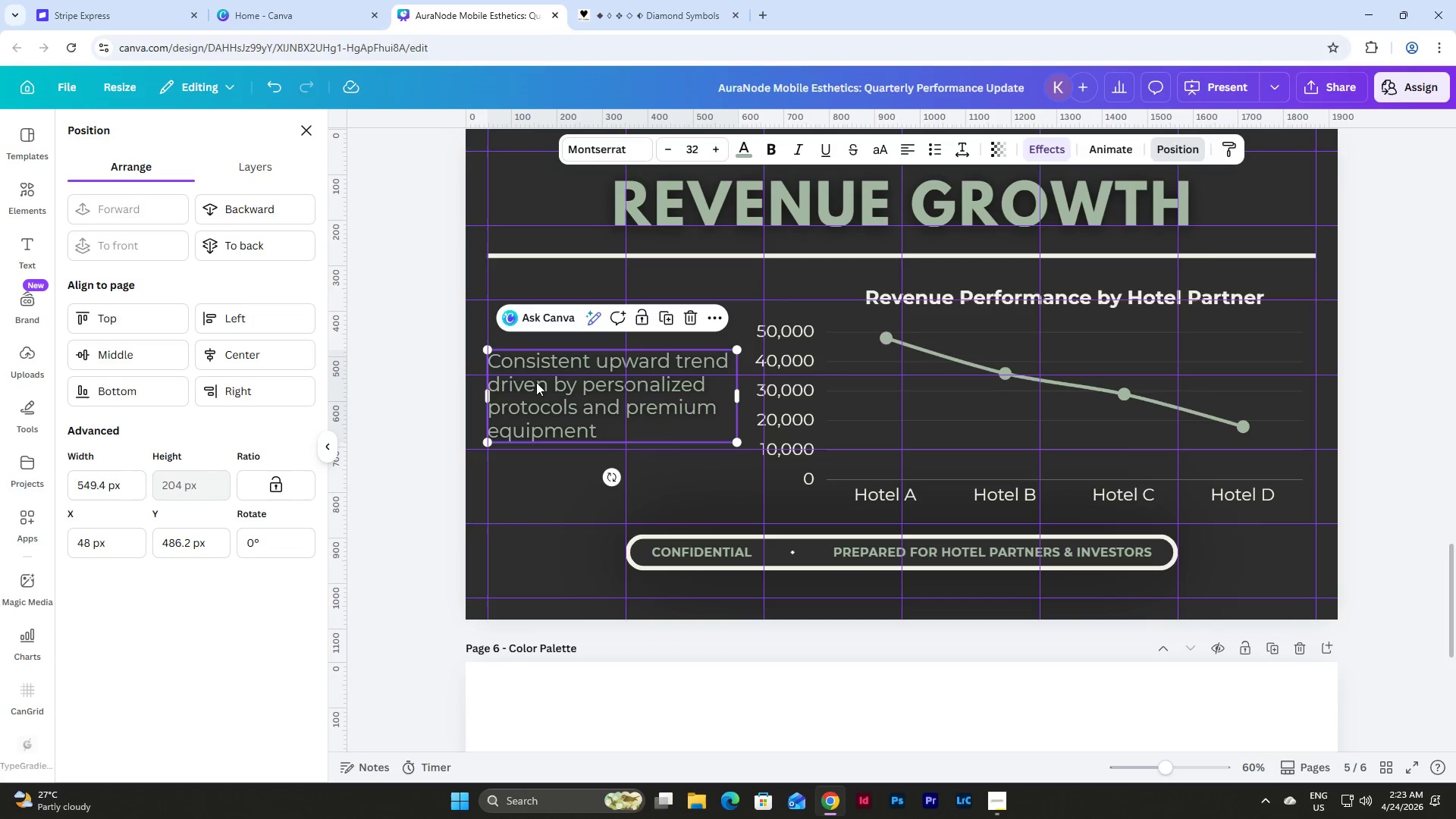 
wait(6.36)
 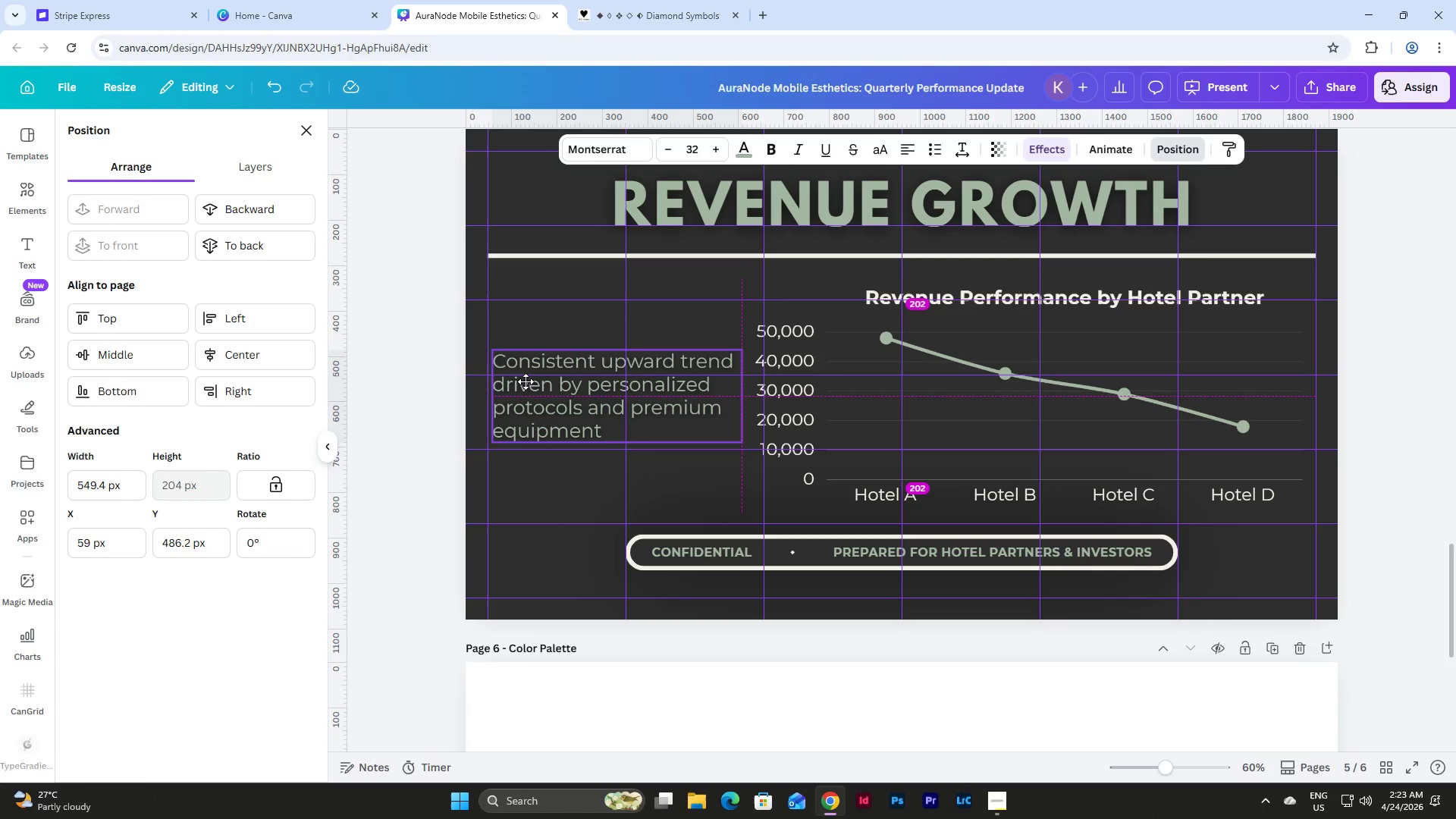 
scroll: coordinate [1039, 401], scroll_direction: up, amount: 4.0
 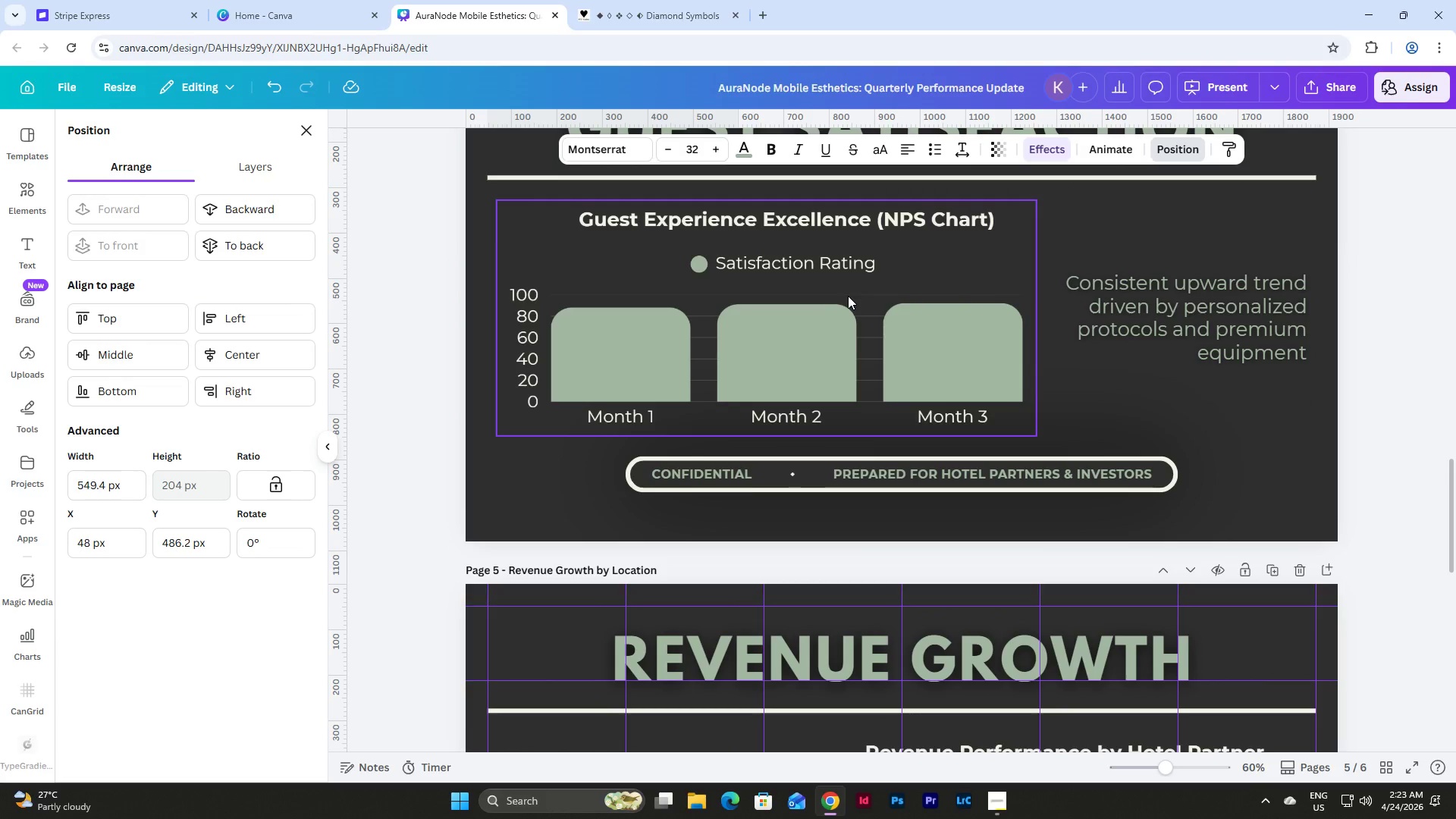 
left_click([848, 296])
 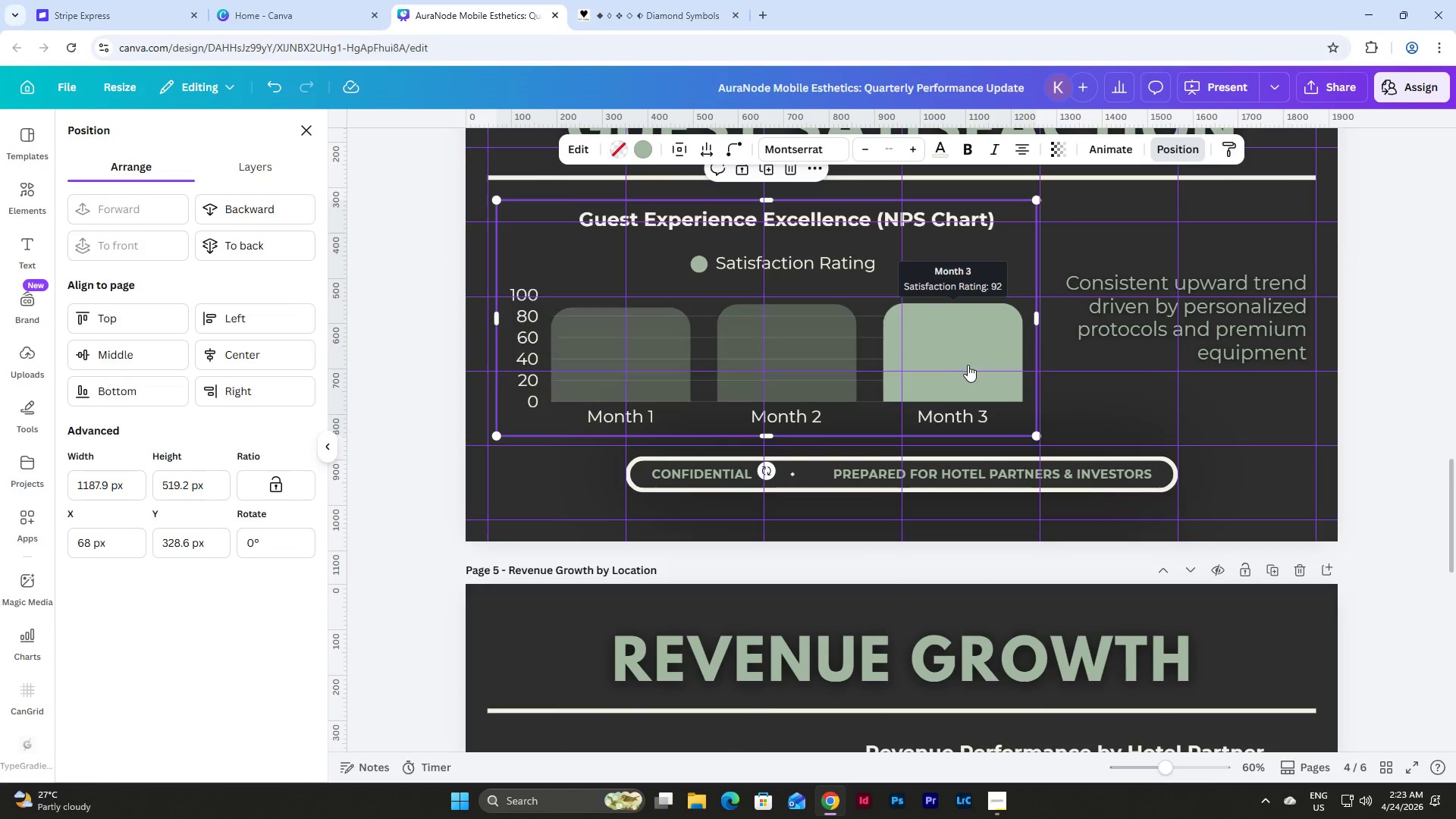 
scroll: coordinate [968, 365], scroll_direction: down, amount: 3.0
 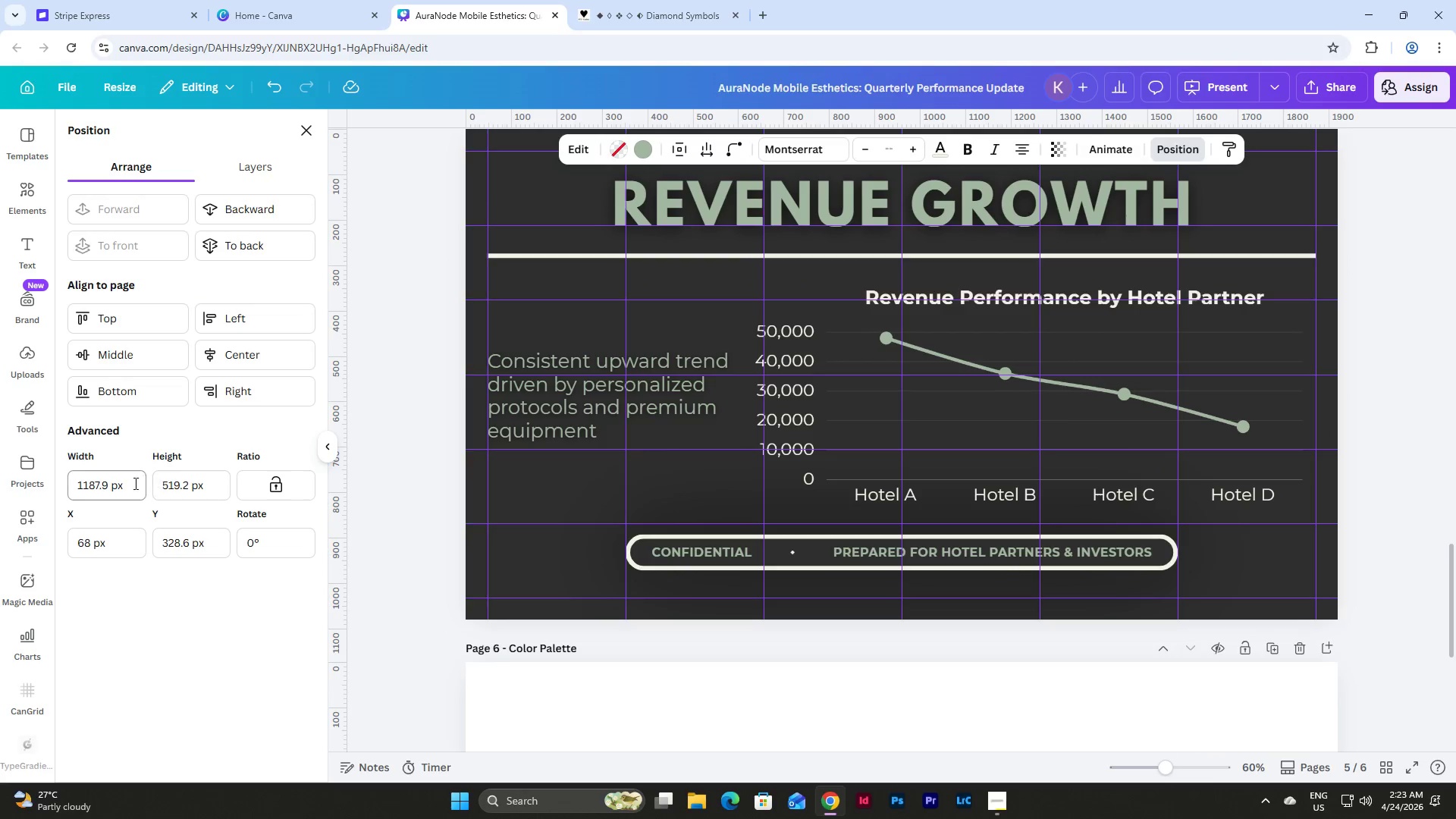 
left_click_drag(start_coordinate=[126, 483], to_coordinate=[46, 485])
 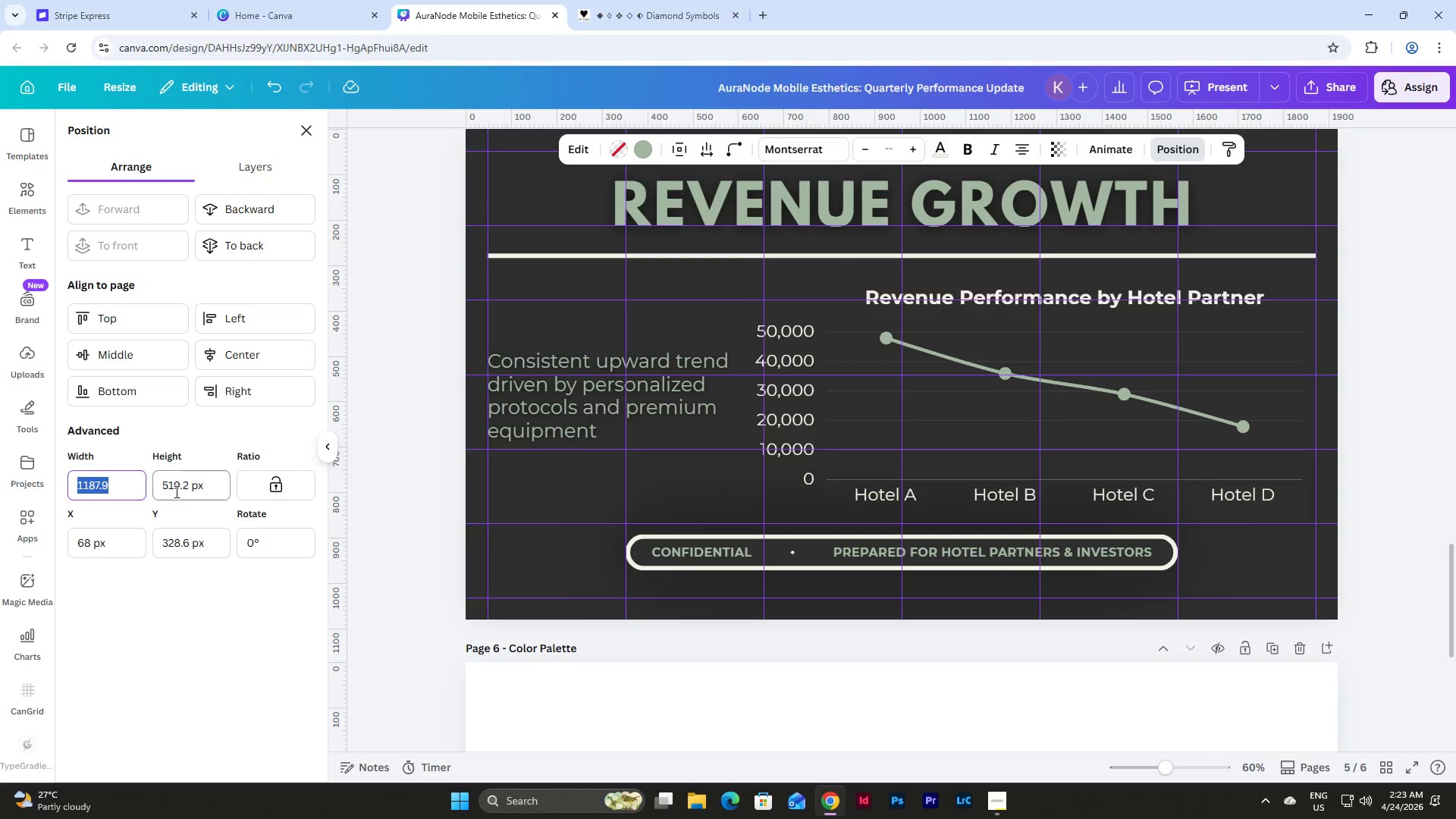 
key(Control+C)
 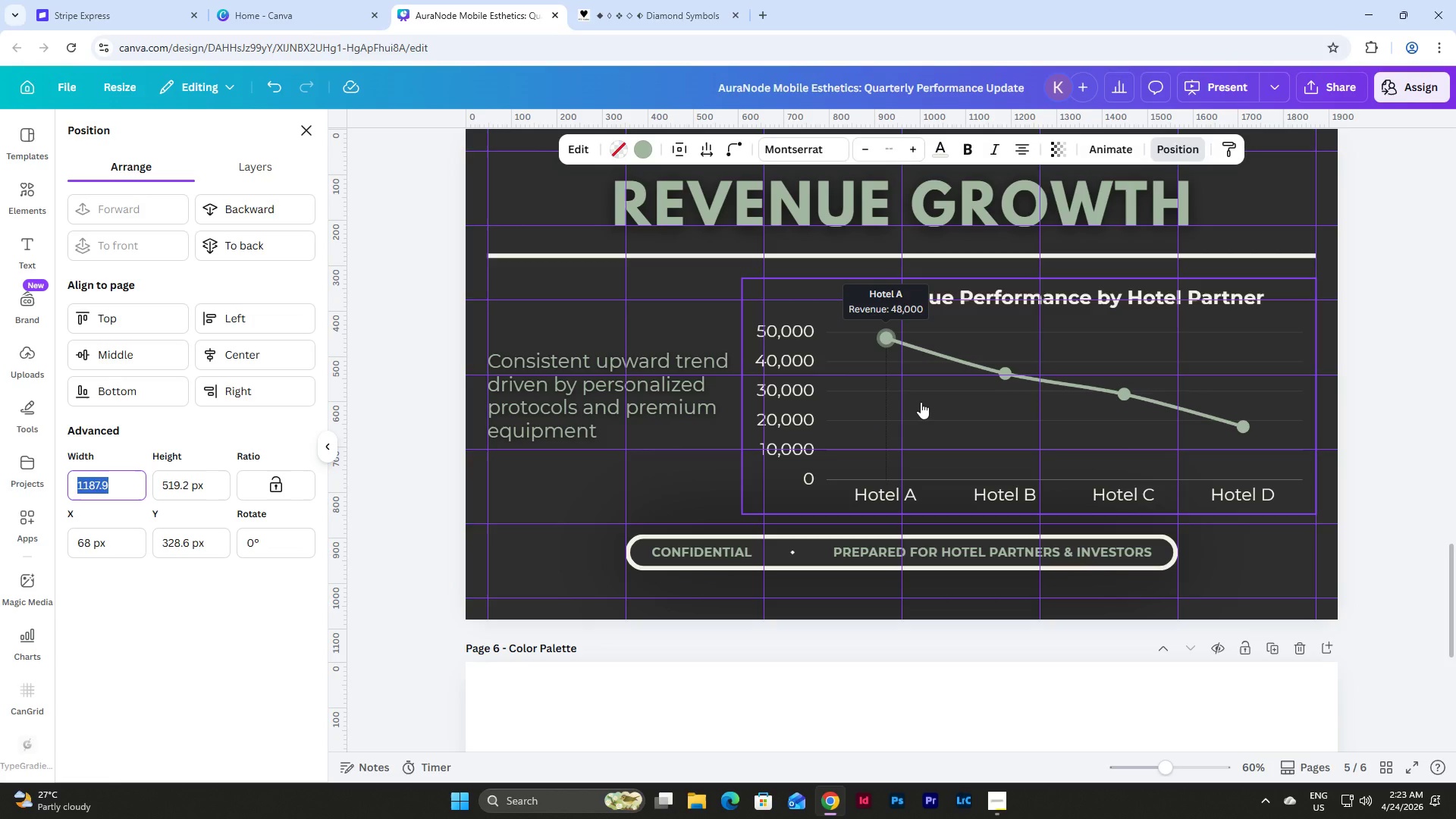 
left_click([921, 402])
 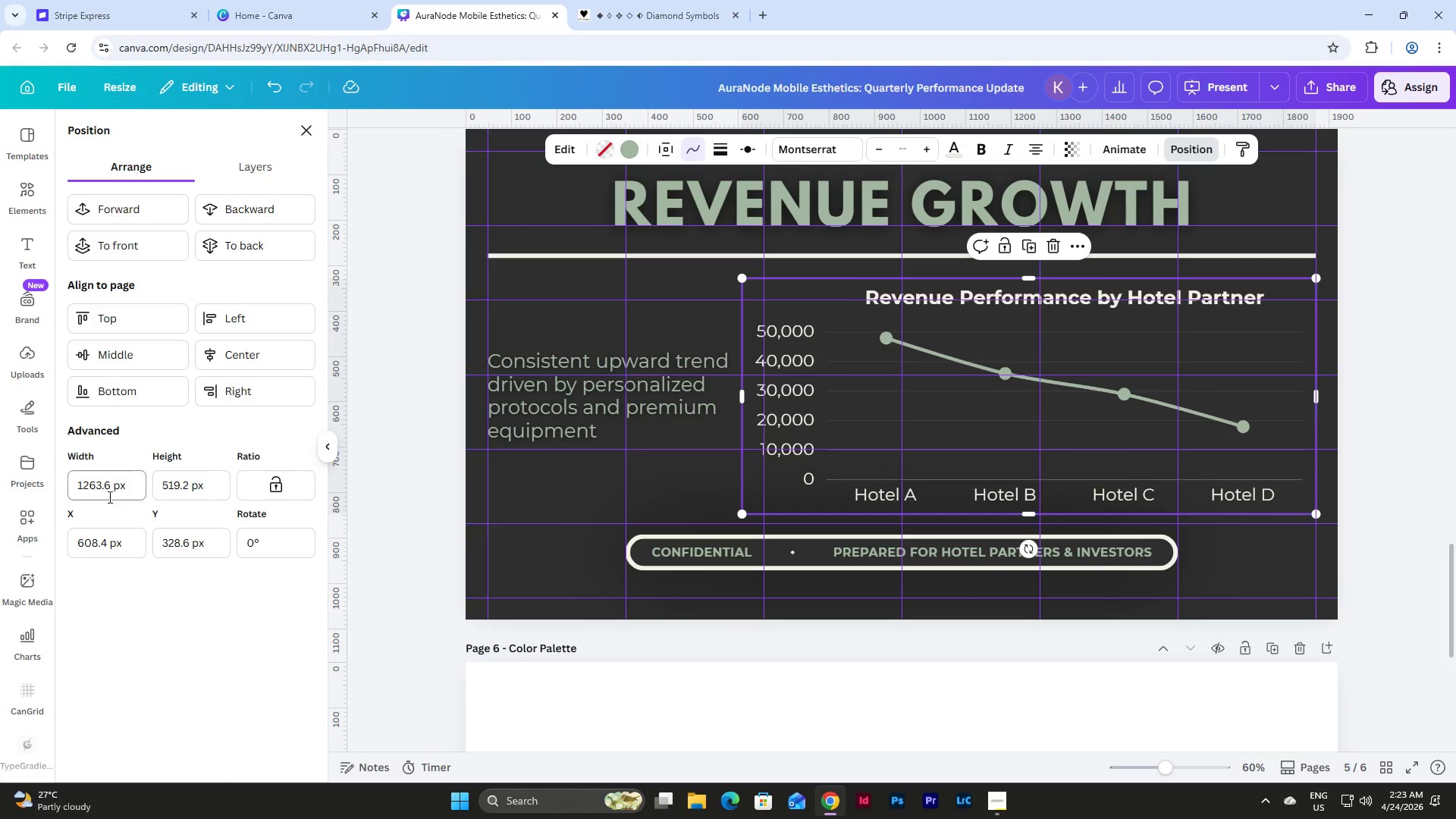 
left_click_drag(start_coordinate=[137, 484], to_coordinate=[12, 494])
 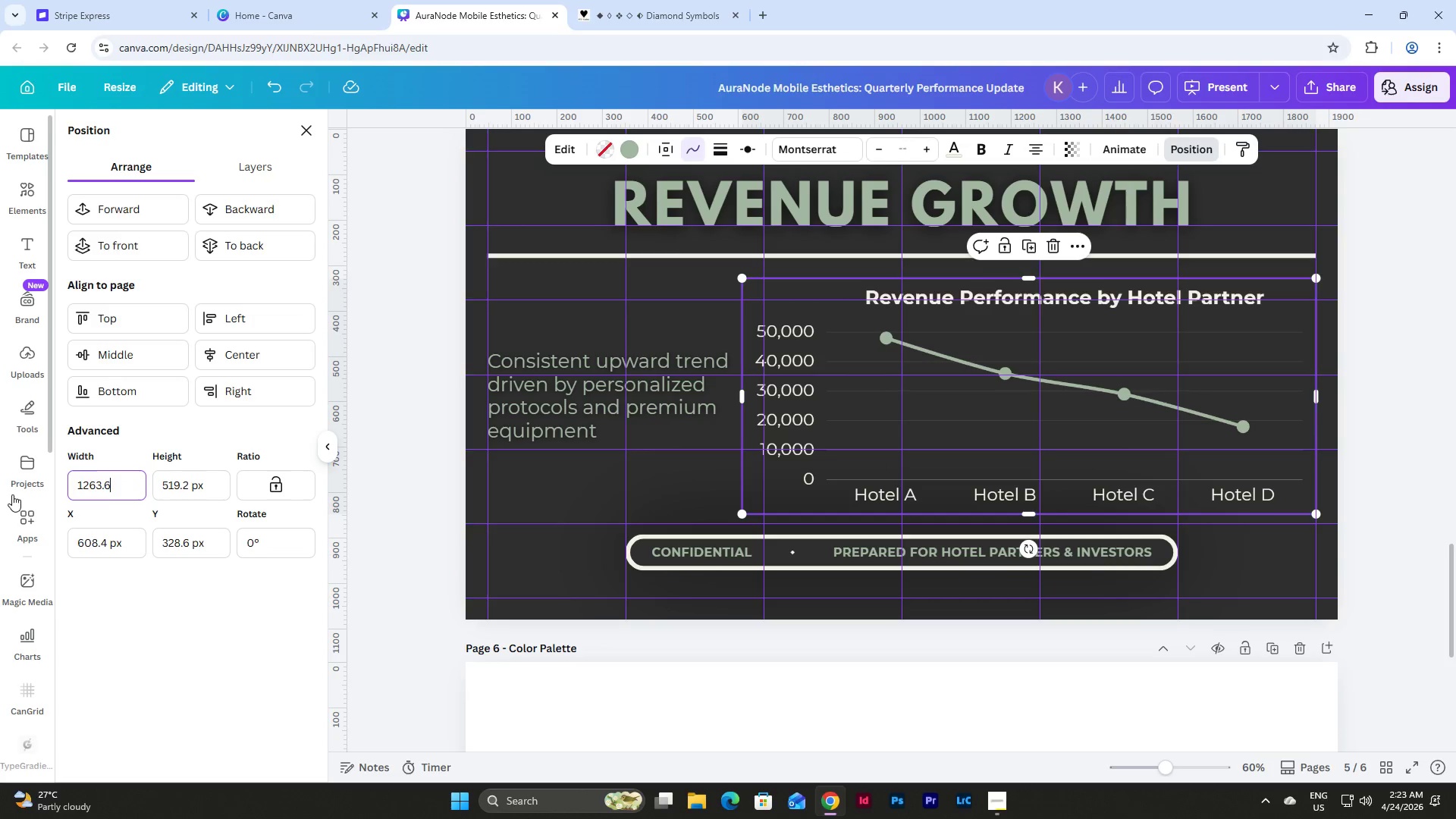 
key(Control+ControlLeft)
 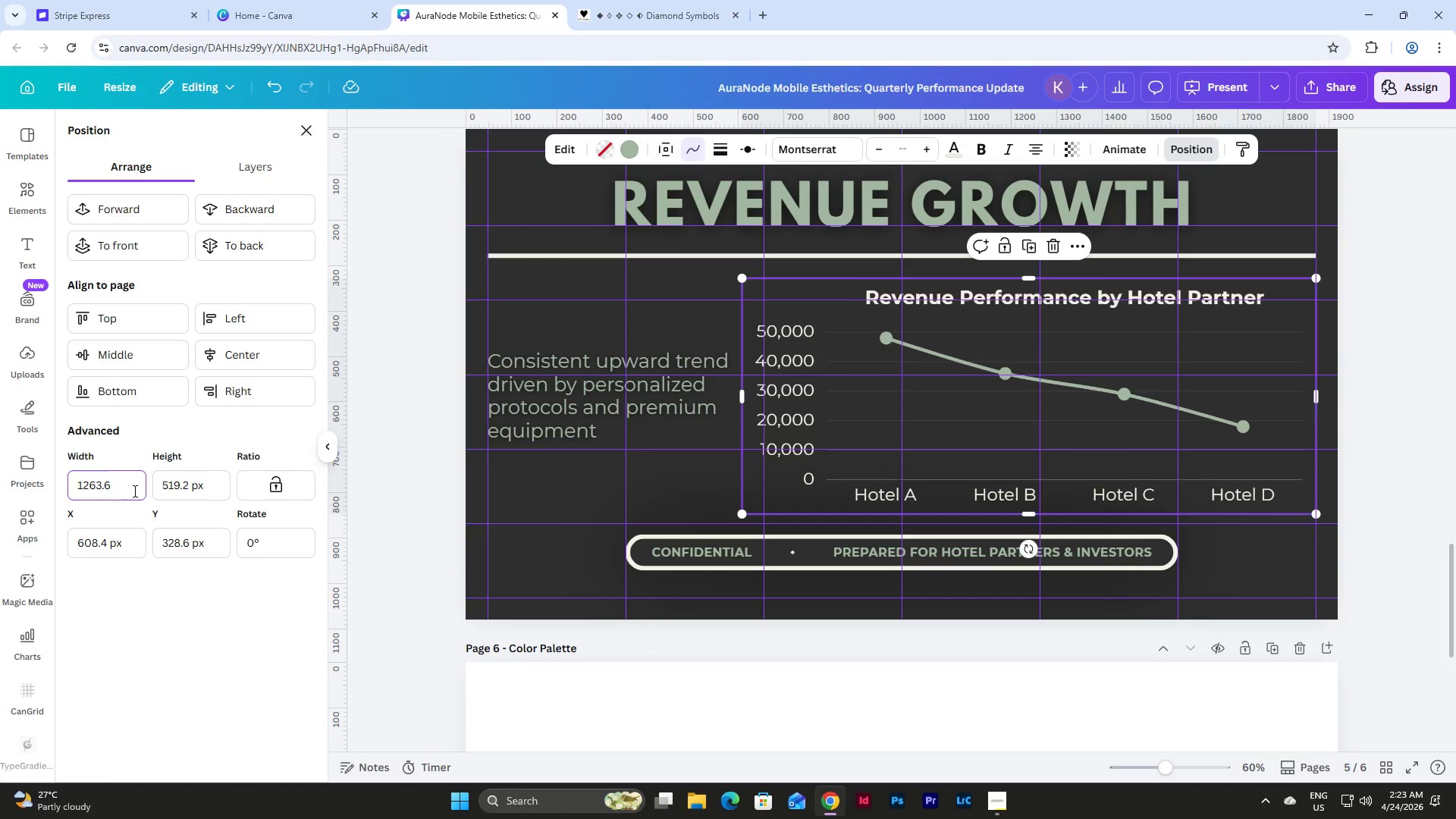 
left_click_drag(start_coordinate=[125, 484], to_coordinate=[0, 470])
 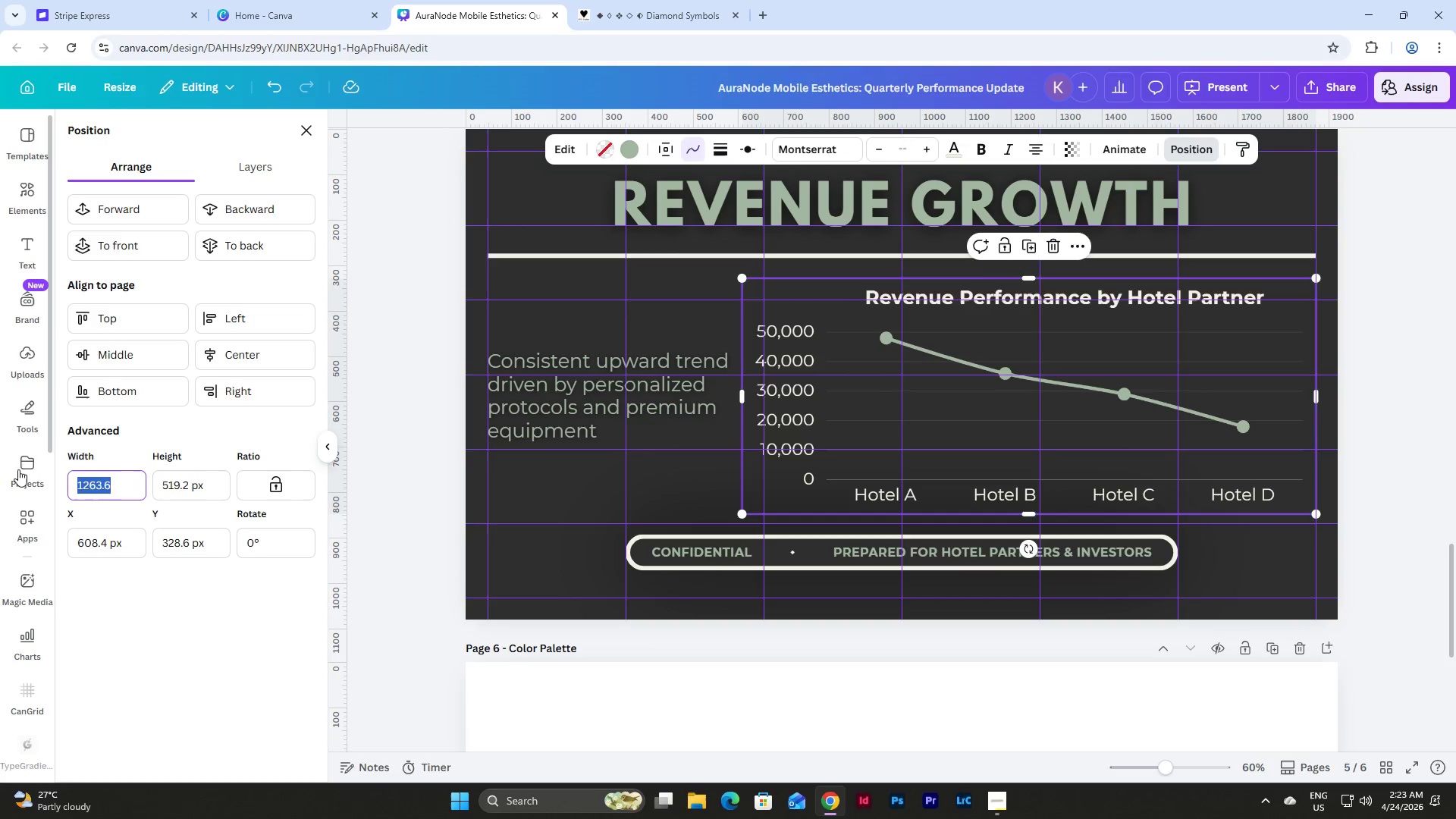 
key(Control+V)
 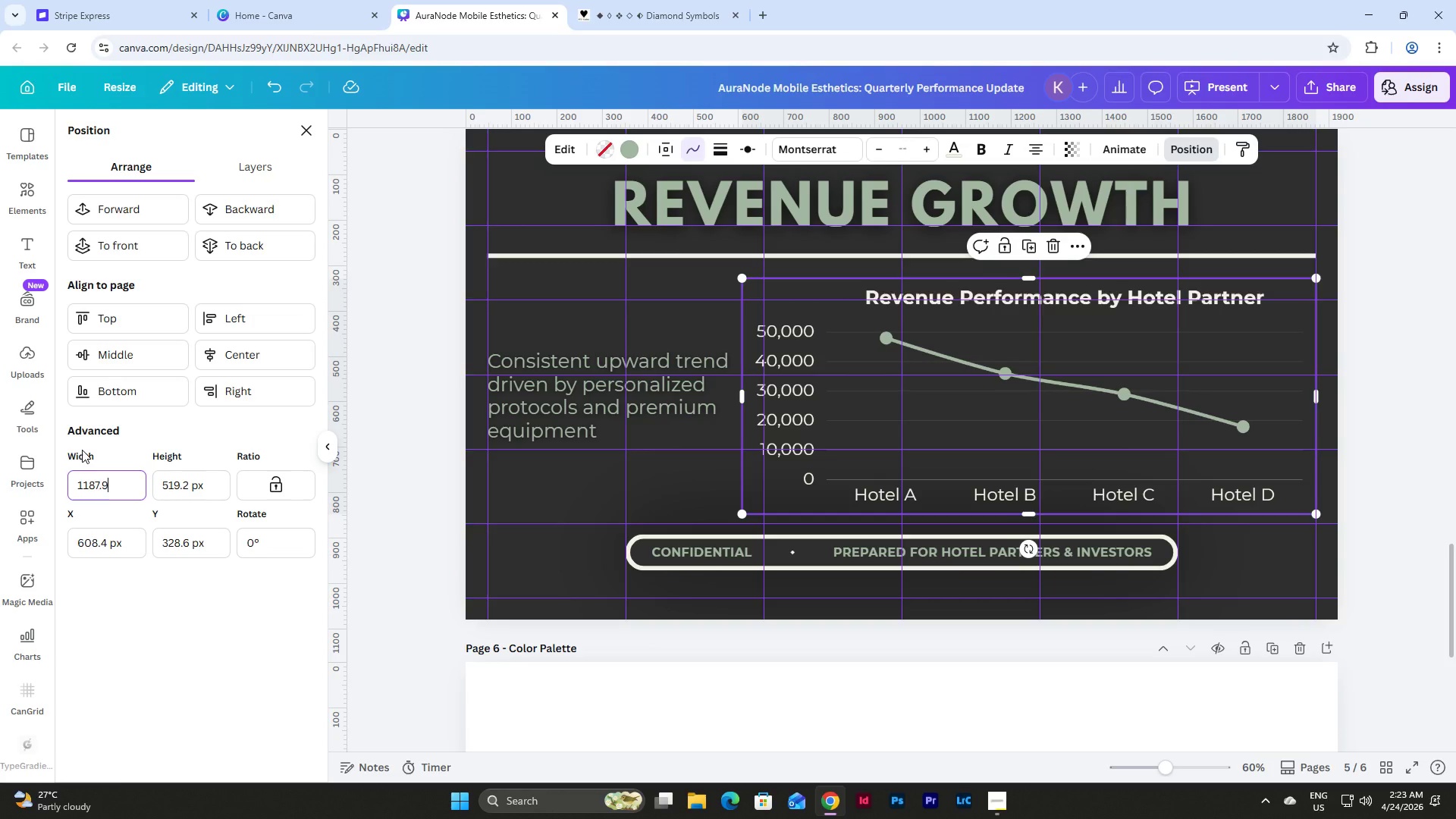 
key(NumpadEnter)
 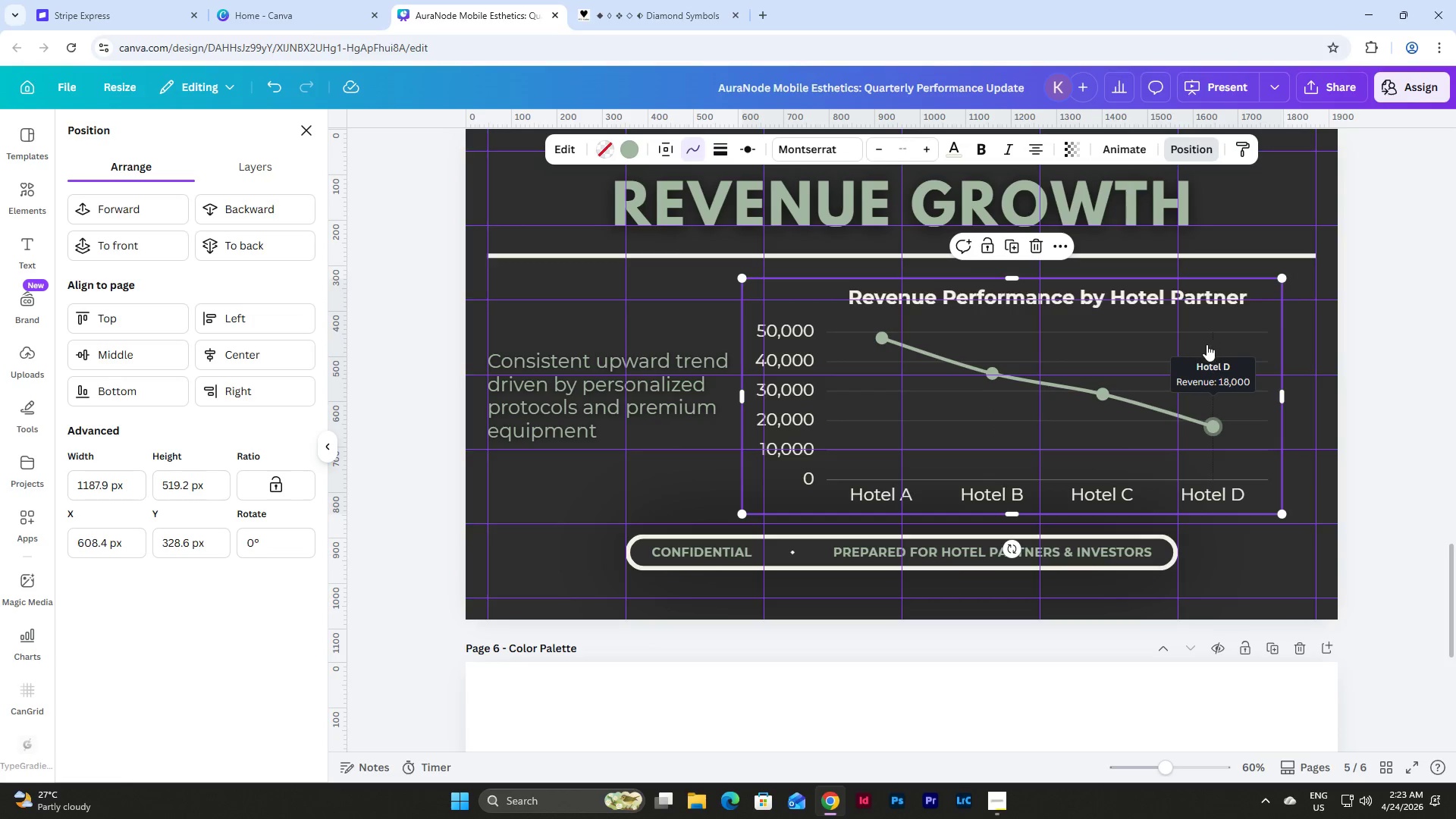 
left_click_drag(start_coordinate=[1246, 337], to_coordinate=[1279, 339])
 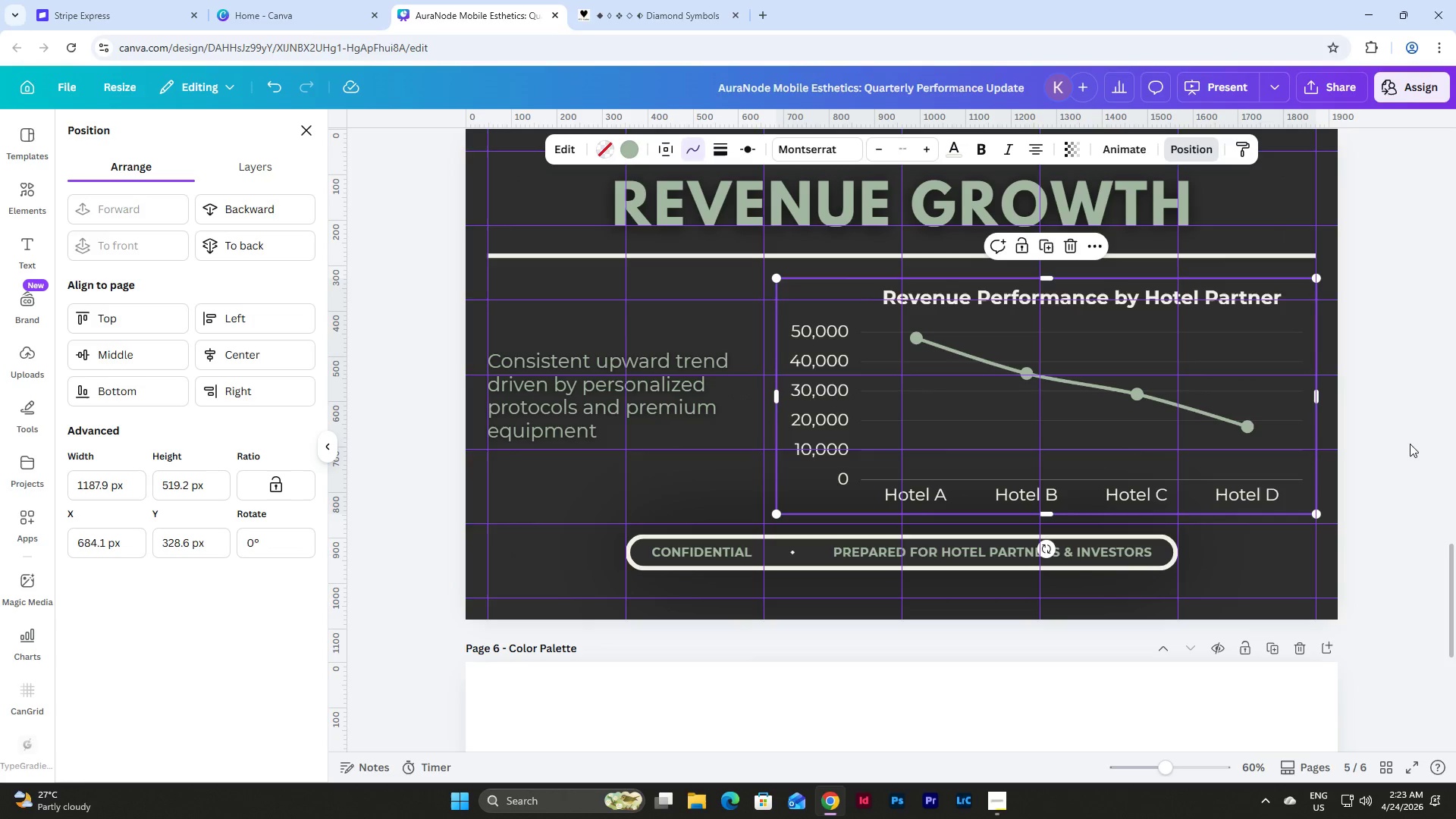 
left_click([1372, 431])
 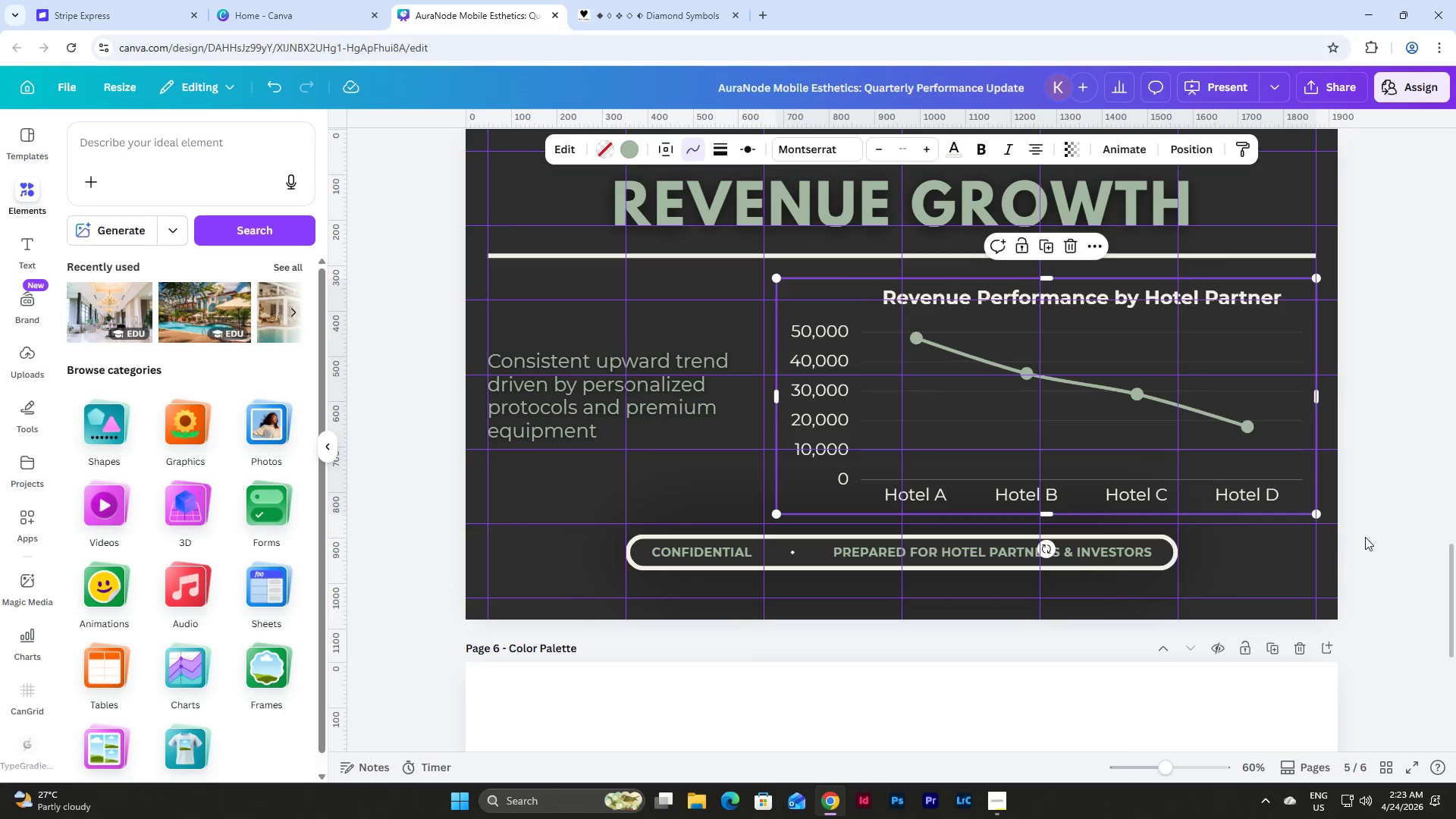 
left_click([1332, 566])
 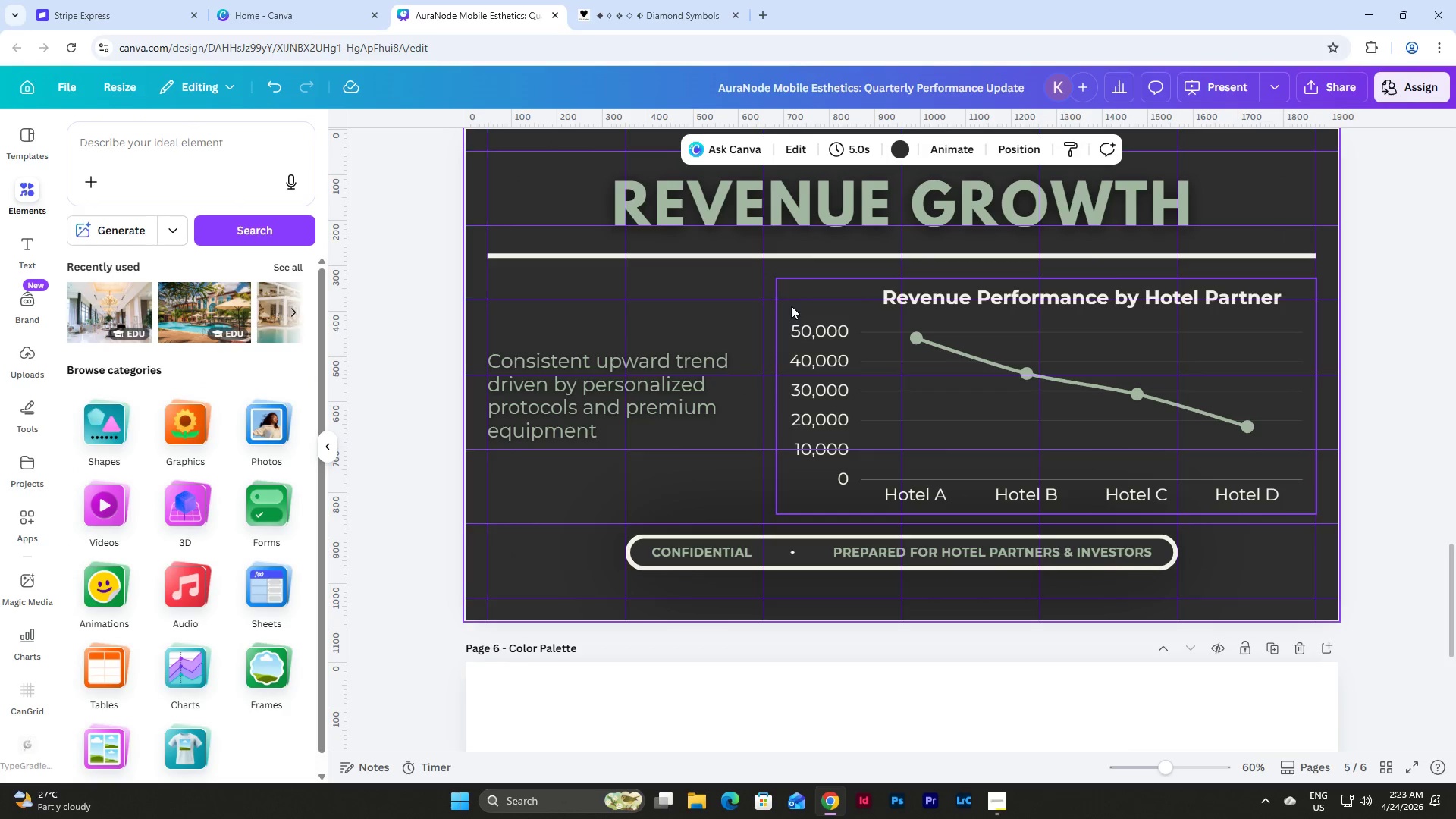 
left_click([799, 286])
 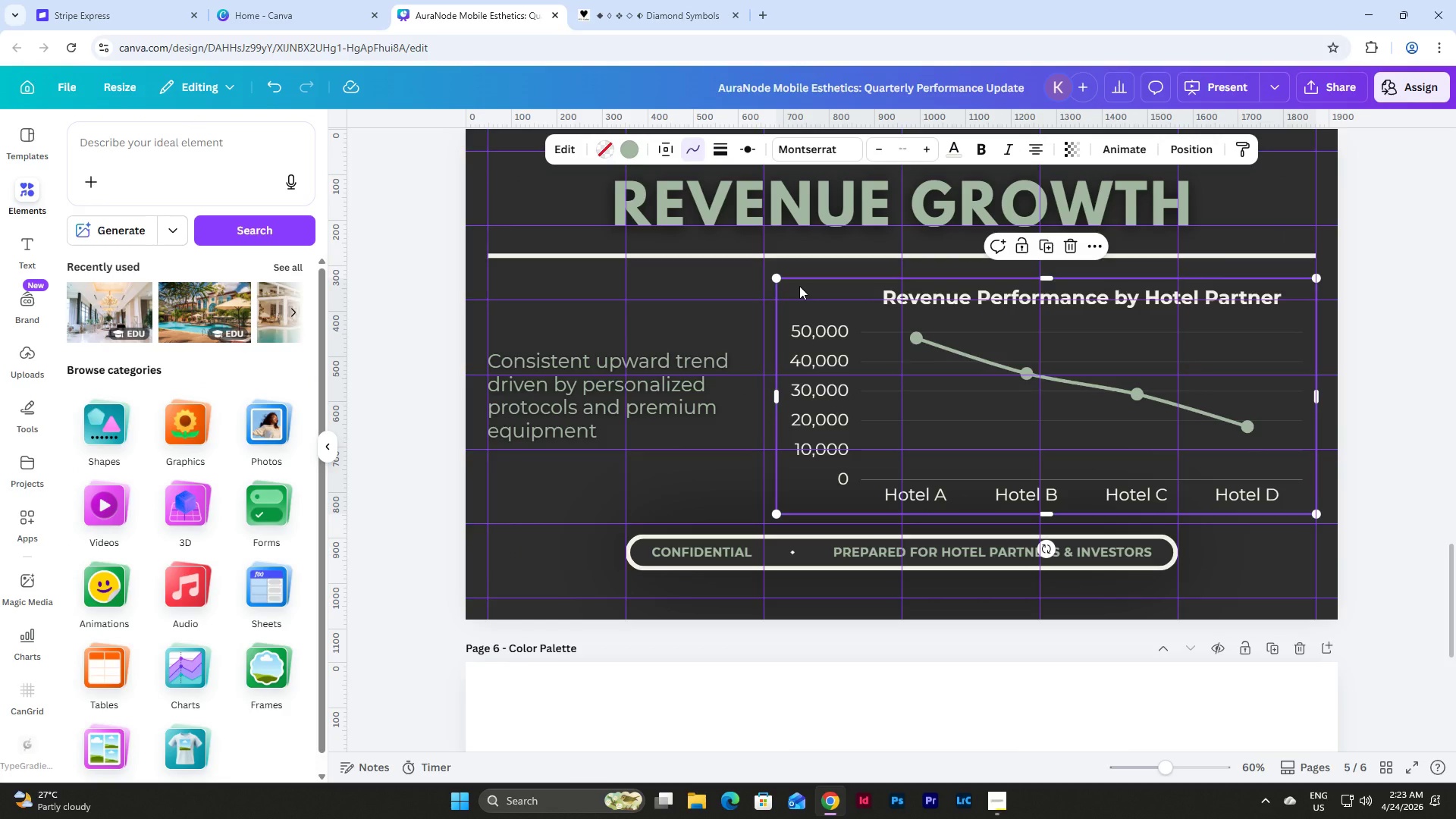 
key(Shift+ArrowLeft)
 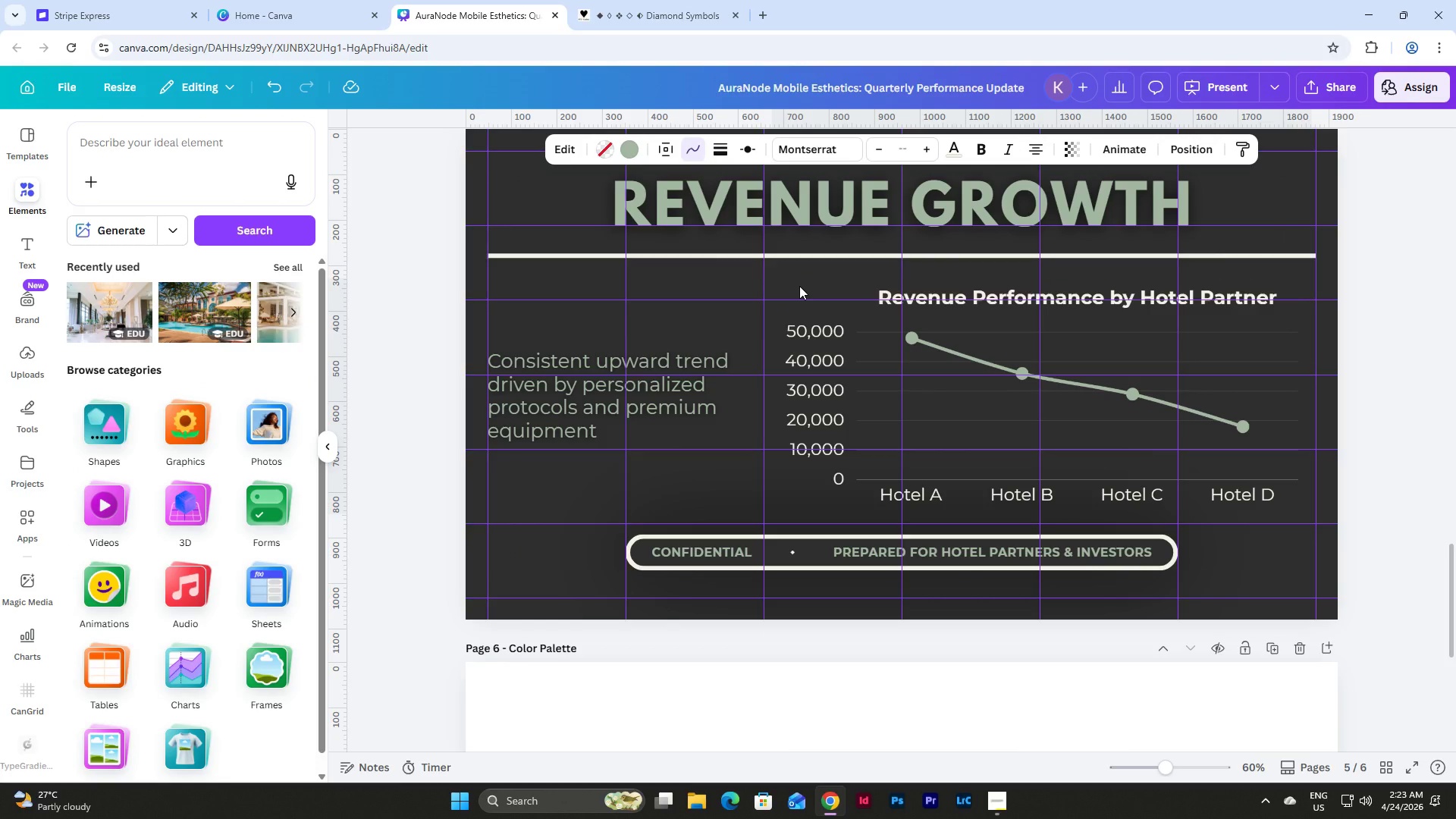 
key(Shift+ArrowLeft)
 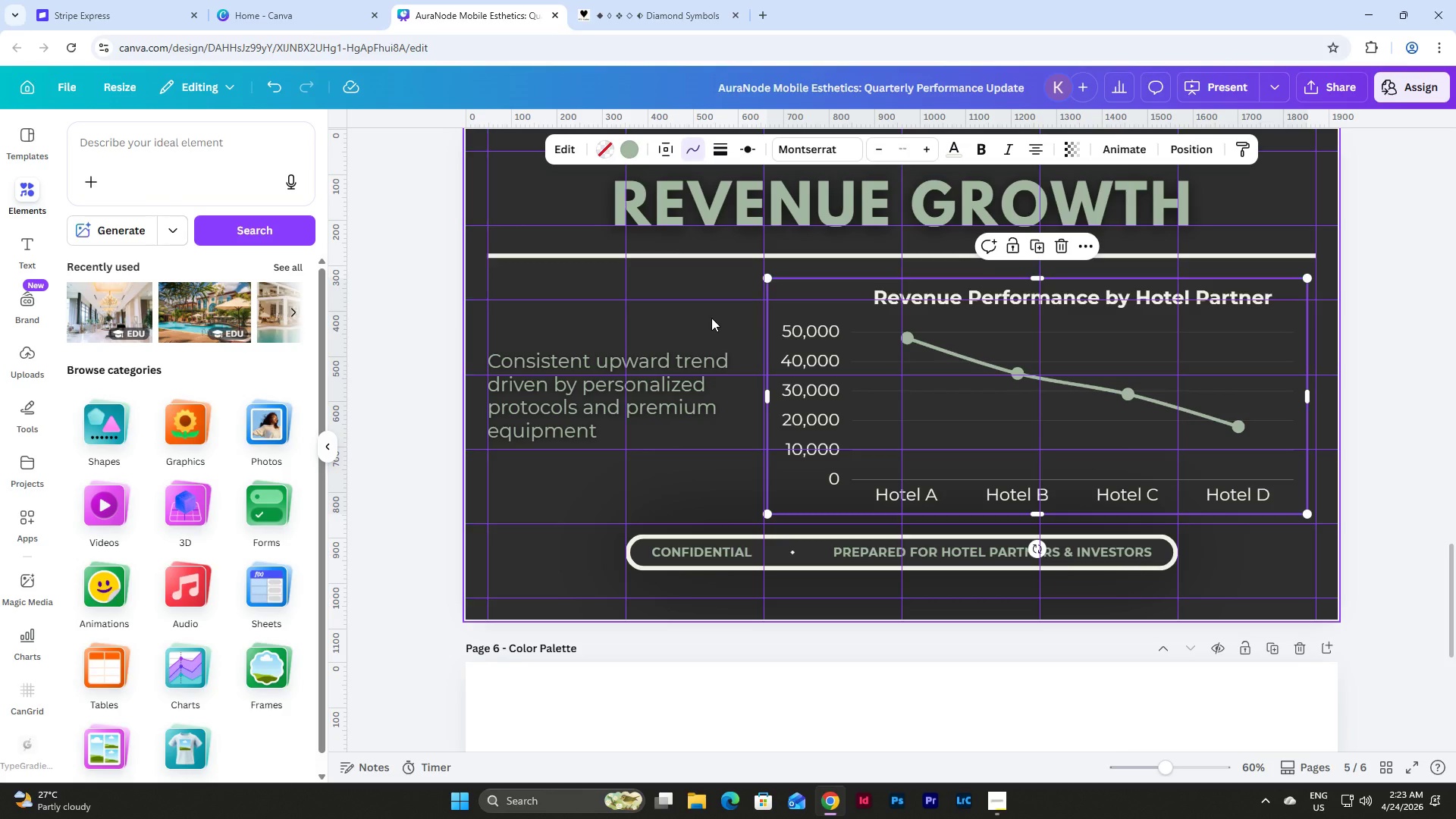 
scroll: coordinate [1032, 441], scroll_direction: up, amount: 3.0
 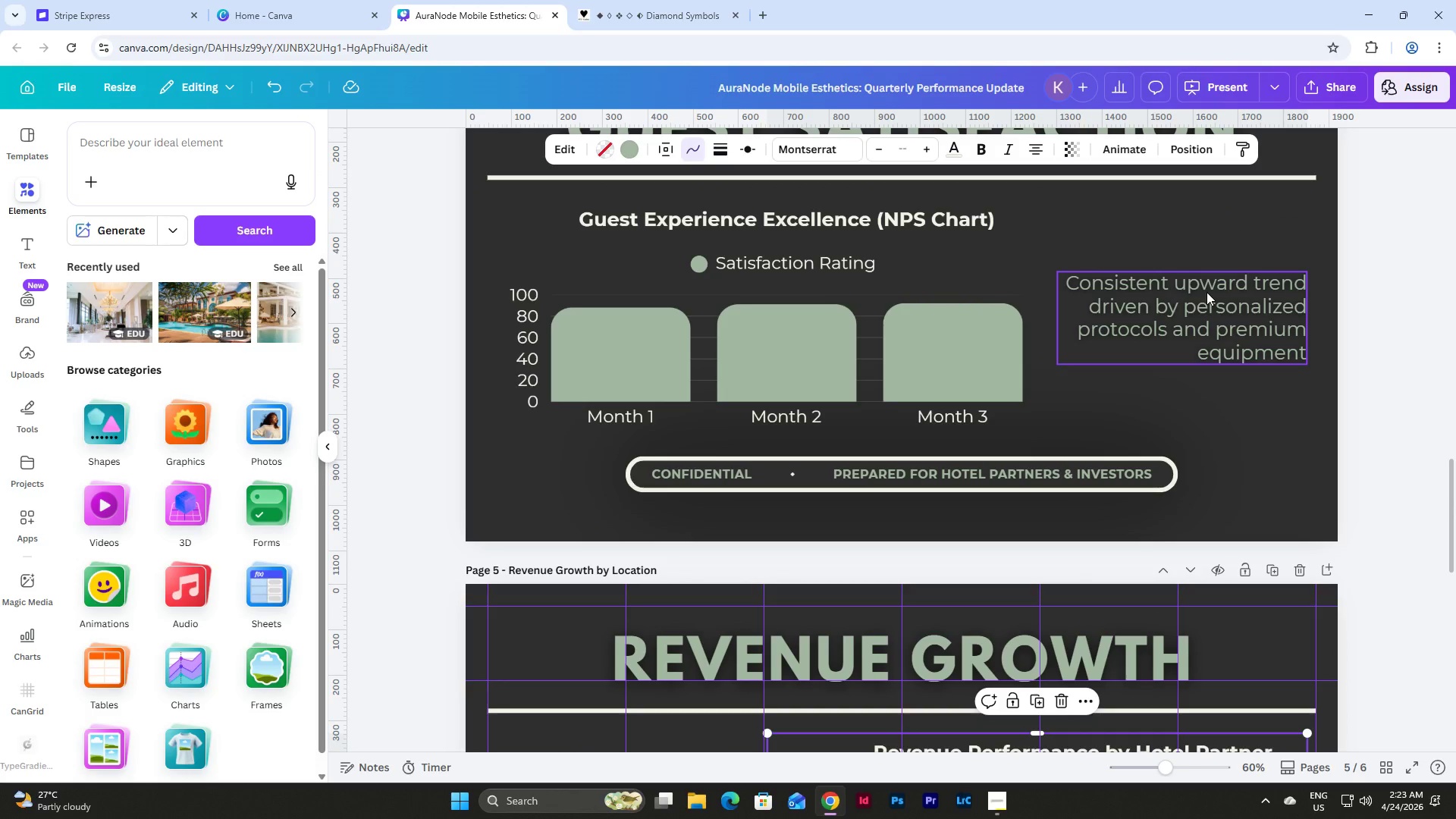 
scroll: coordinate [1207, 292], scroll_direction: down, amount: 2.0
 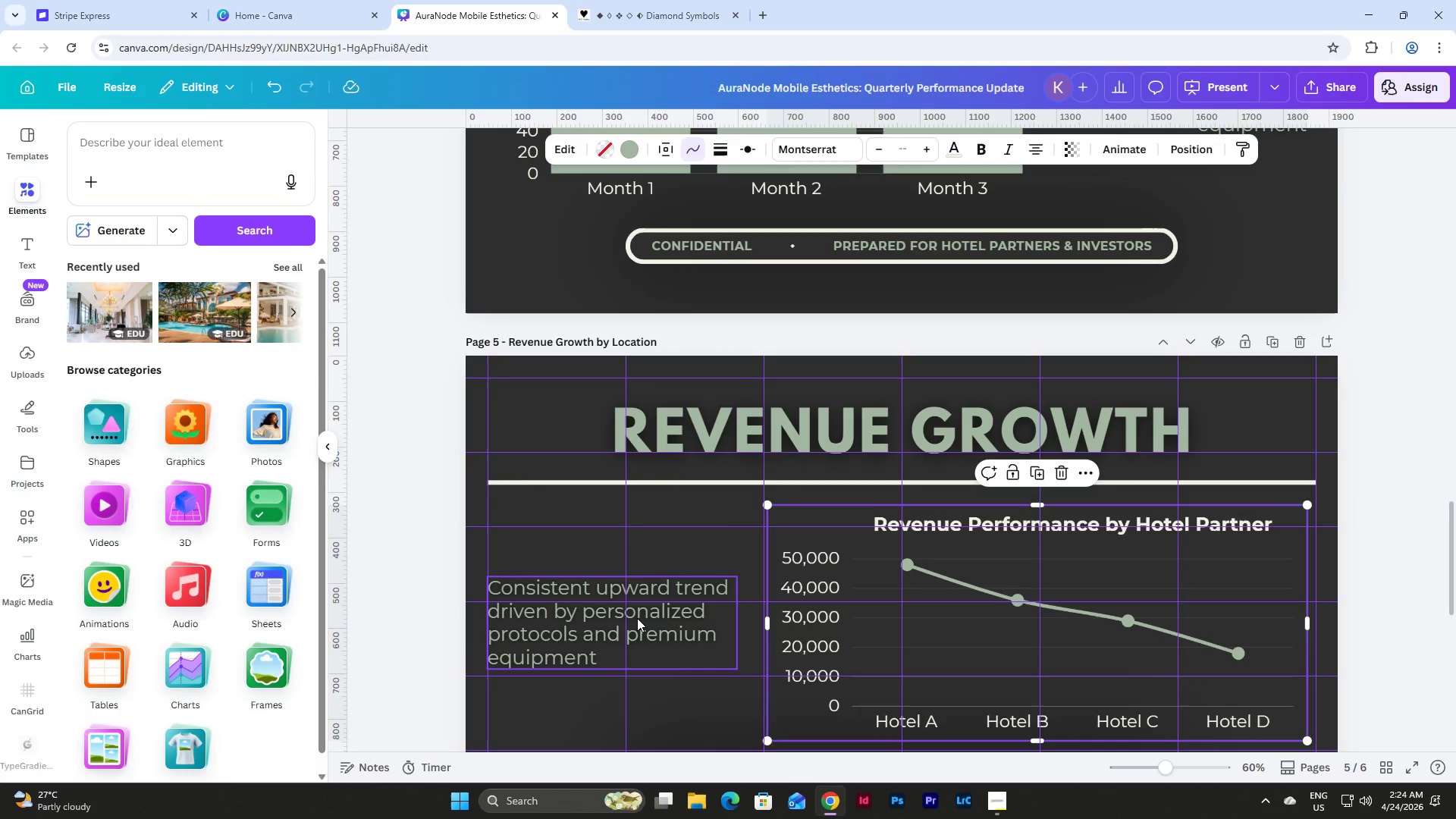 
left_click([637, 618])
 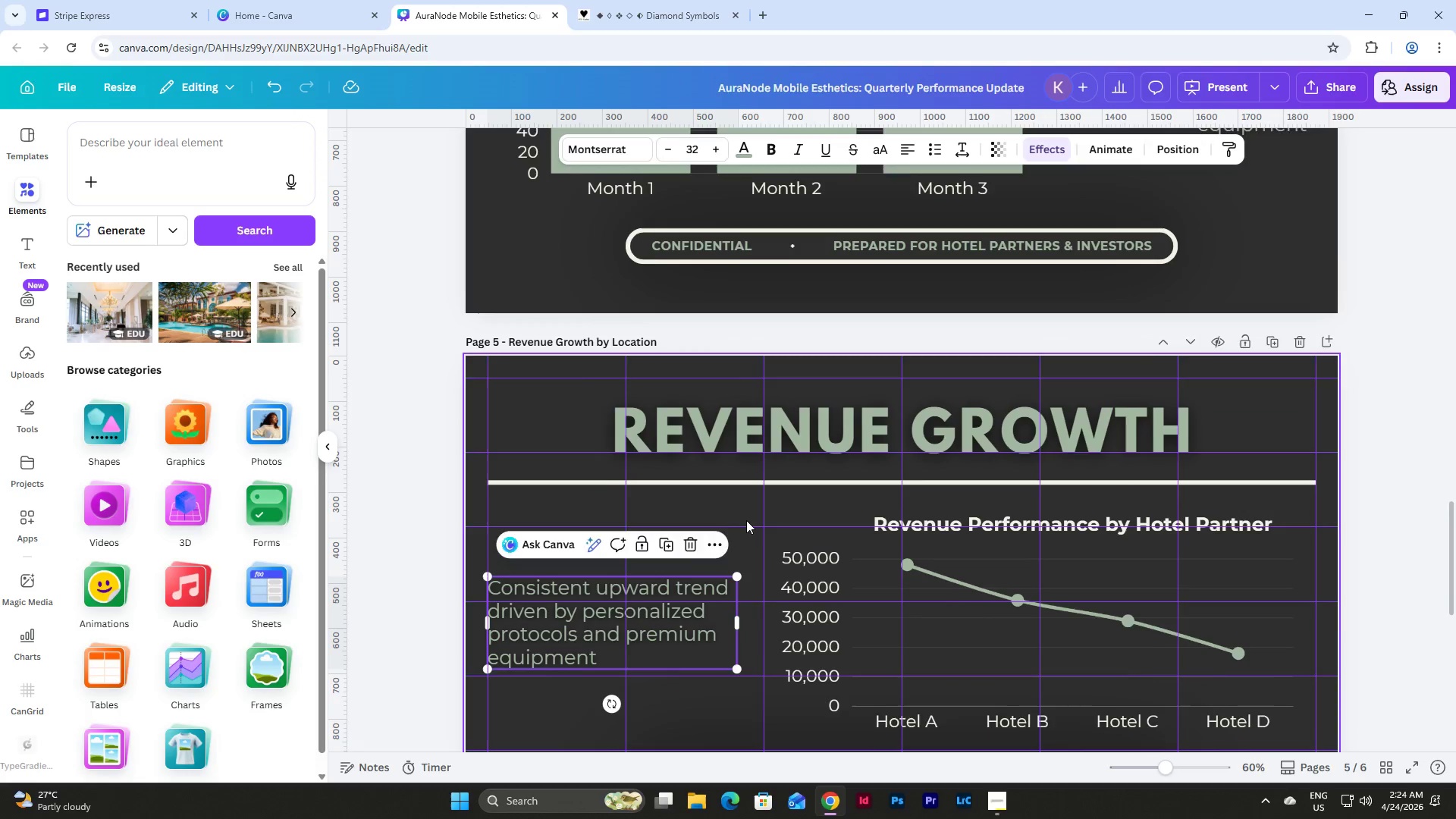 
scroll: coordinate [746, 520], scroll_direction: down, amount: 1.0
 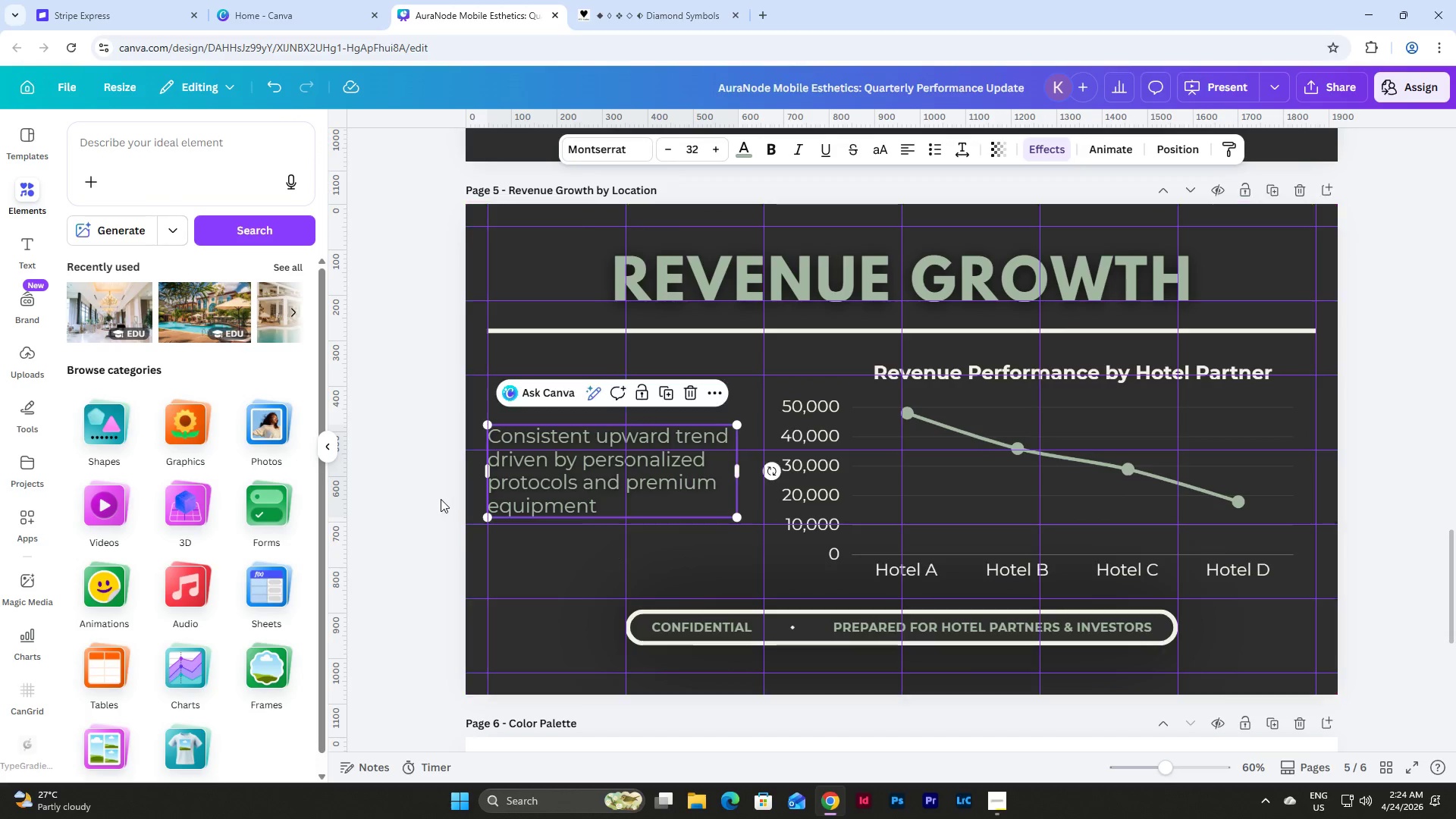 
key(Shift+ArrowRight)
 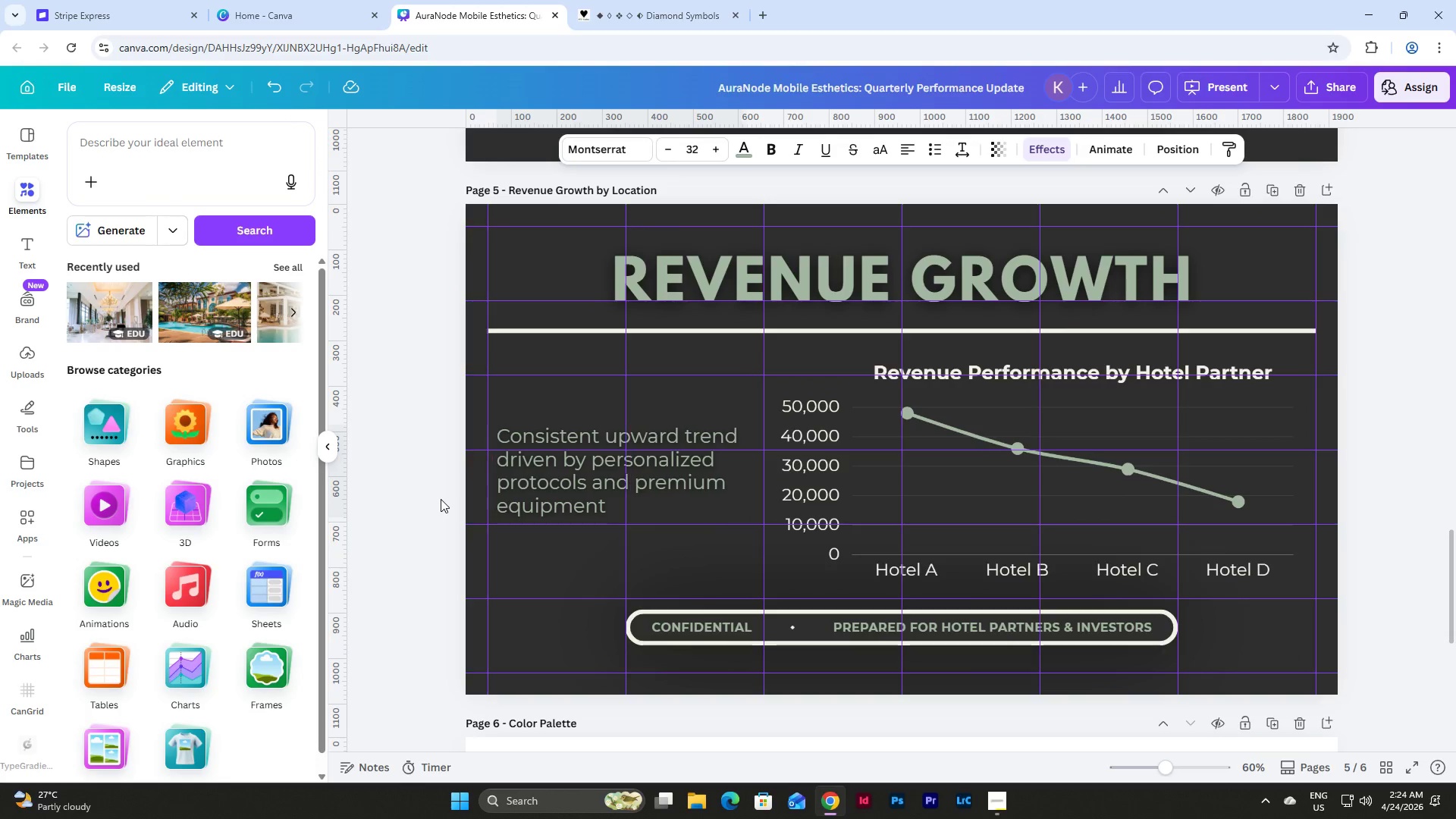 
key(Shift+ArrowRight)
 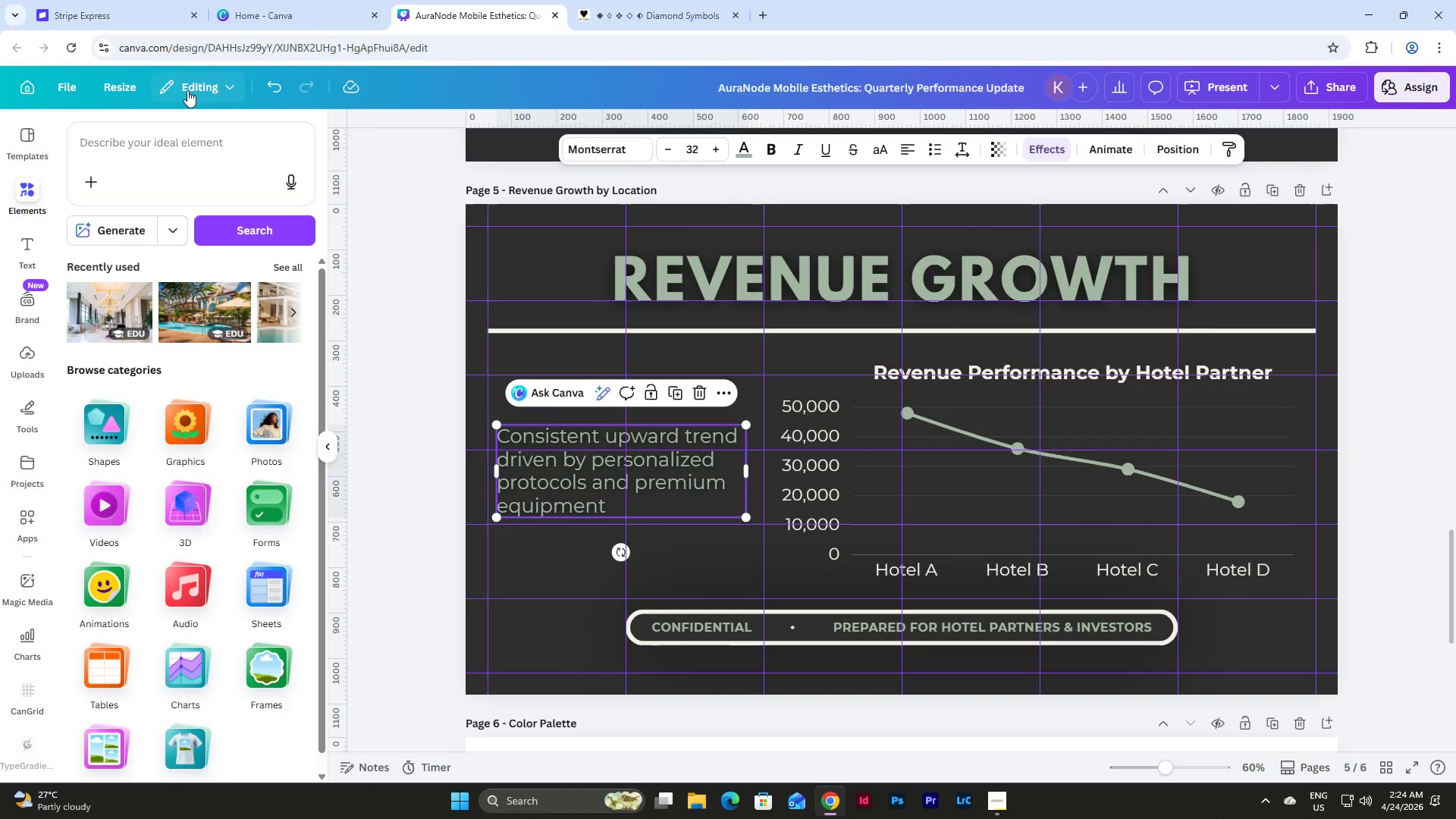 
wait(5.86)
 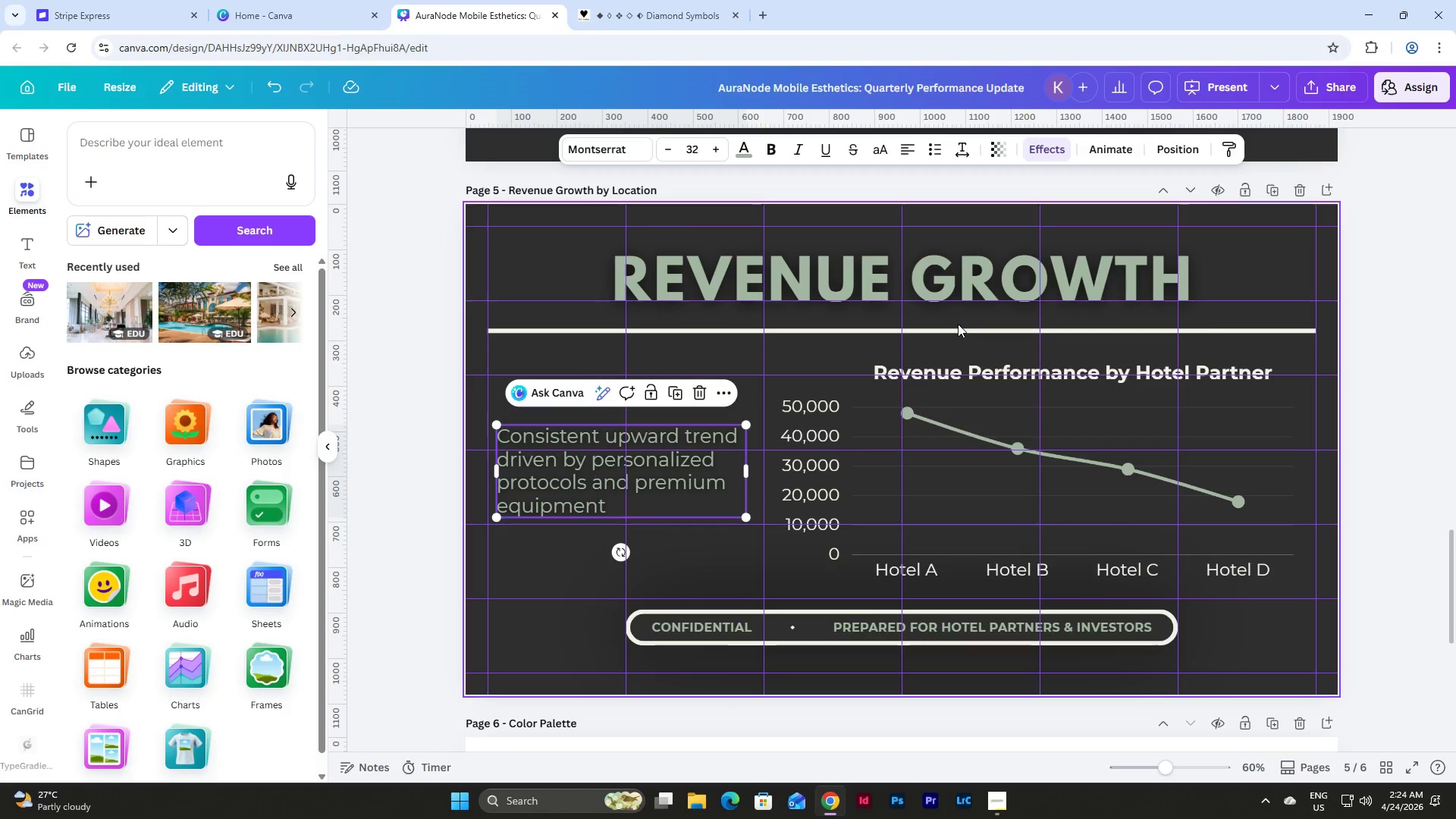 
left_click([67, 81])
 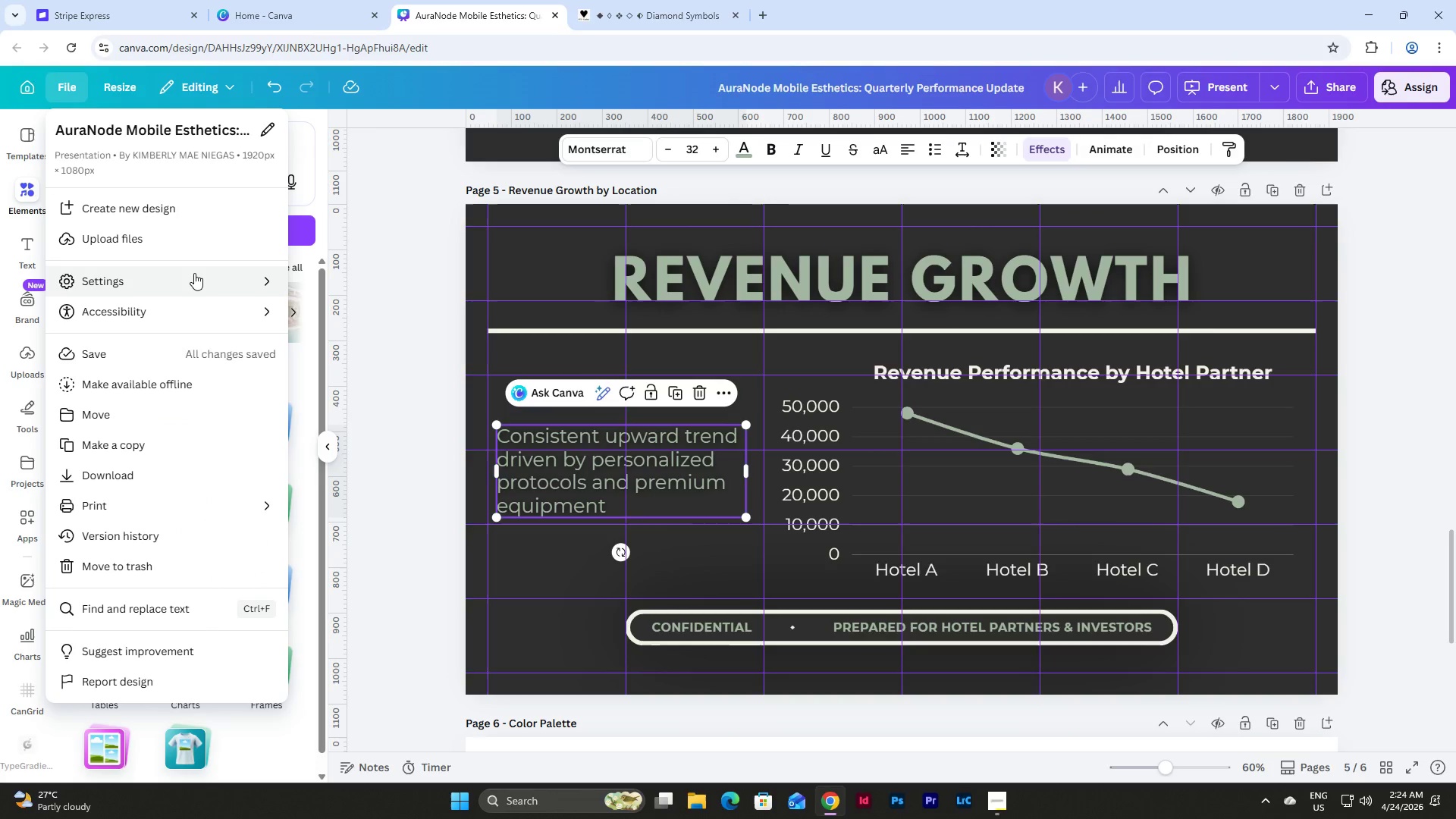 
left_click([211, 287])
 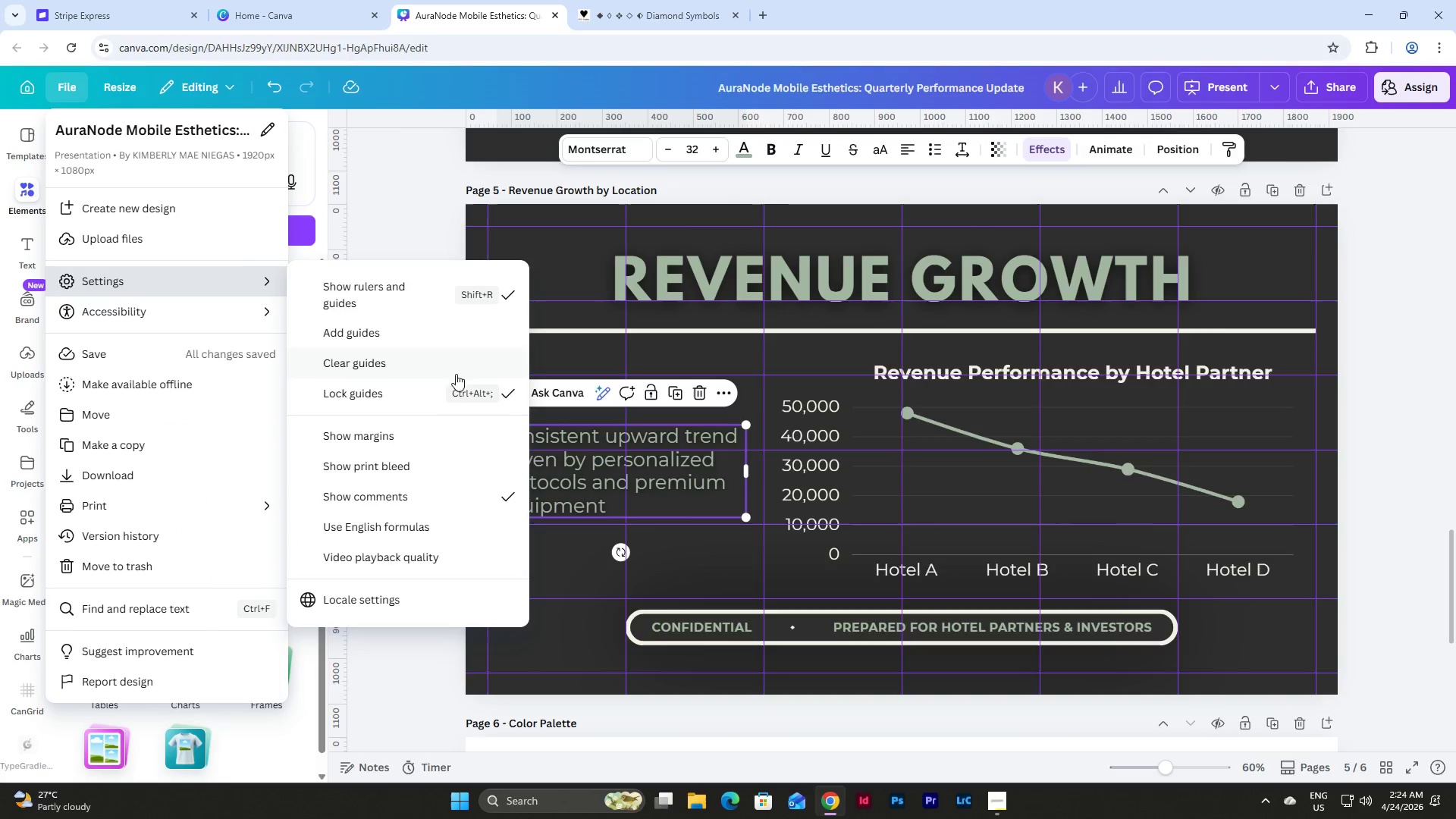 
left_click([441, 333])
 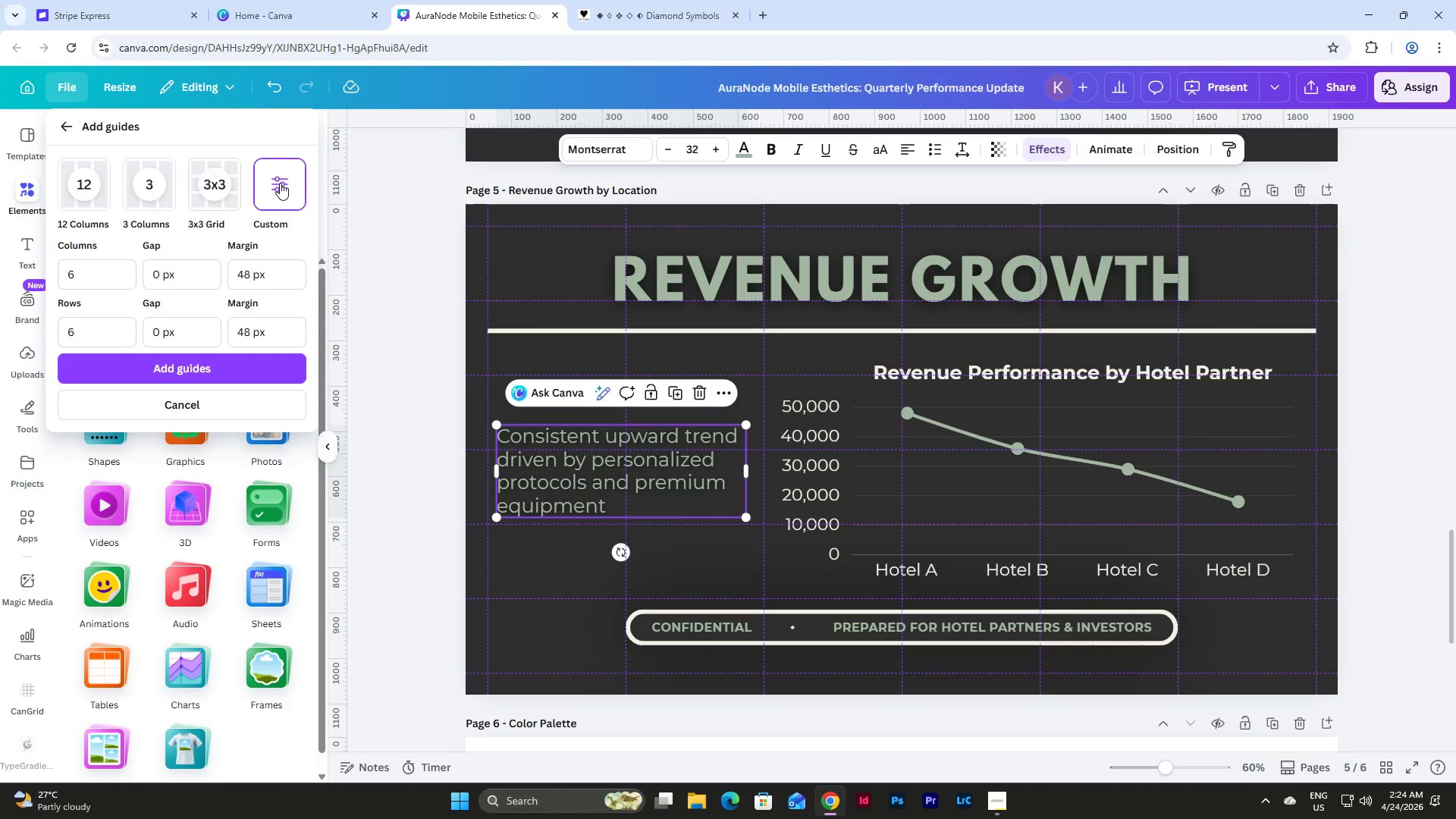 
left_click([280, 183])
 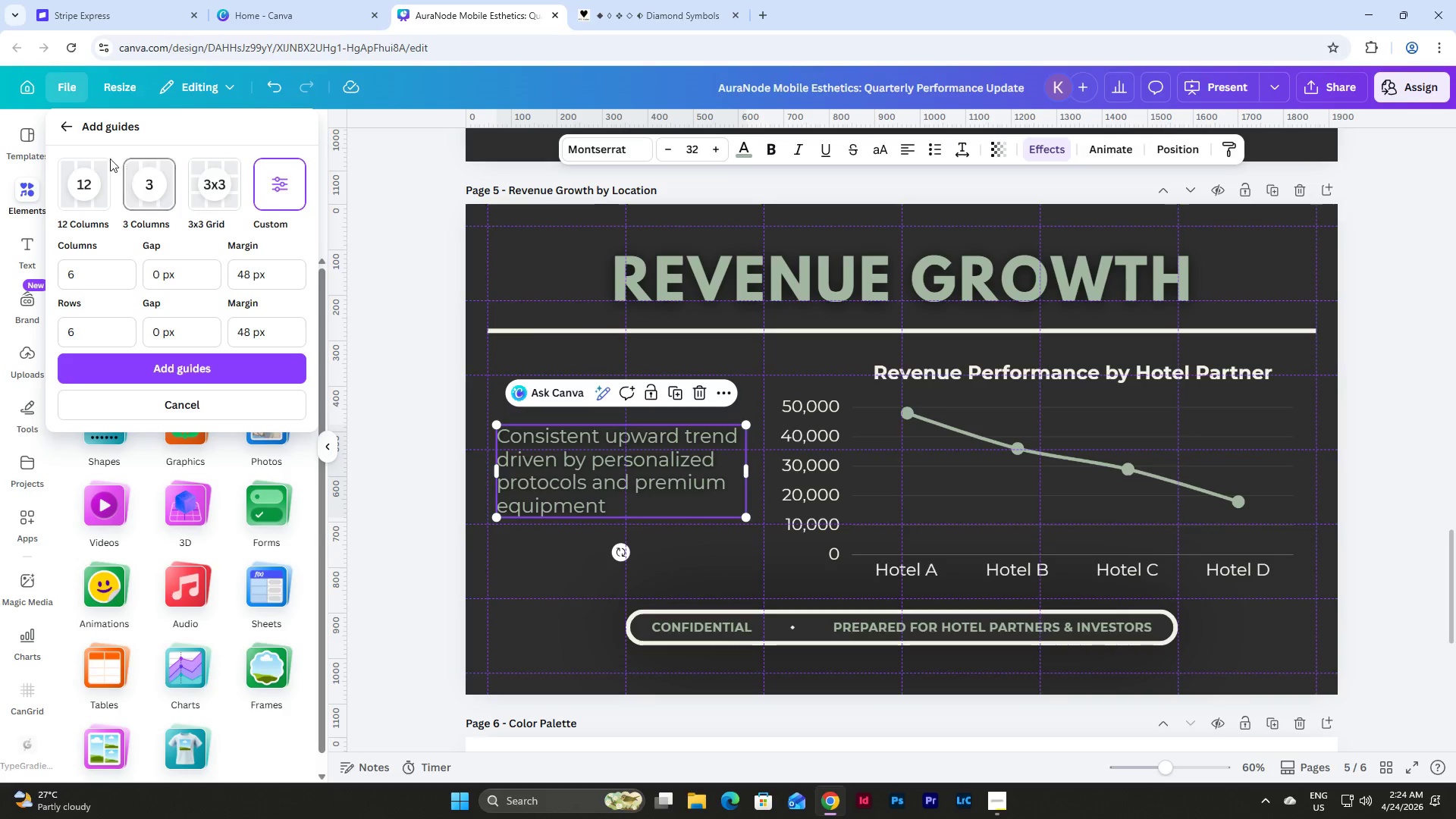 
left_click([62, 129])
 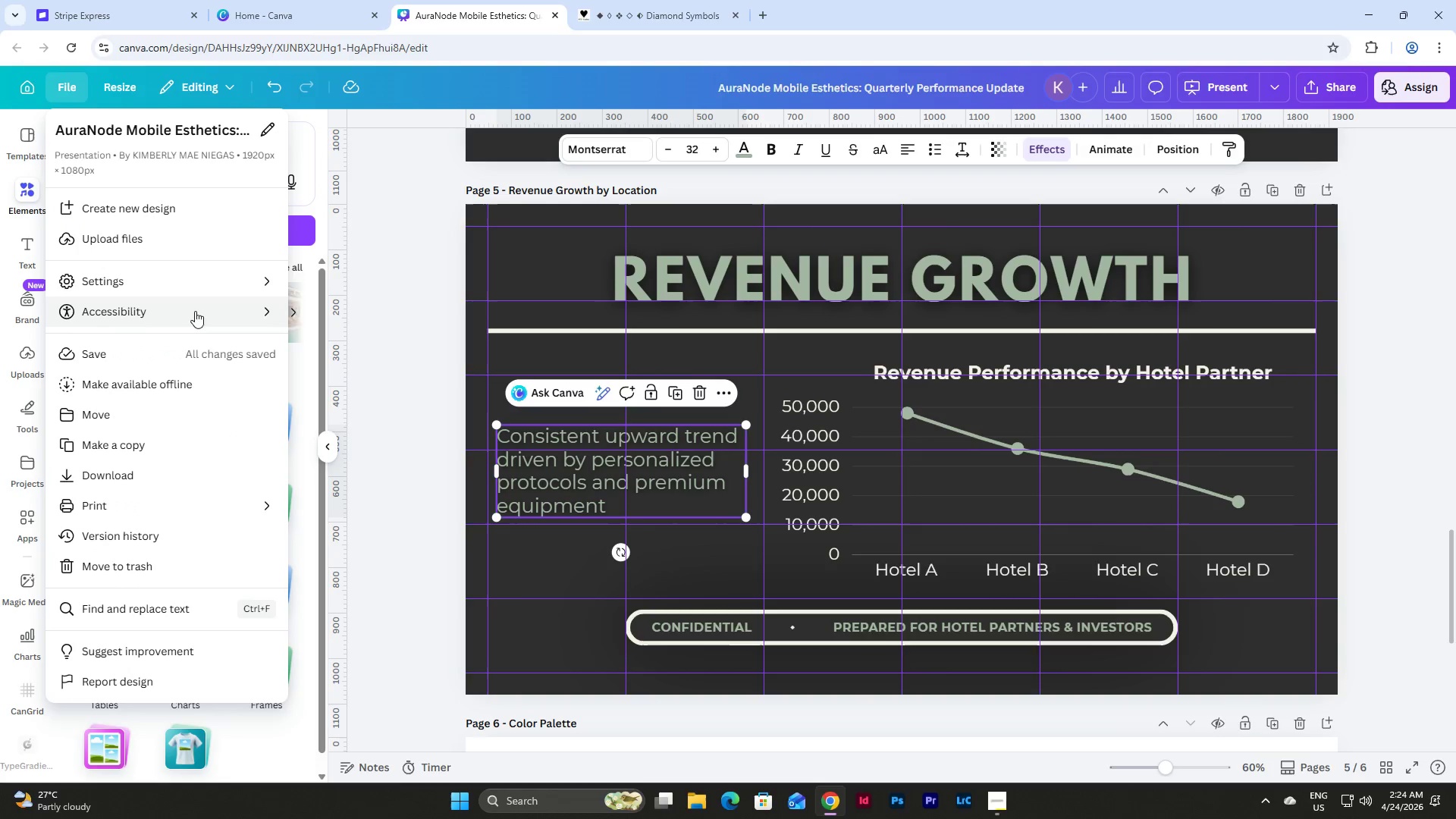 
left_click([209, 284])
 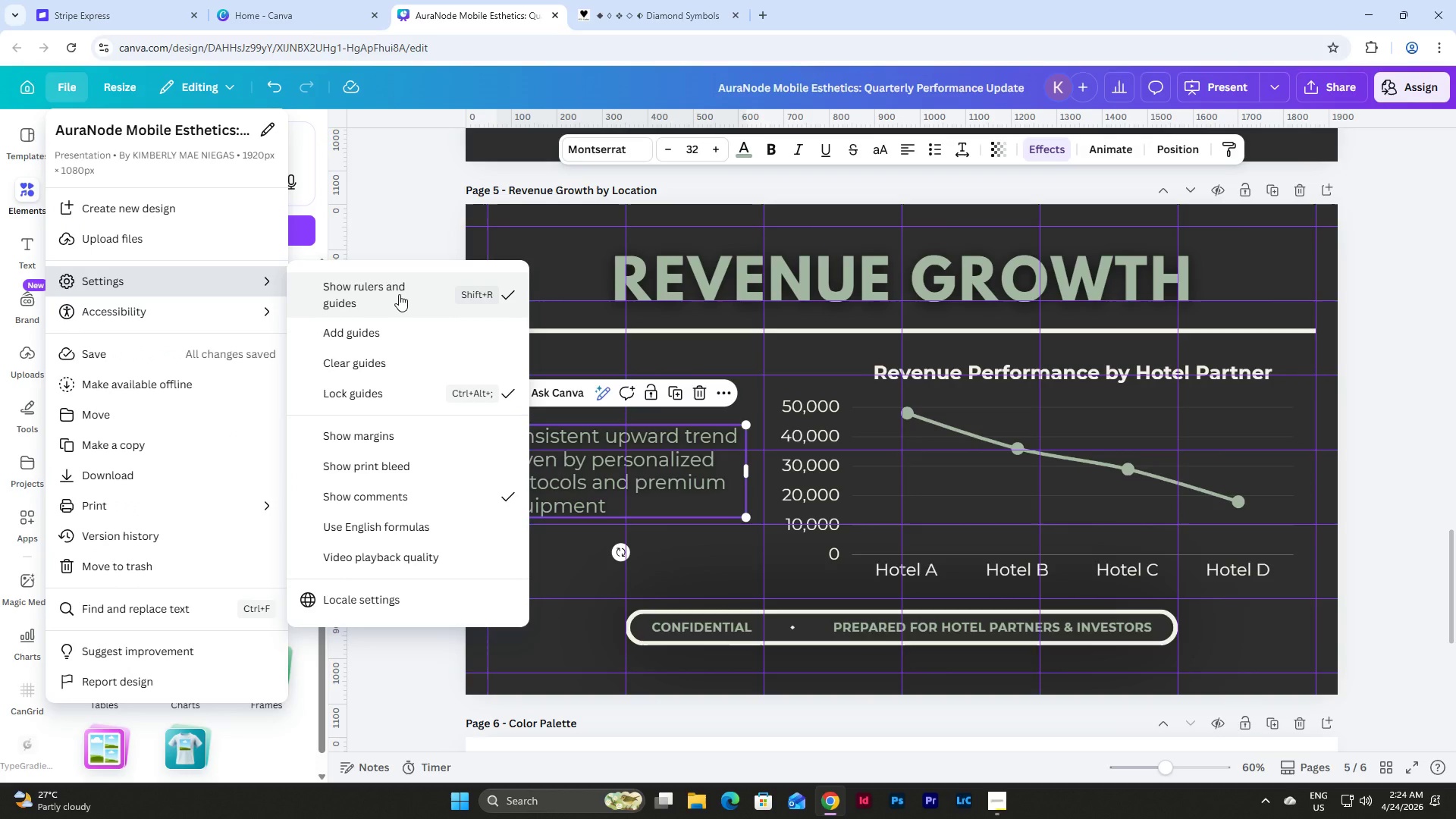 
left_click([399, 294])
 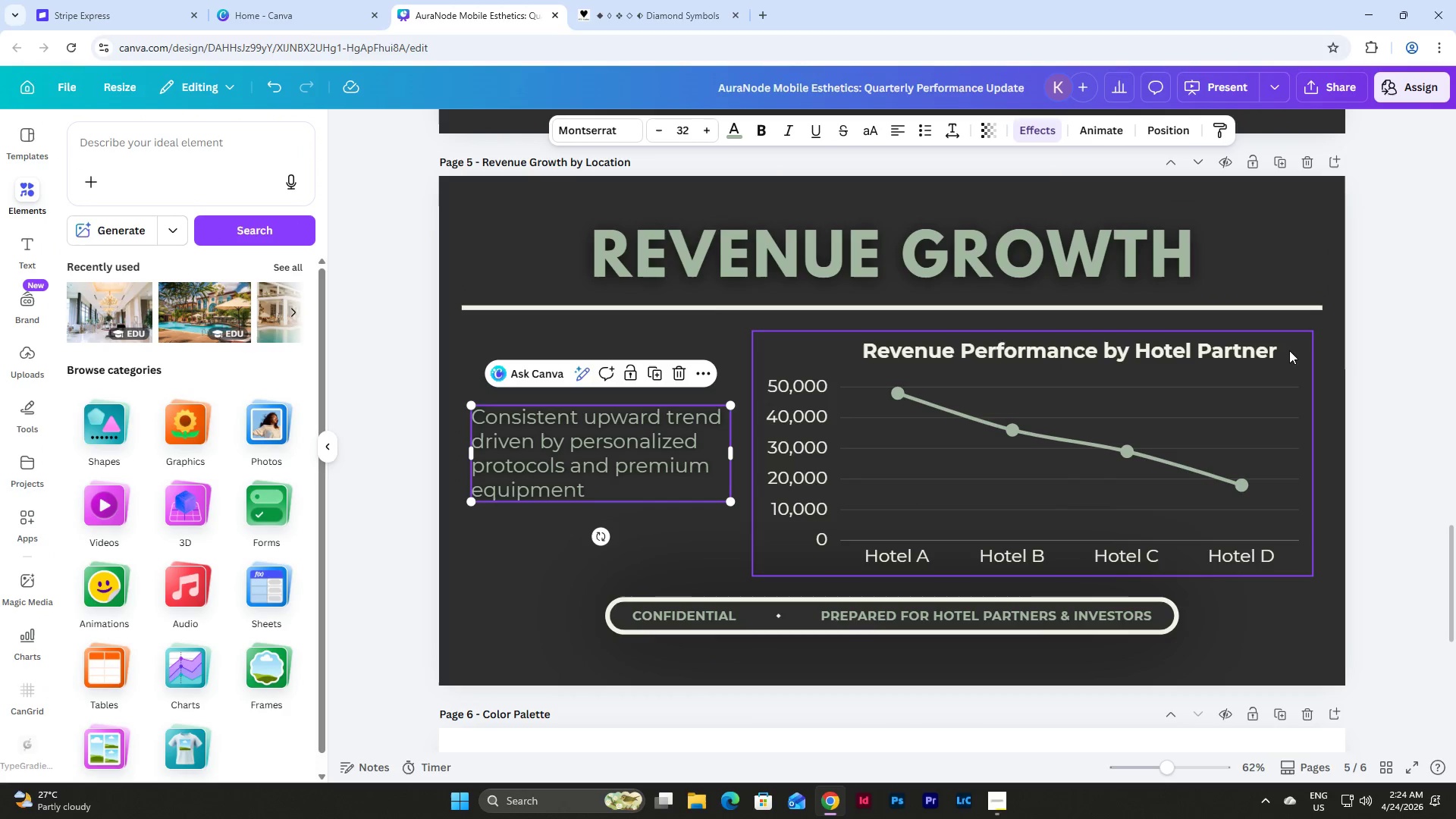 
scroll: coordinate [1299, 350], scroll_direction: none, amount: 0.0
 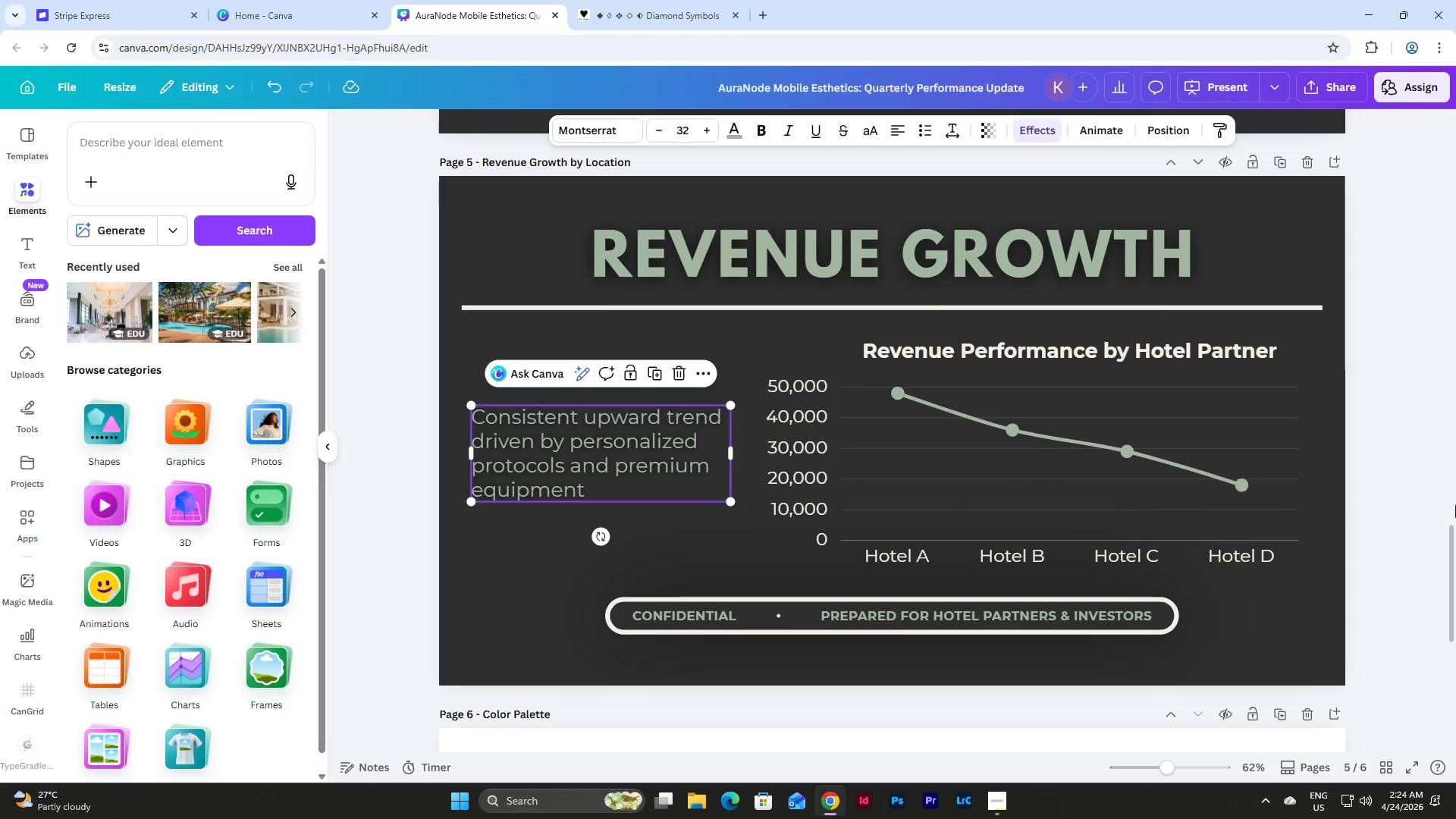 
scroll: coordinate [1351, 457], scroll_direction: up, amount: 6.0
 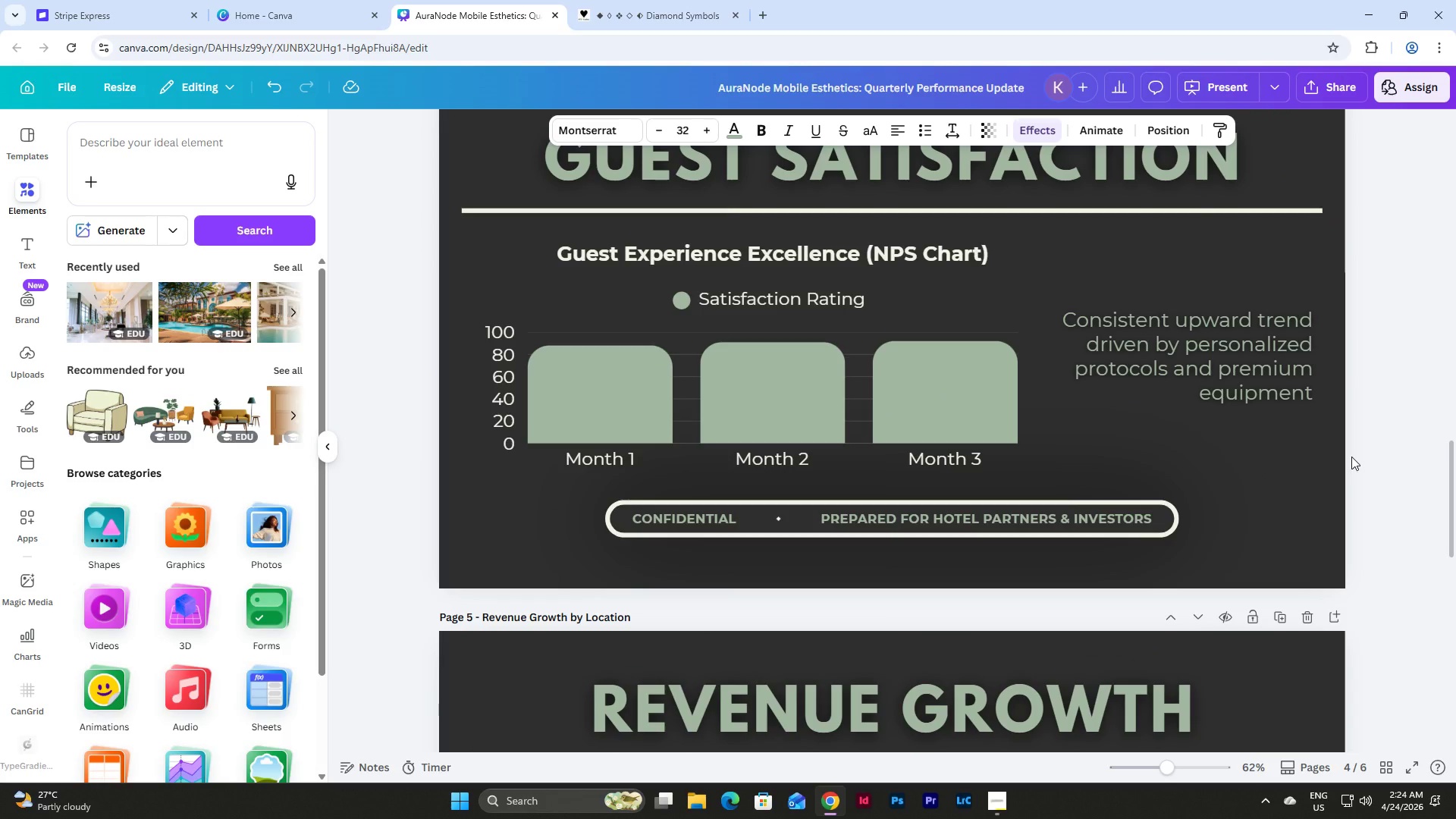 
scroll: coordinate [1351, 457], scroll_direction: down, amount: 6.0
 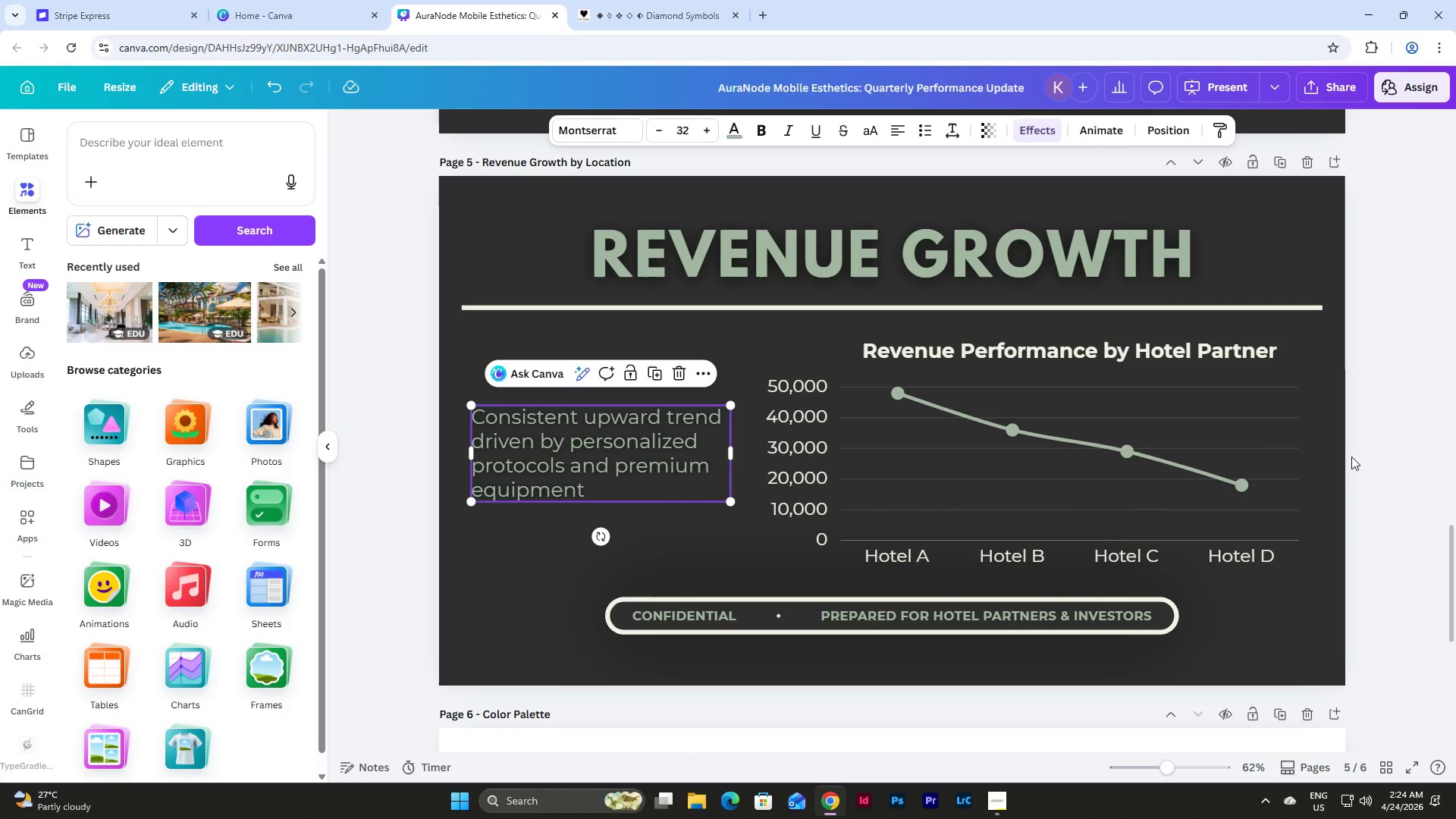 
scroll: coordinate [1351, 457], scroll_direction: up, amount: 5.0
 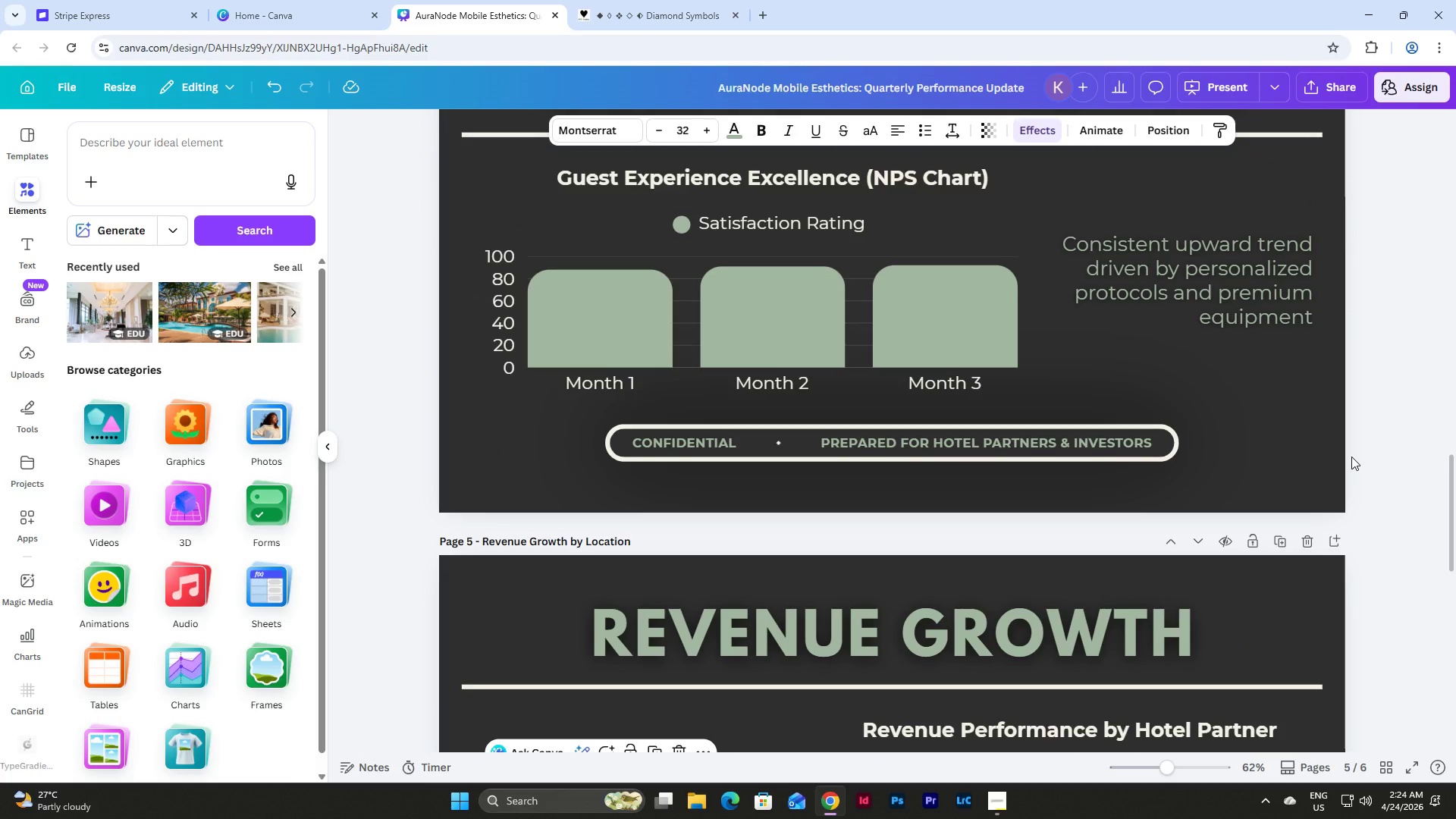 
scroll: coordinate [1351, 457], scroll_direction: down, amount: 6.0
 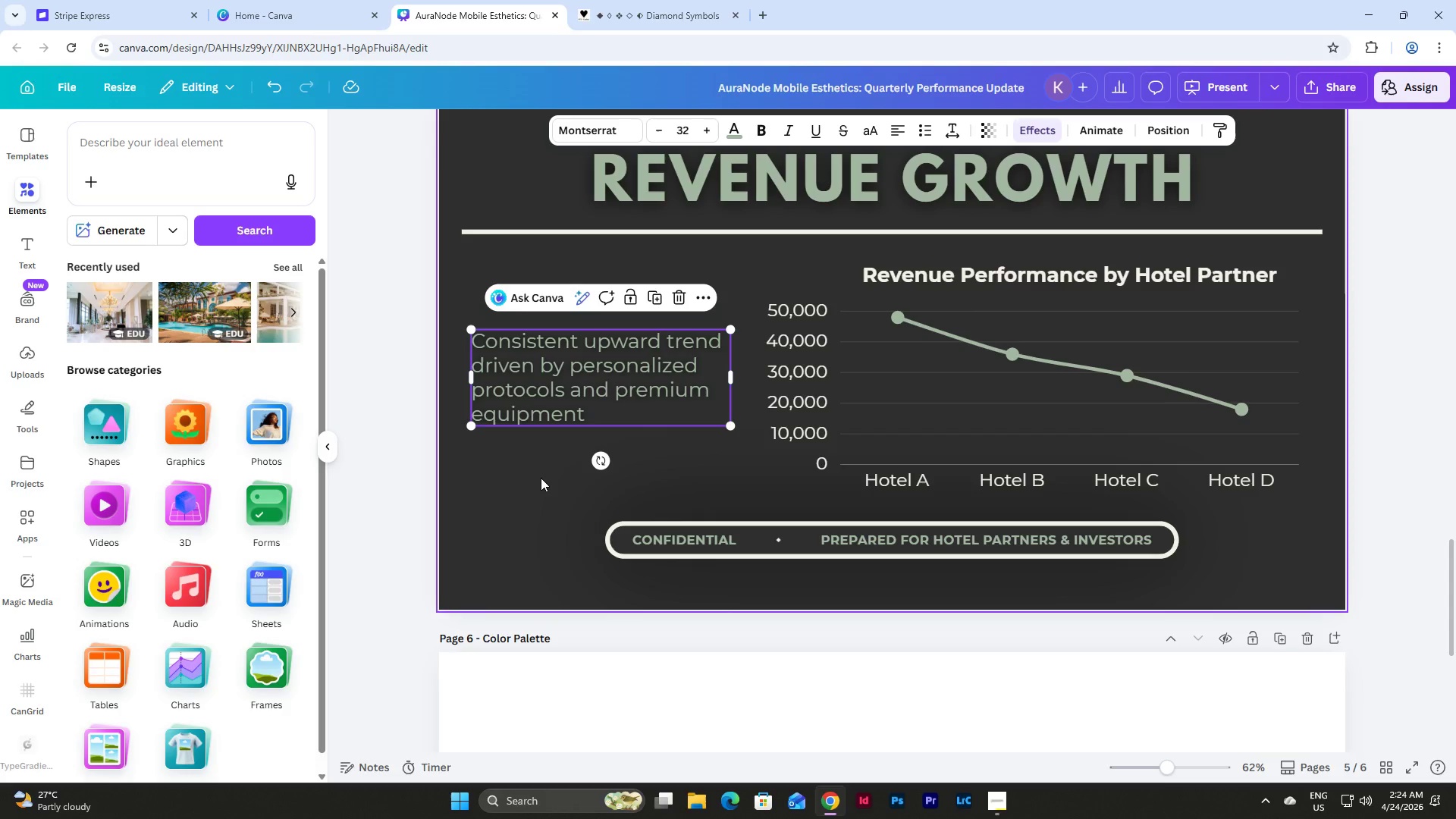 
left_click([535, 481])
 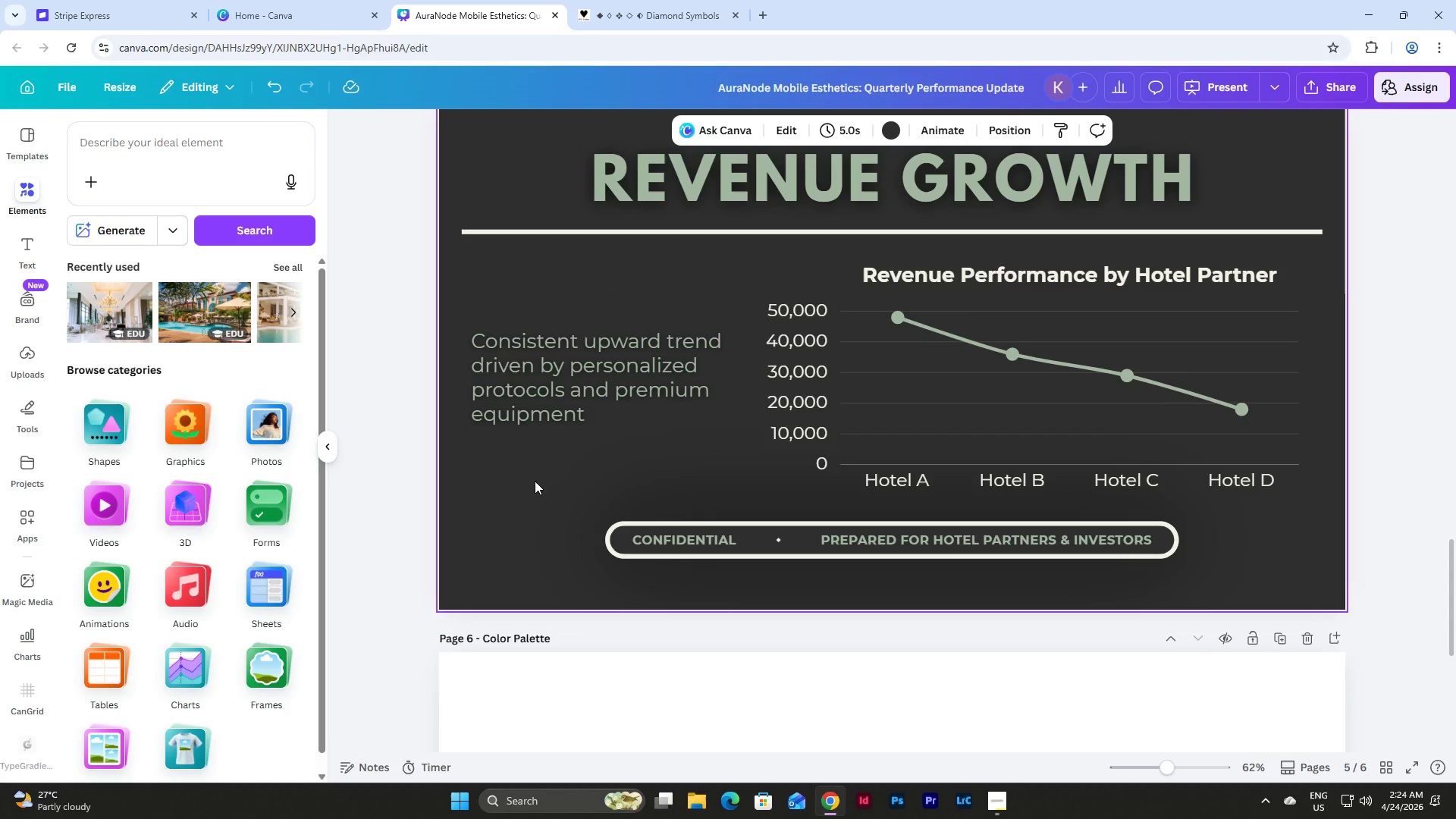 
wait(10.22)
 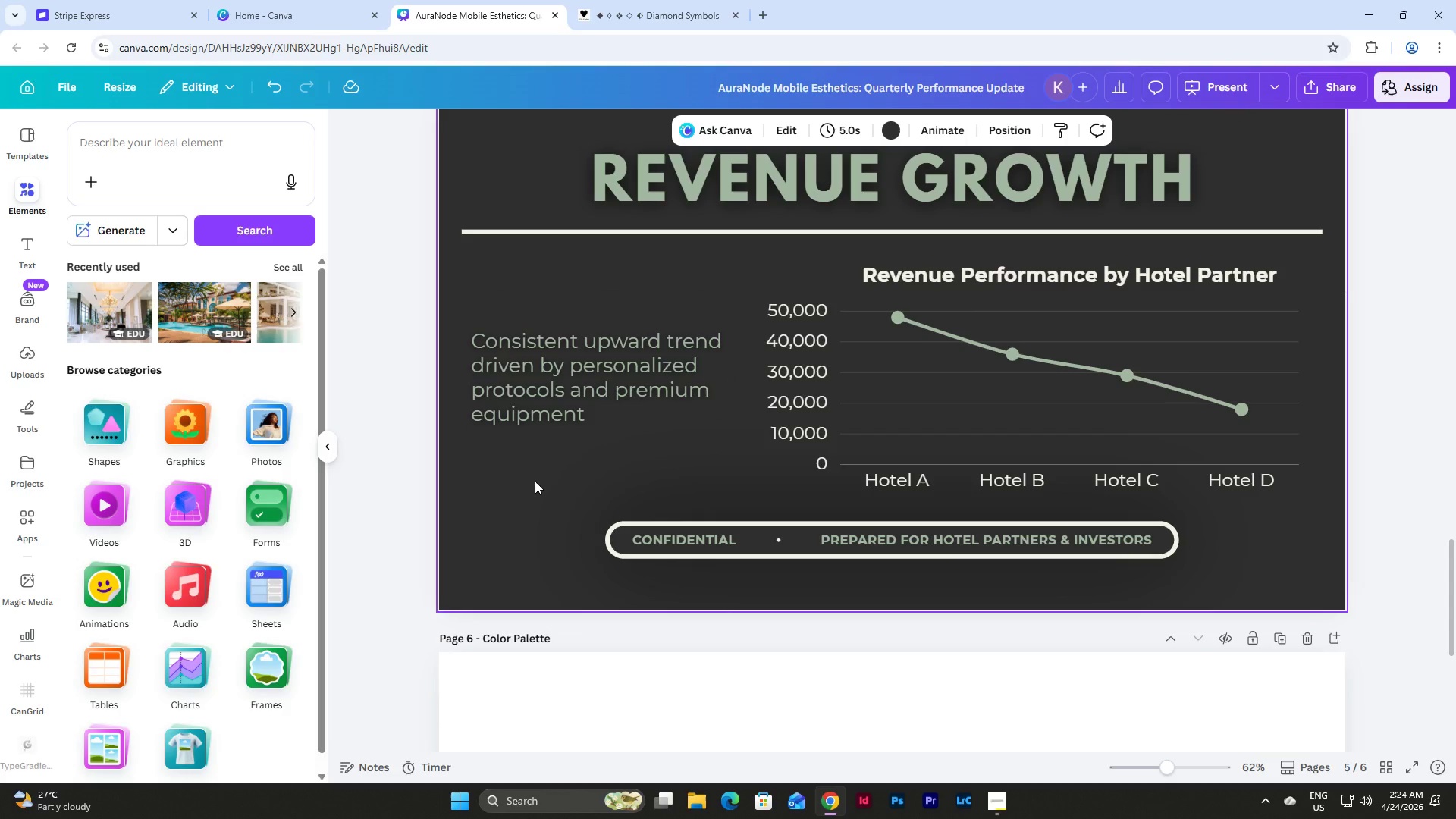 
scroll: coordinate [1360, 457], scroll_direction: up, amount: 7.0
 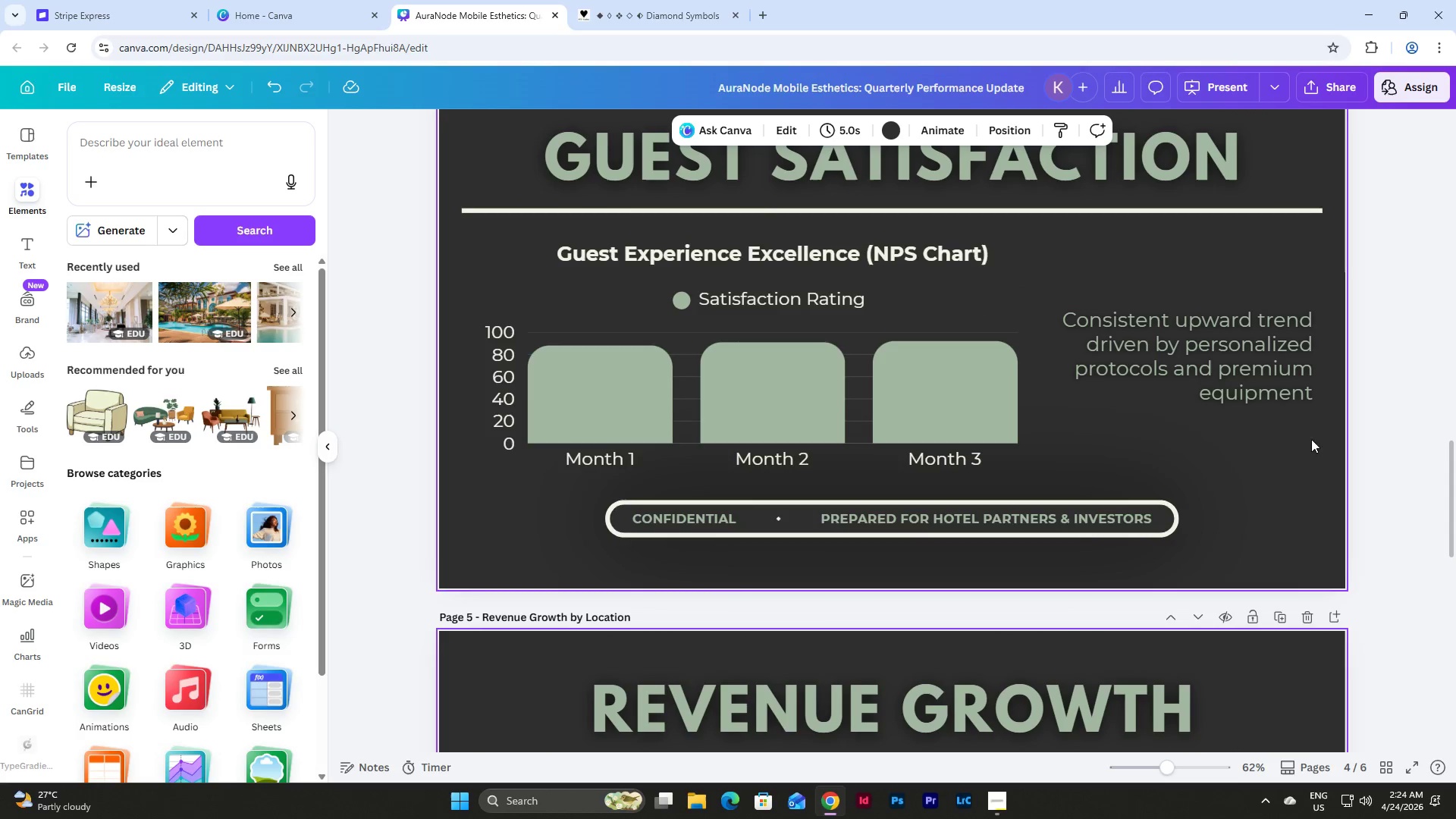 
scroll: coordinate [1289, 400], scroll_direction: down, amount: 3.0
 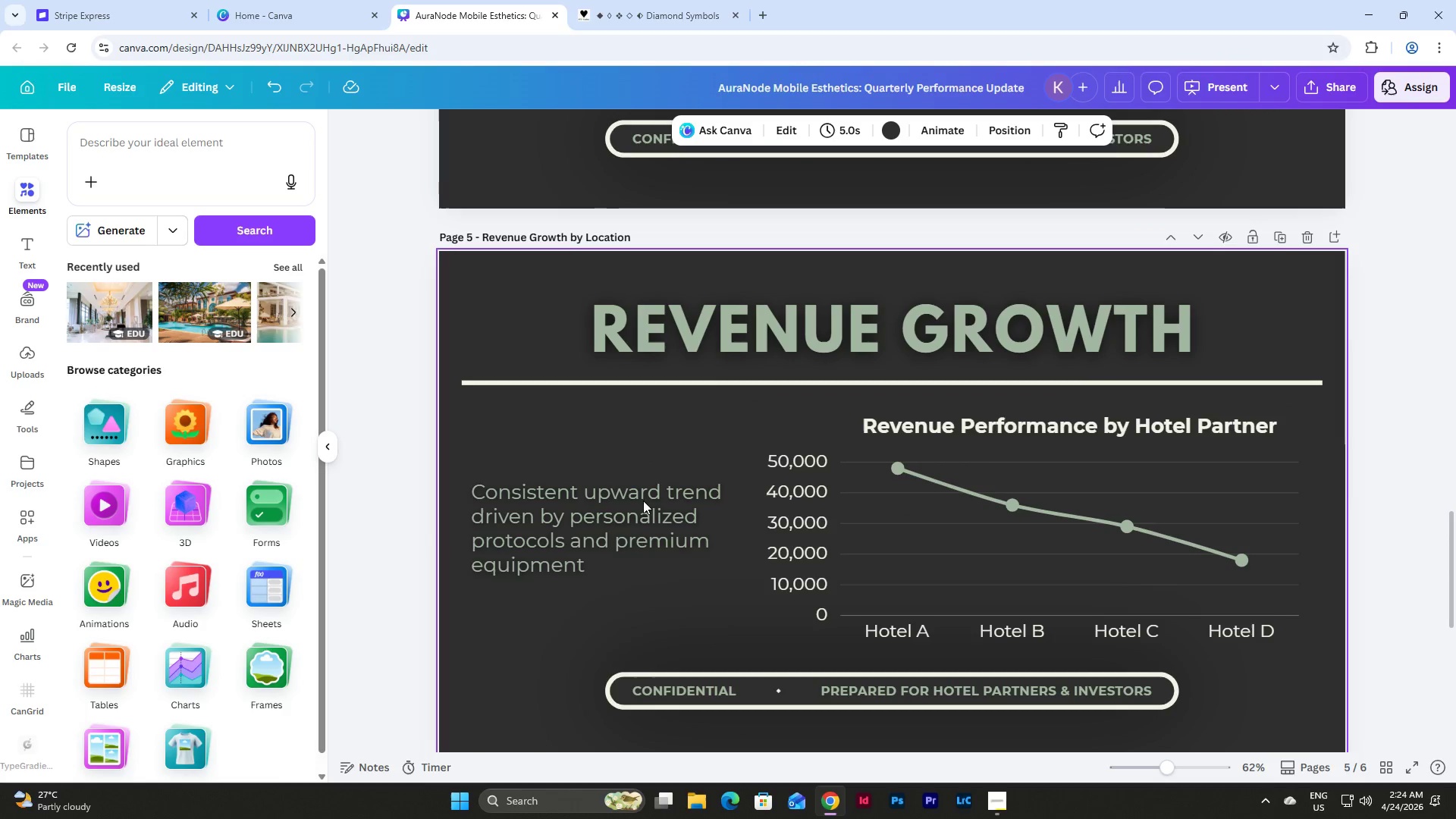 
left_click([637, 508])
 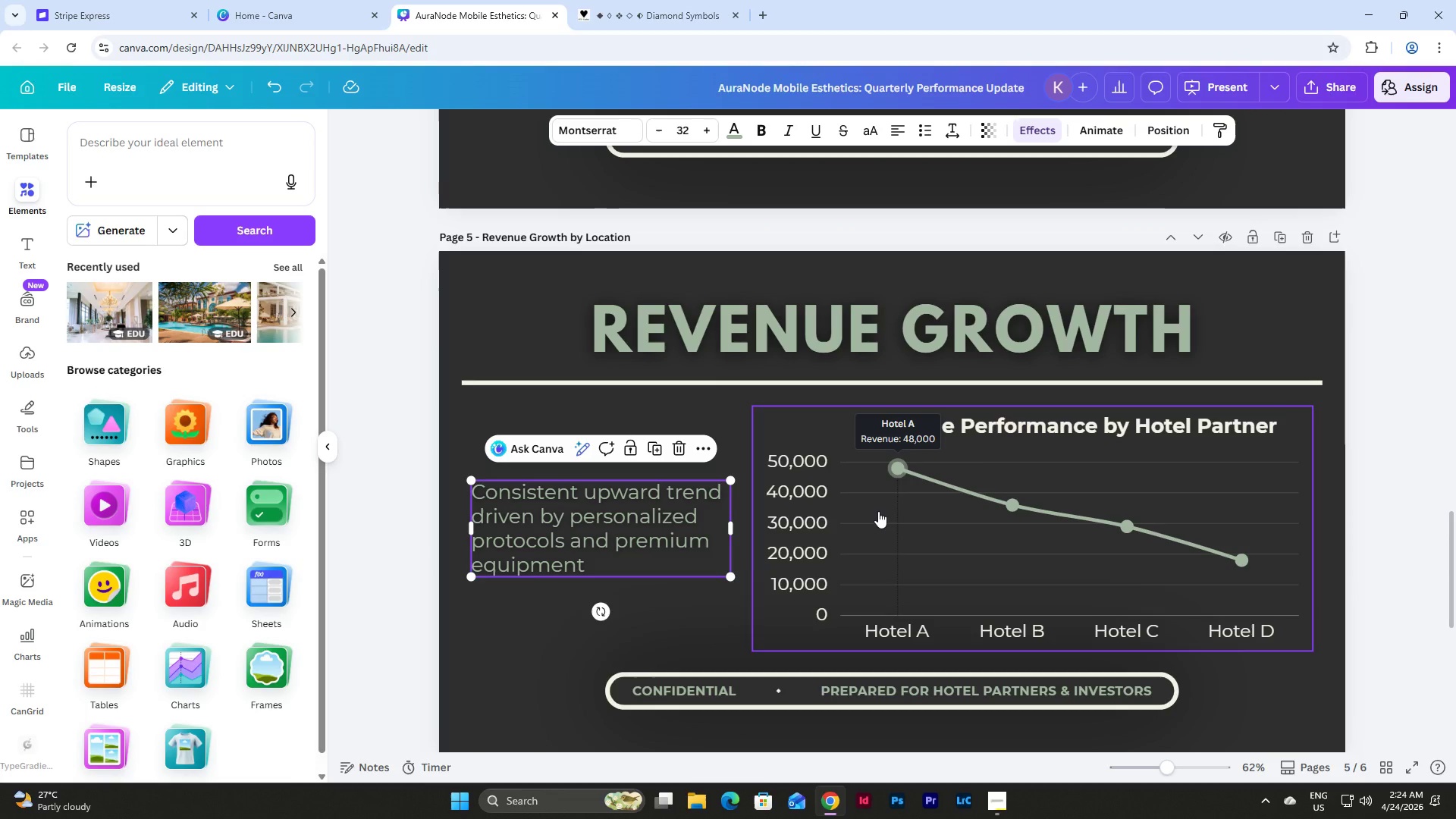 
hold_key(key=ShiftLeft, duration=1.17)
left_click([795, 420])
 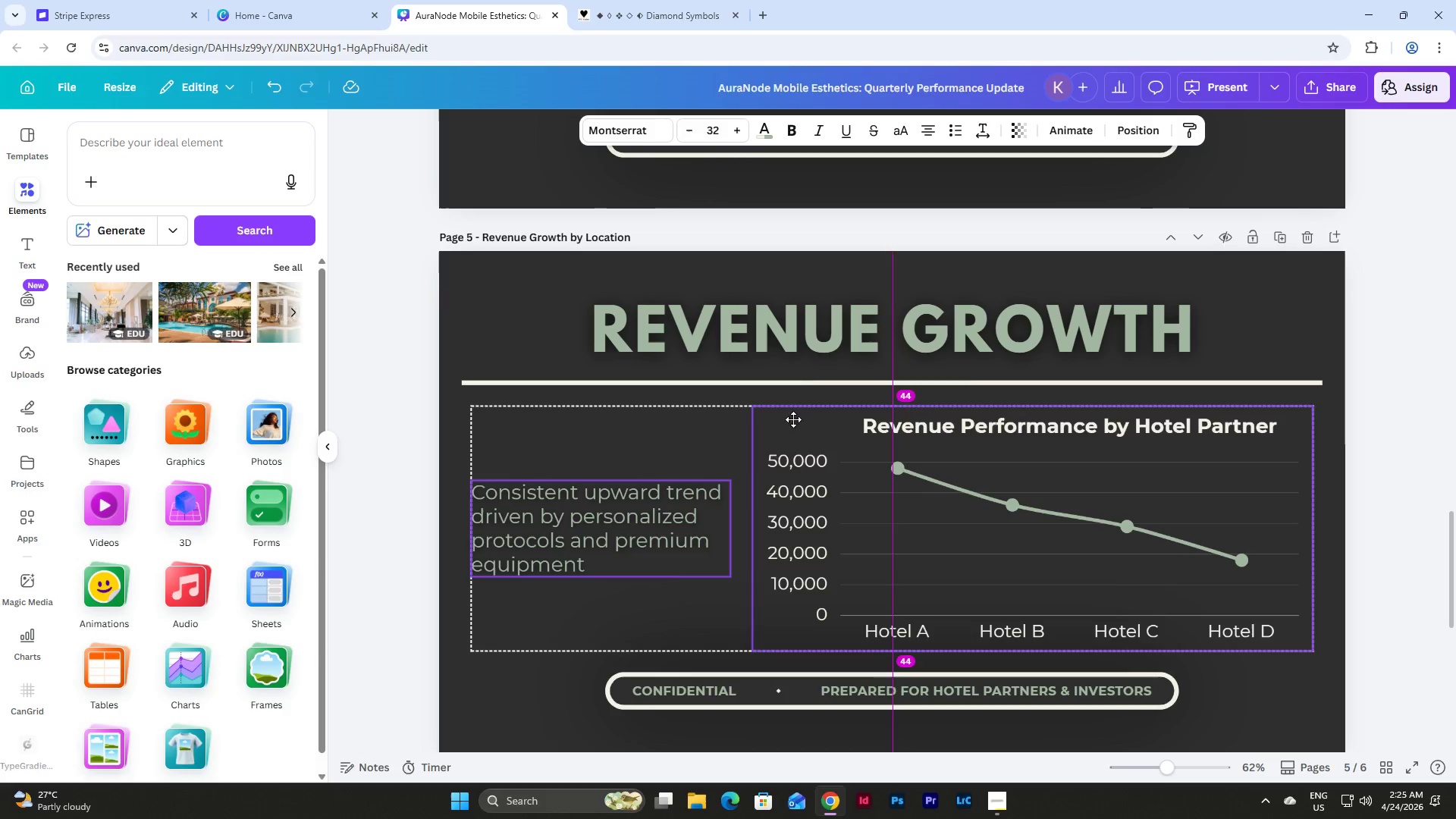 
wait(6.84)
 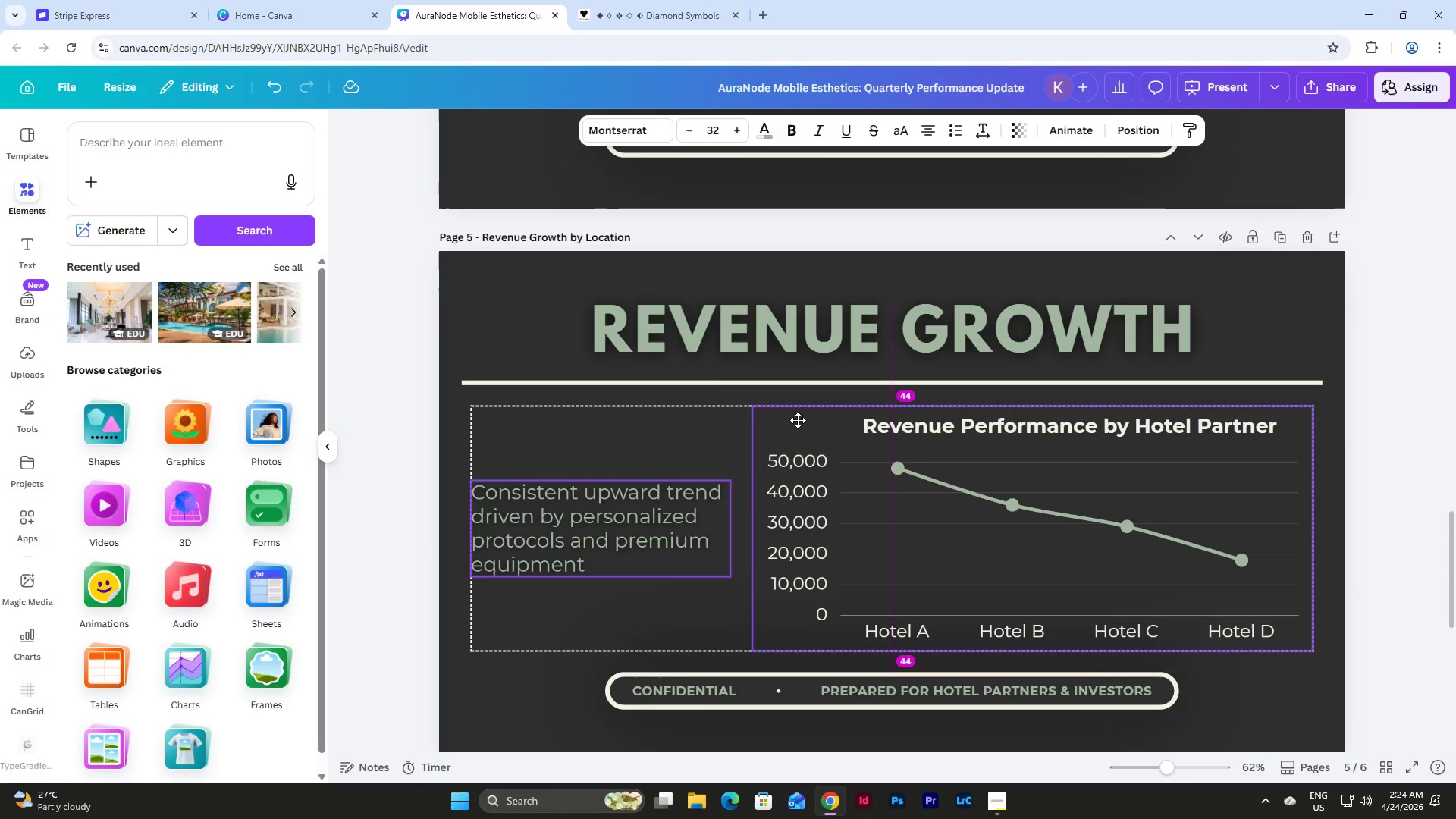 
left_click([546, 695])
 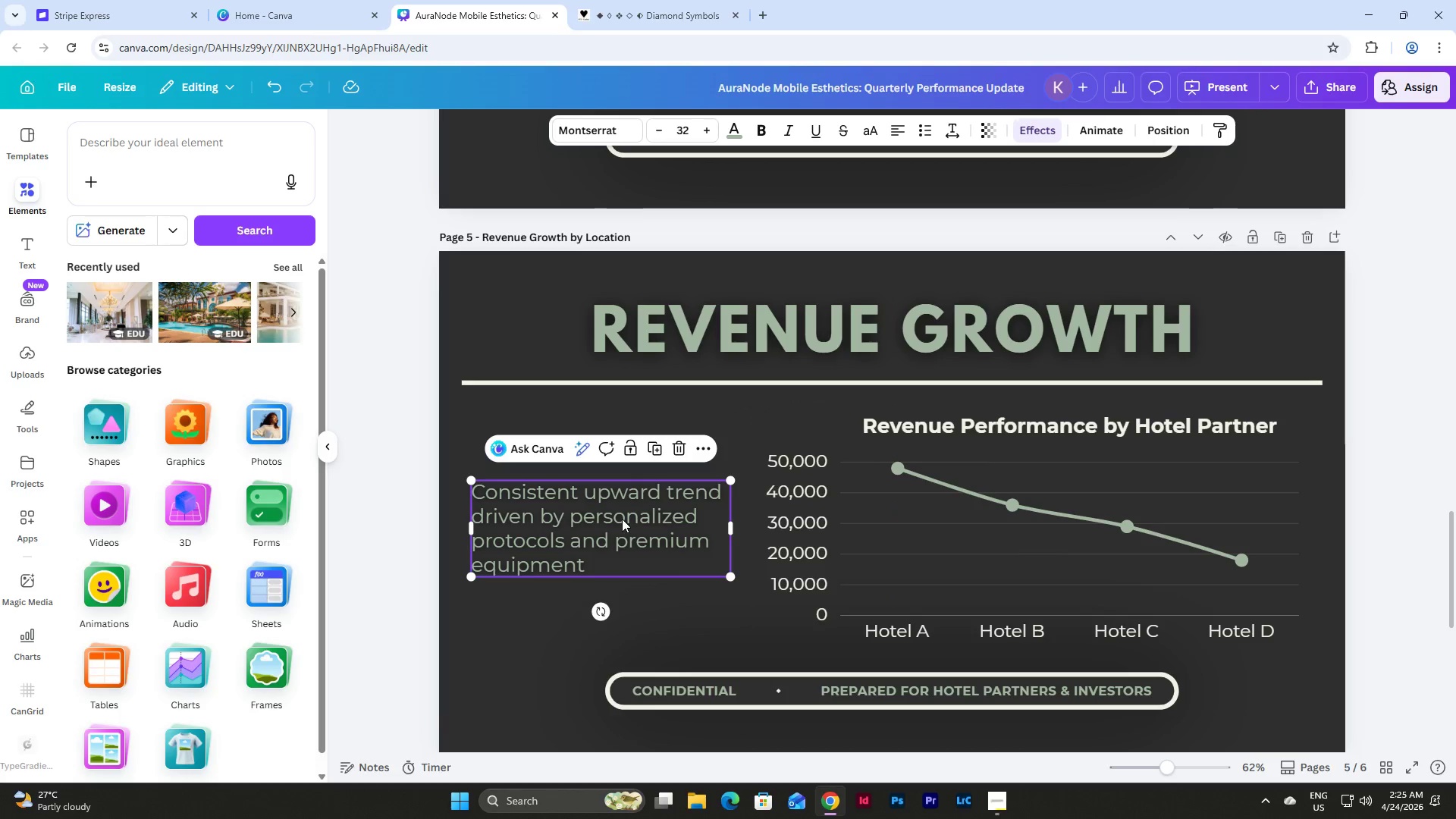 
double_click([622, 519])
 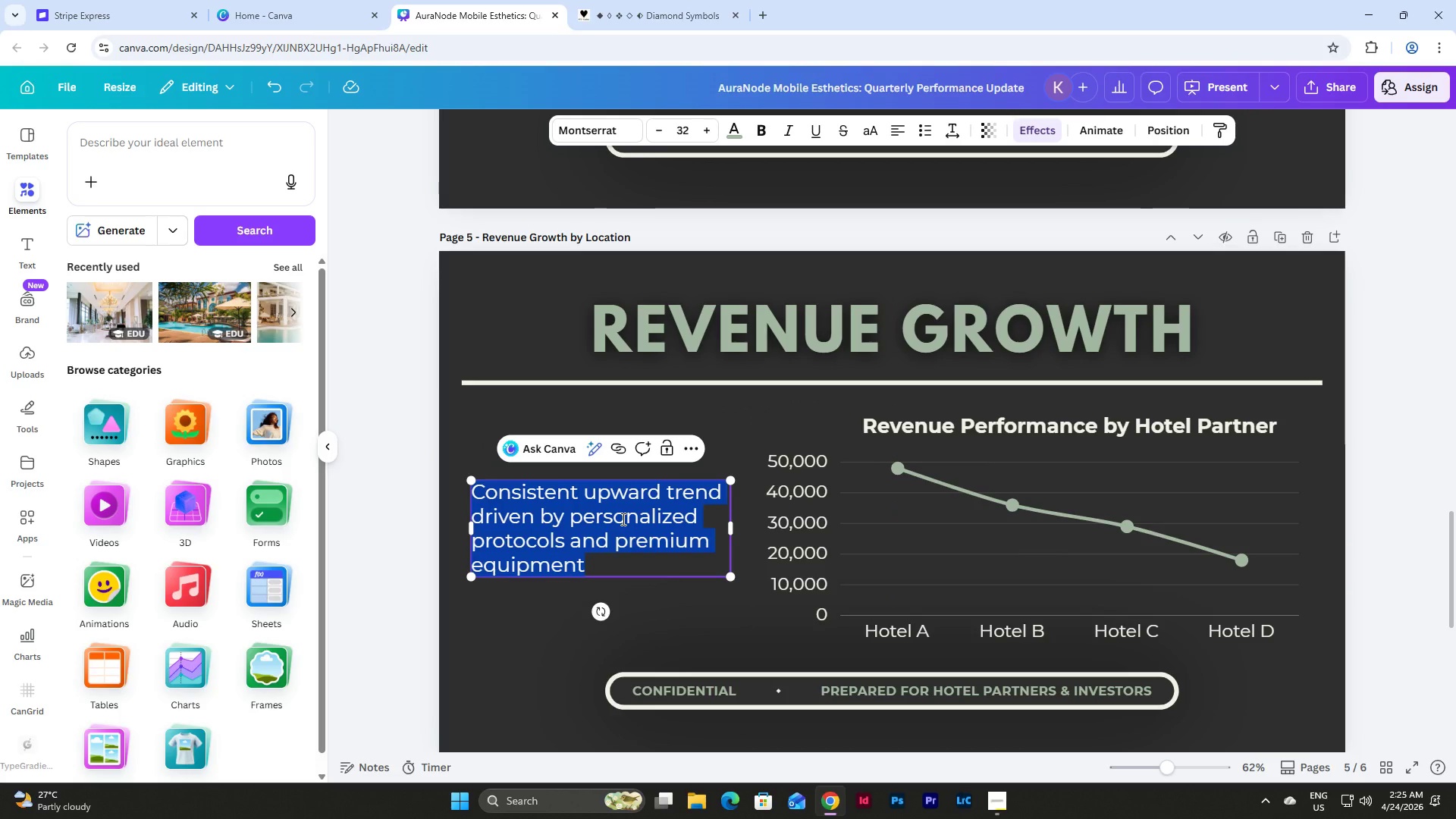 
type(Flagship properties drive 60% of total quartery)
key(Backspace)
type(ly revenue)
 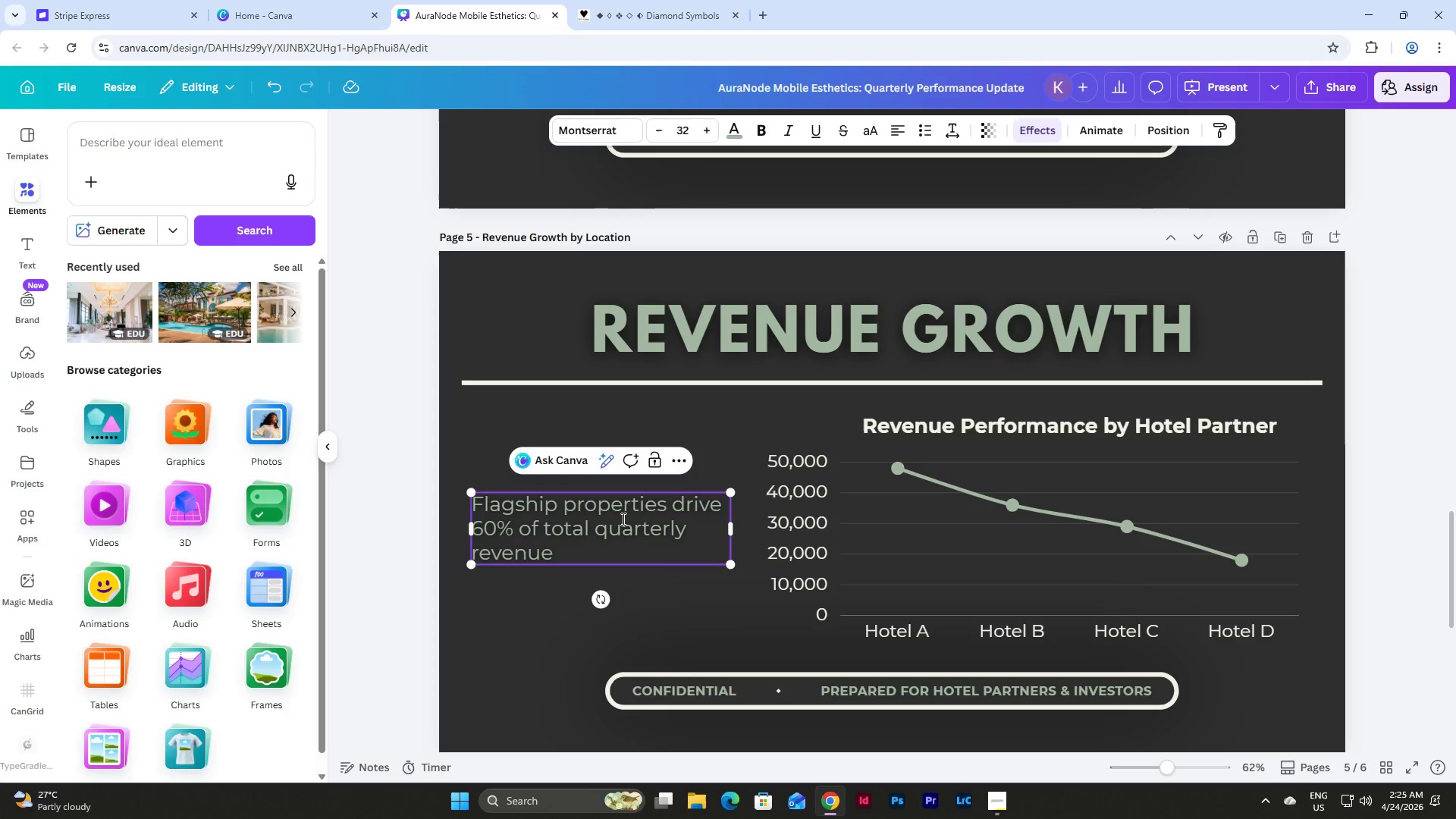 
wait(27.64)
 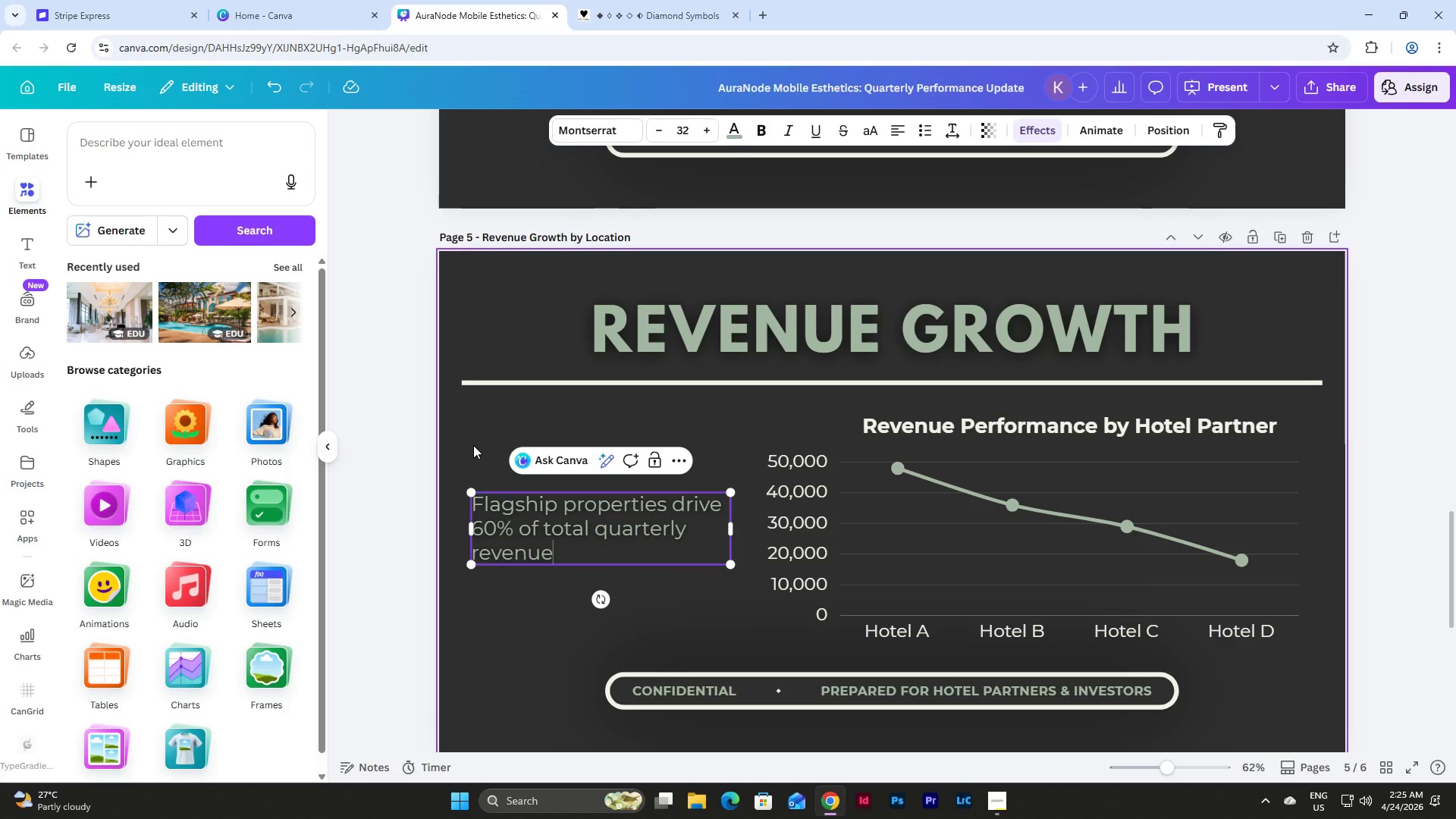 
left_click([488, 434])
 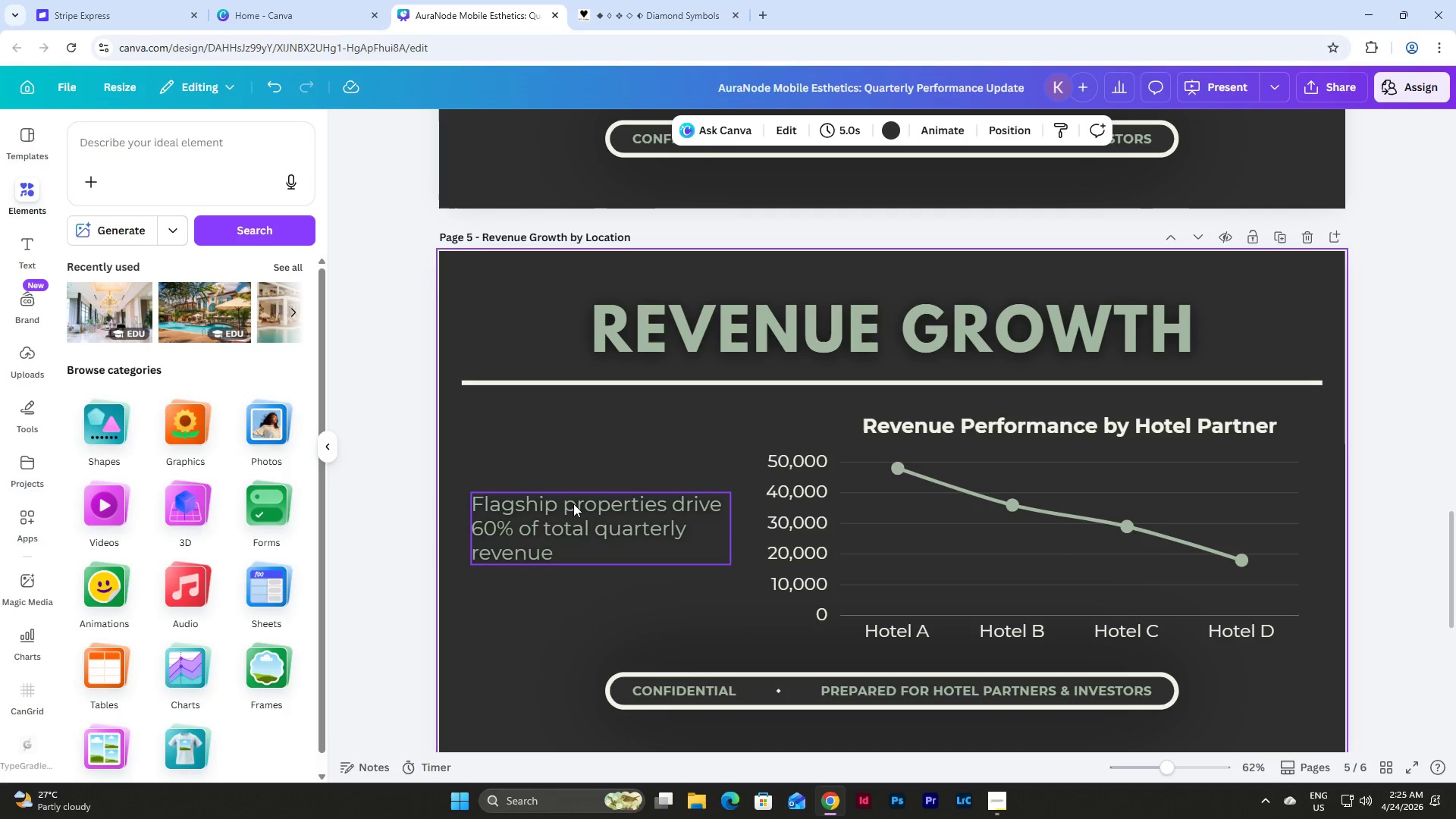 
left_click_drag(start_coordinate=[573, 505], to_coordinate=[566, 503])
 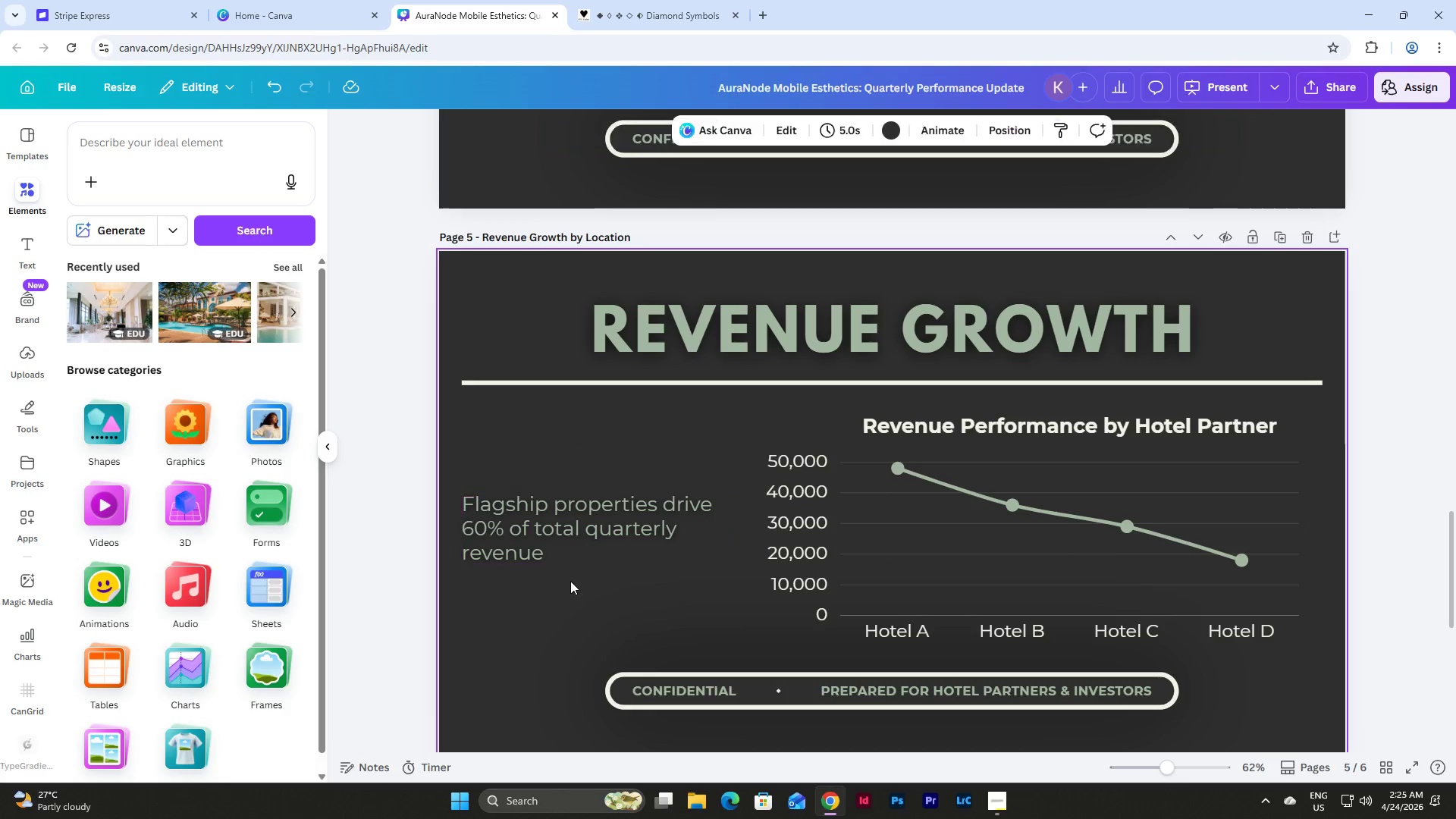 
double_click([568, 498])
 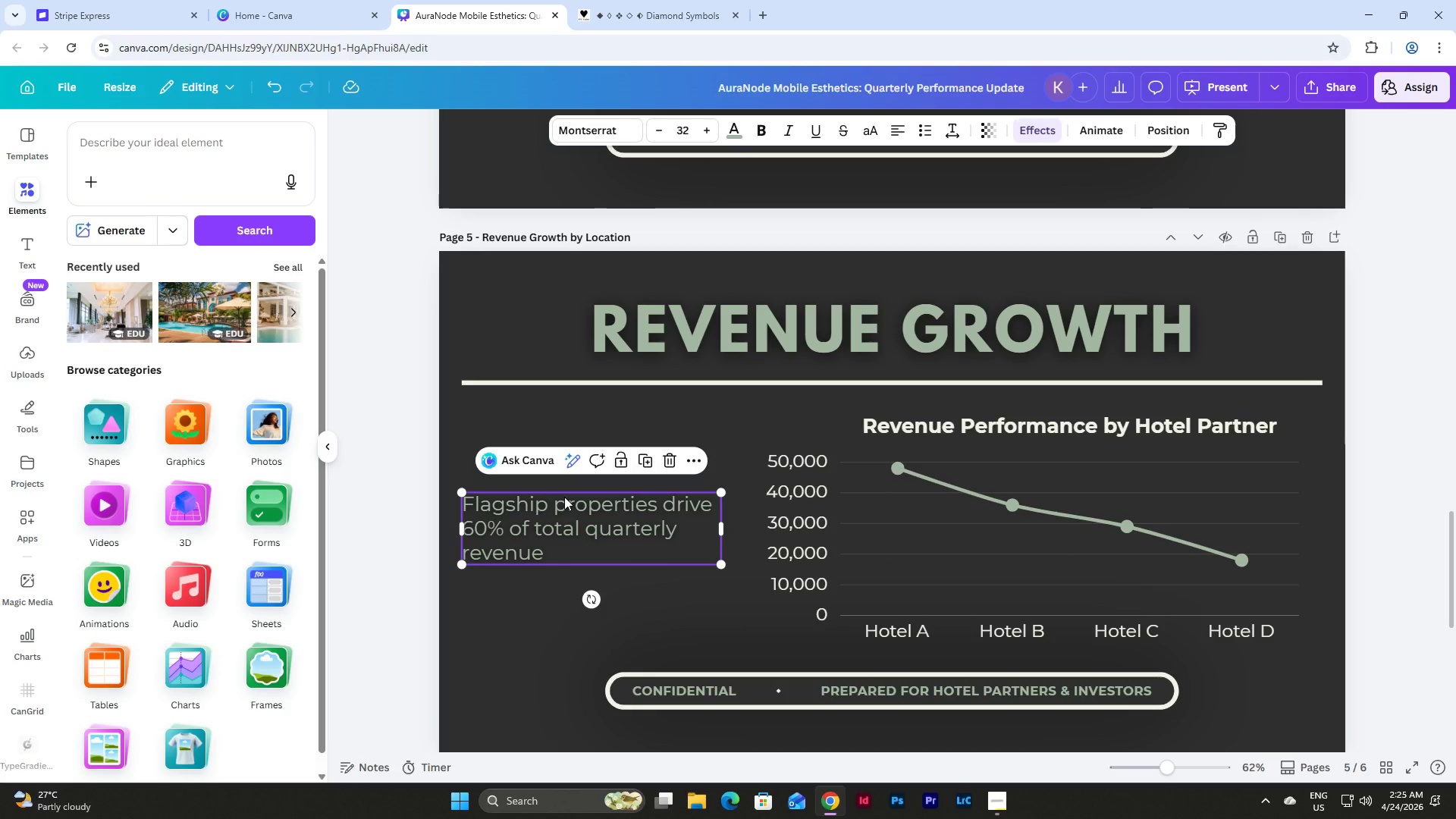 
key(Shift+ArrowRight)
 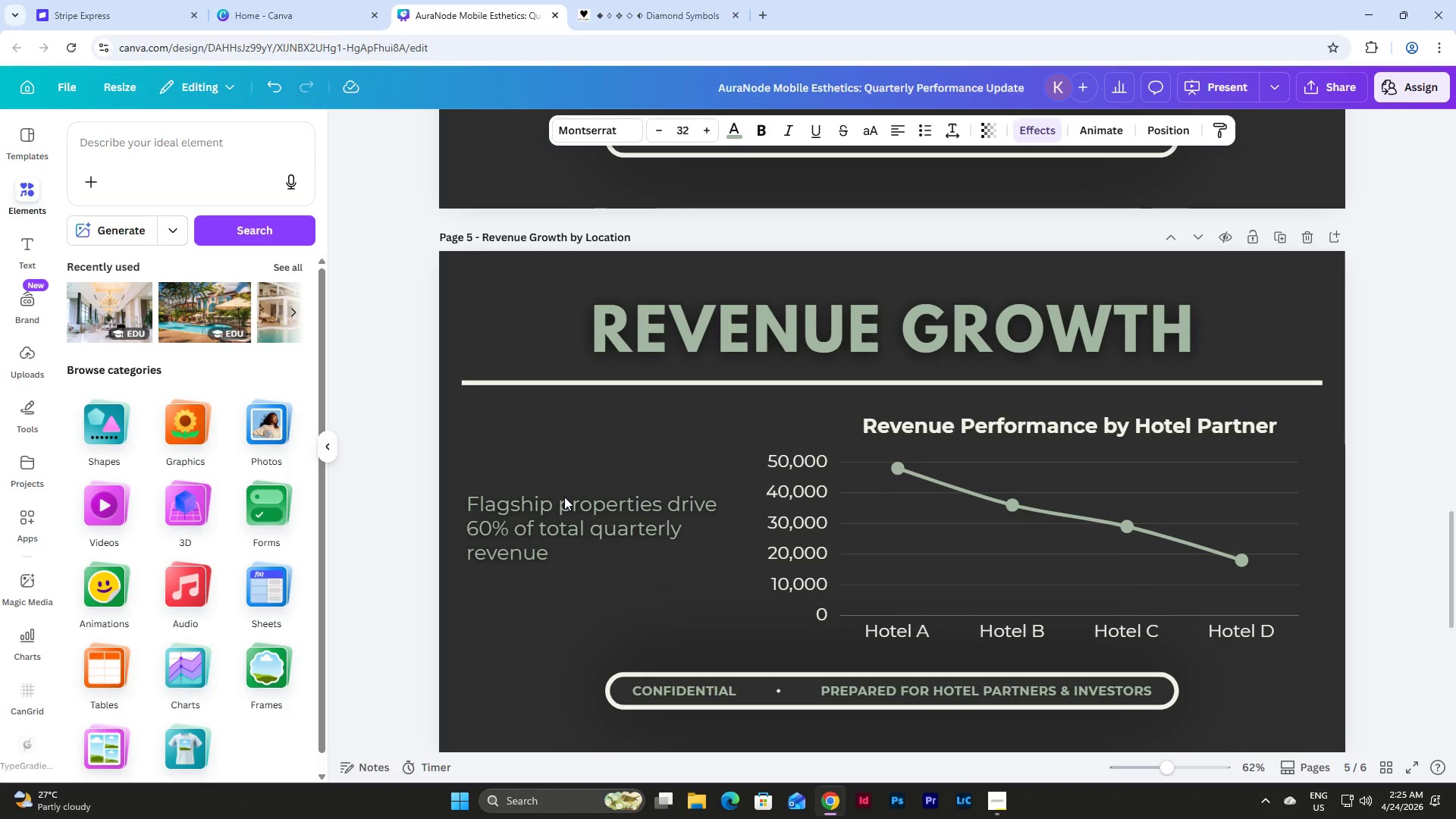 
key(Shift+ArrowRight)
 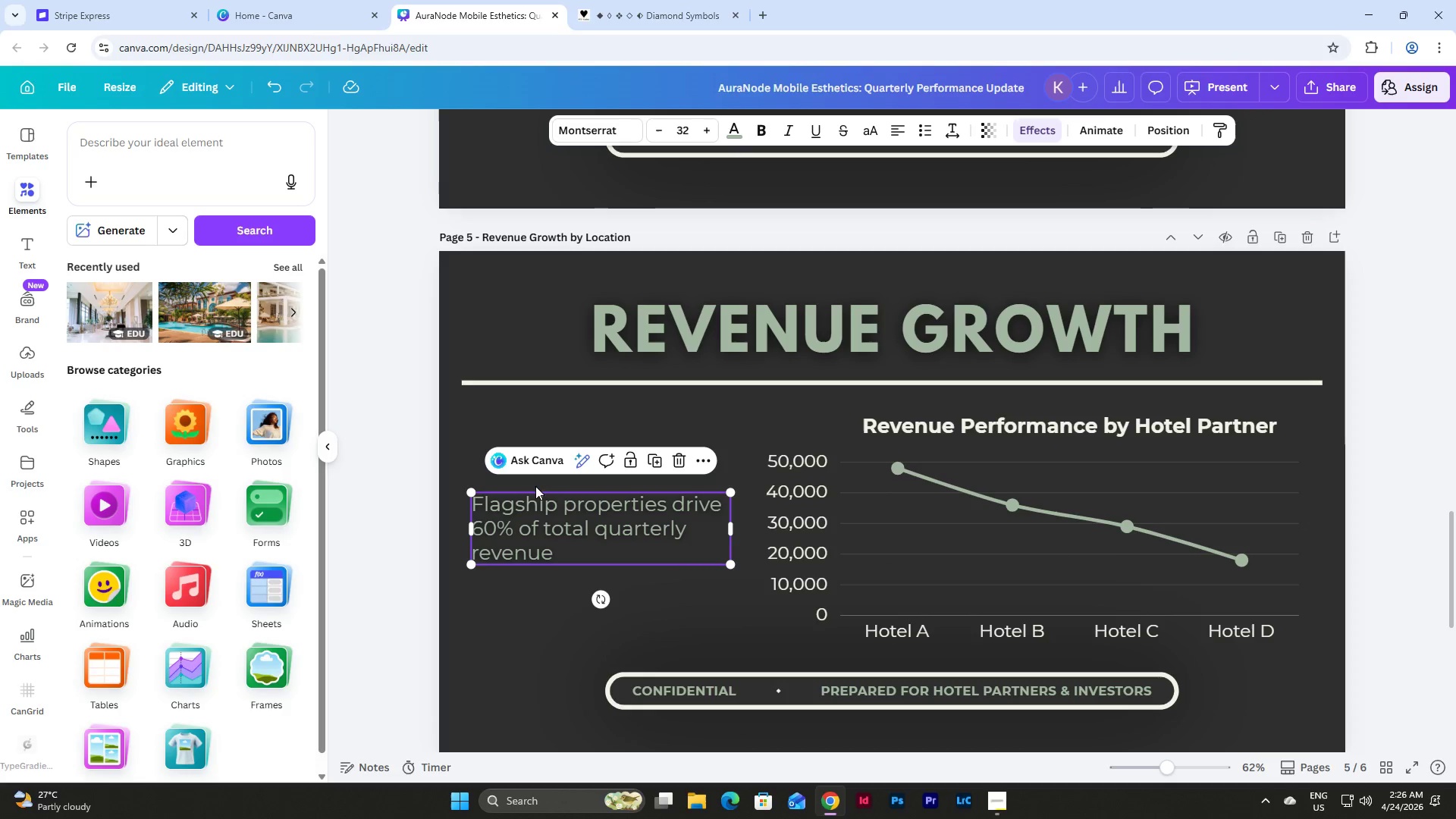 
left_click([522, 422])
 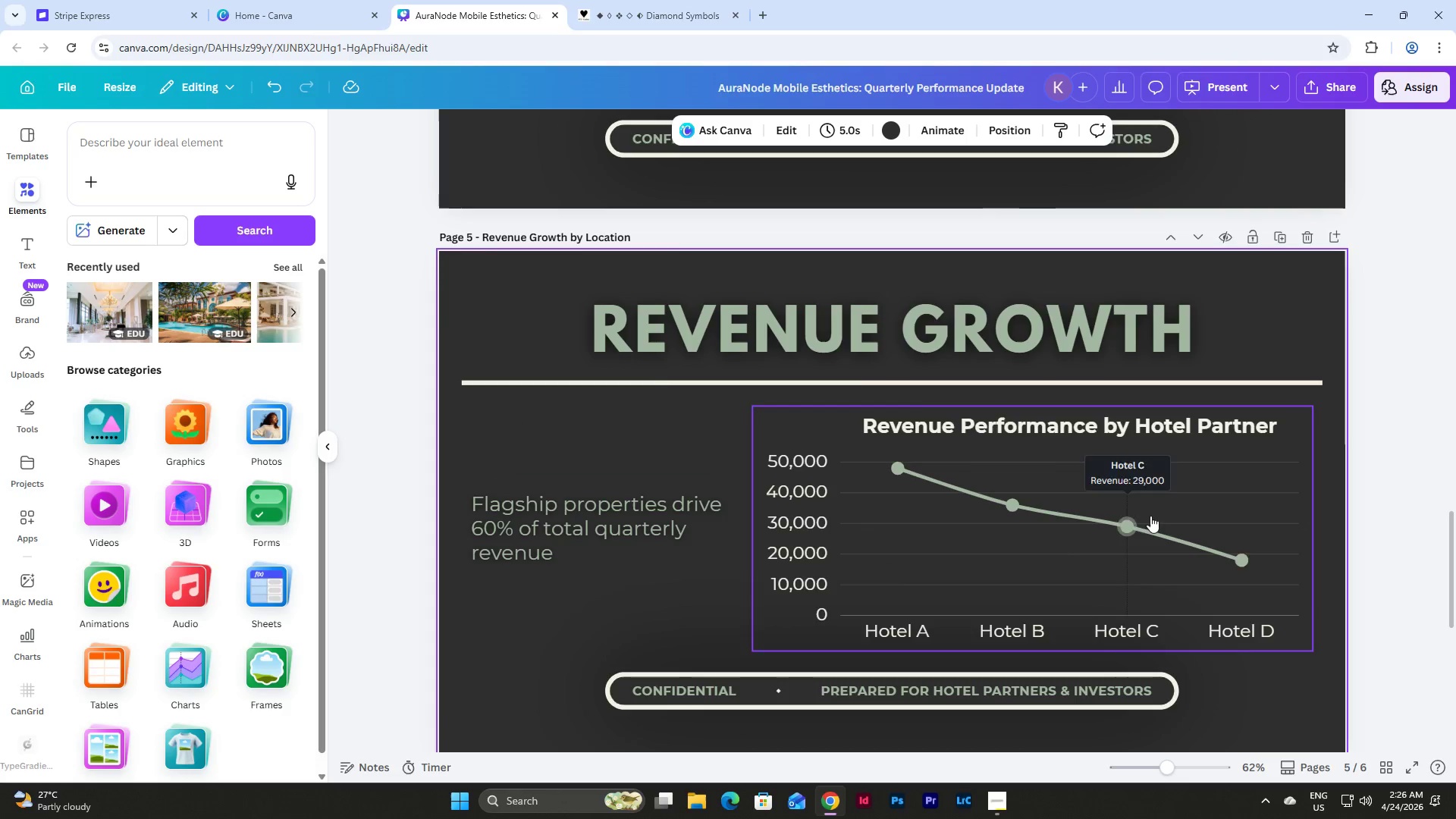 
scroll: coordinate [1203, 466], scroll_direction: up, amount: 20.0
 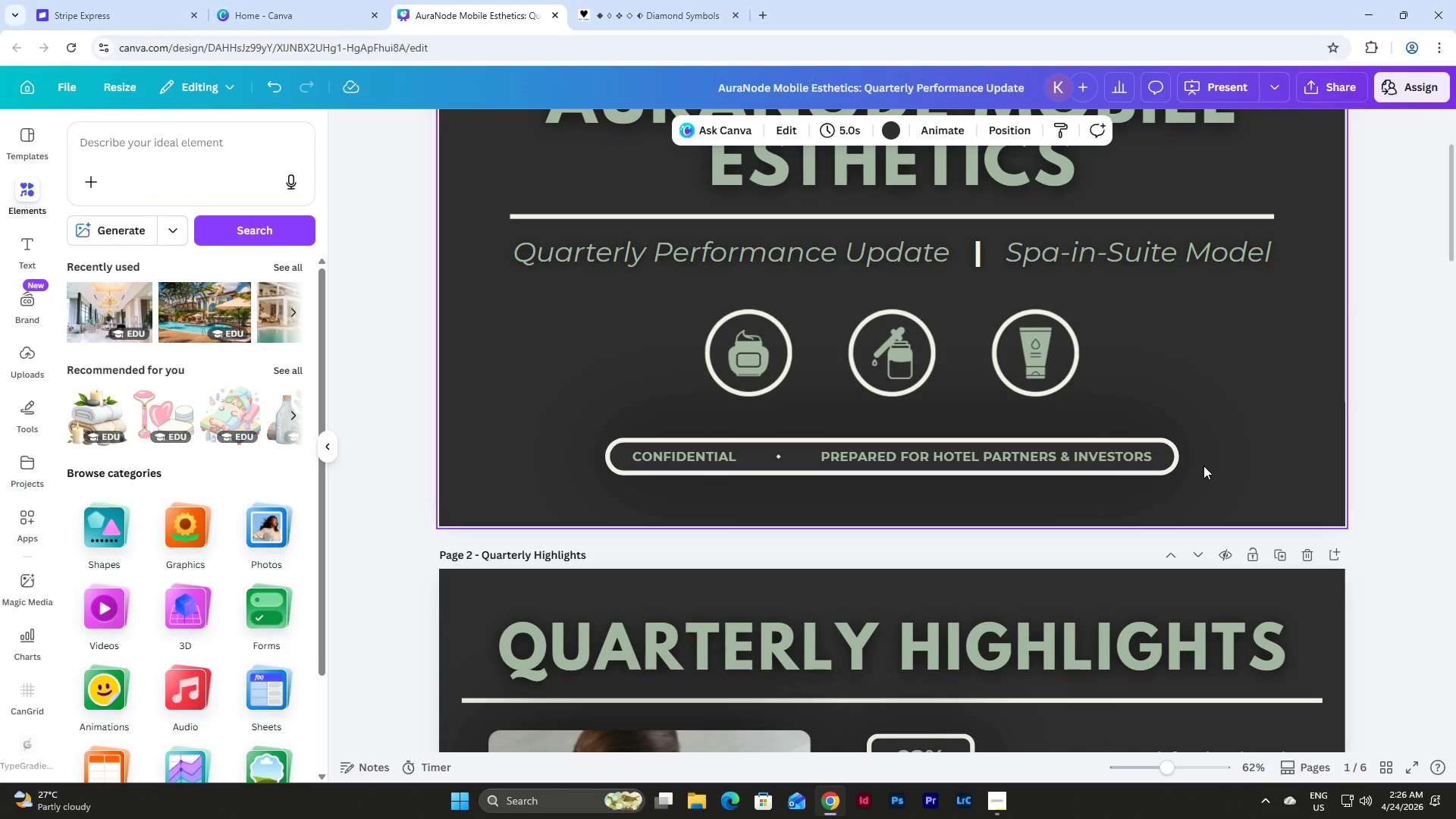 
scroll: coordinate [1203, 466], scroll_direction: down, amount: 25.0
 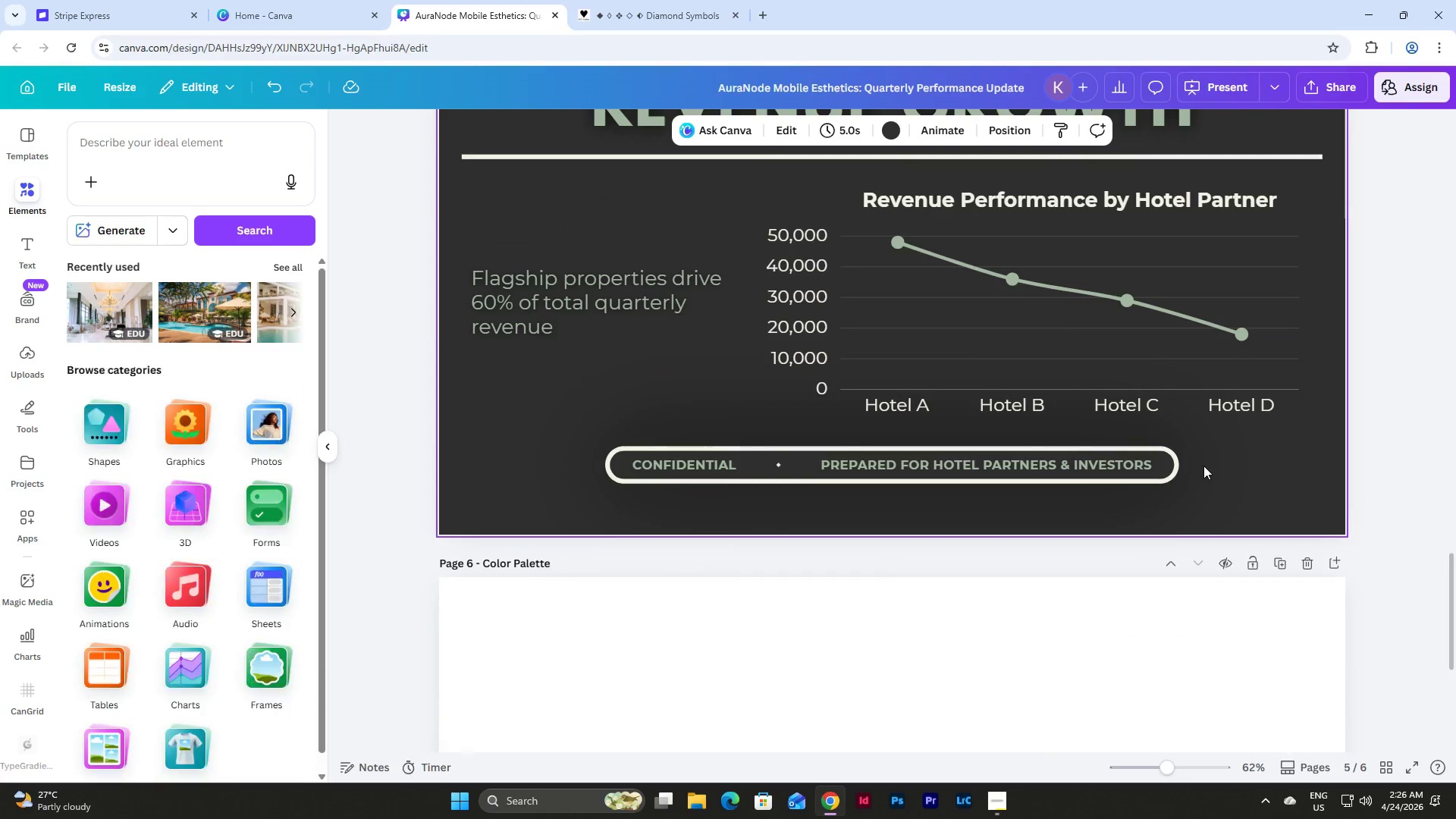 
scroll: coordinate [1203, 466], scroll_direction: up, amount: 3.0
 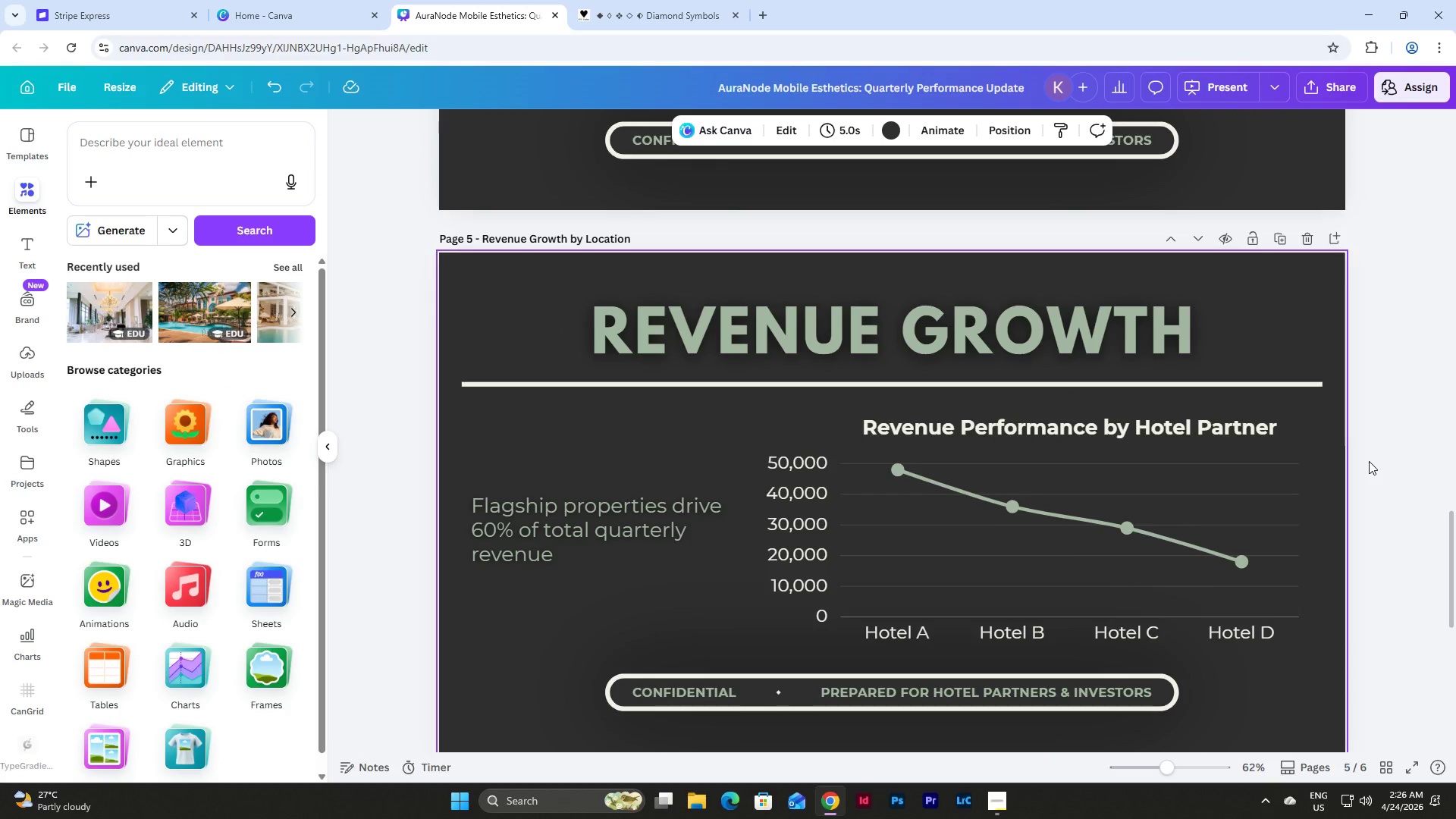 
left_click([1084, 428])
 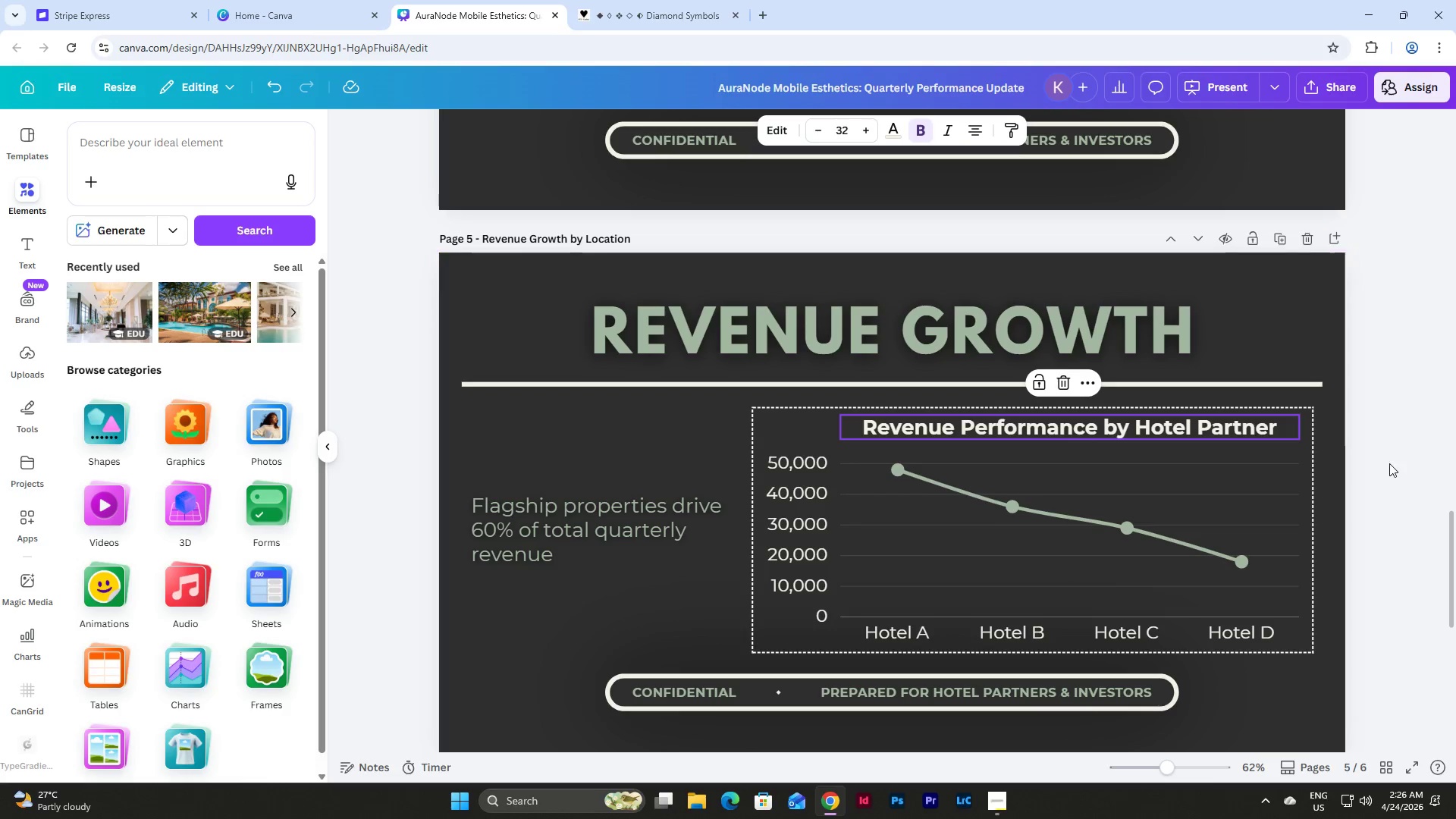 
left_click([1384, 467])
 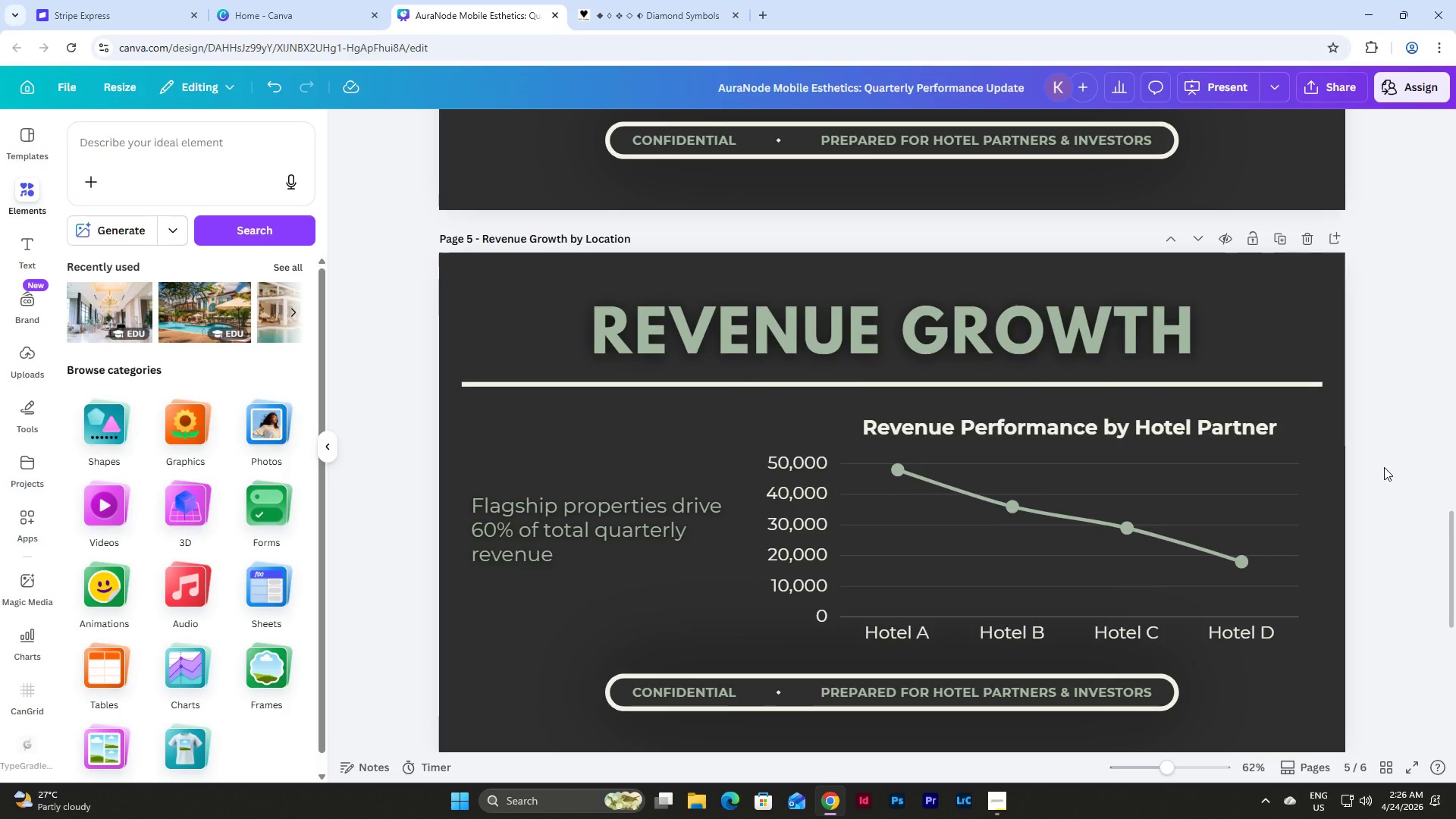 
scroll: coordinate [1384, 467], scroll_direction: down, amount: 2.0
 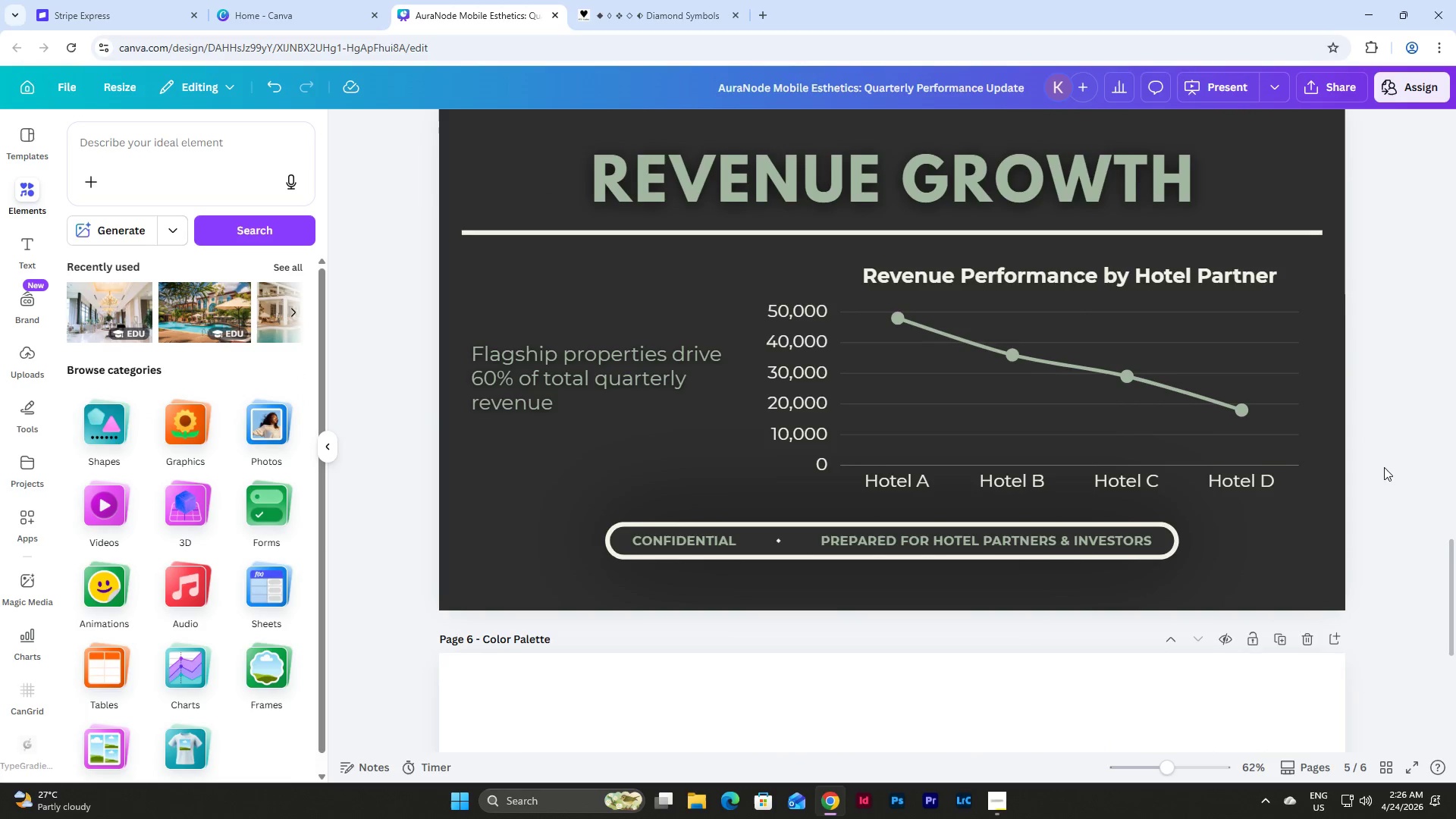 
scroll: coordinate [1384, 467], scroll_direction: up, amount: 8.0
 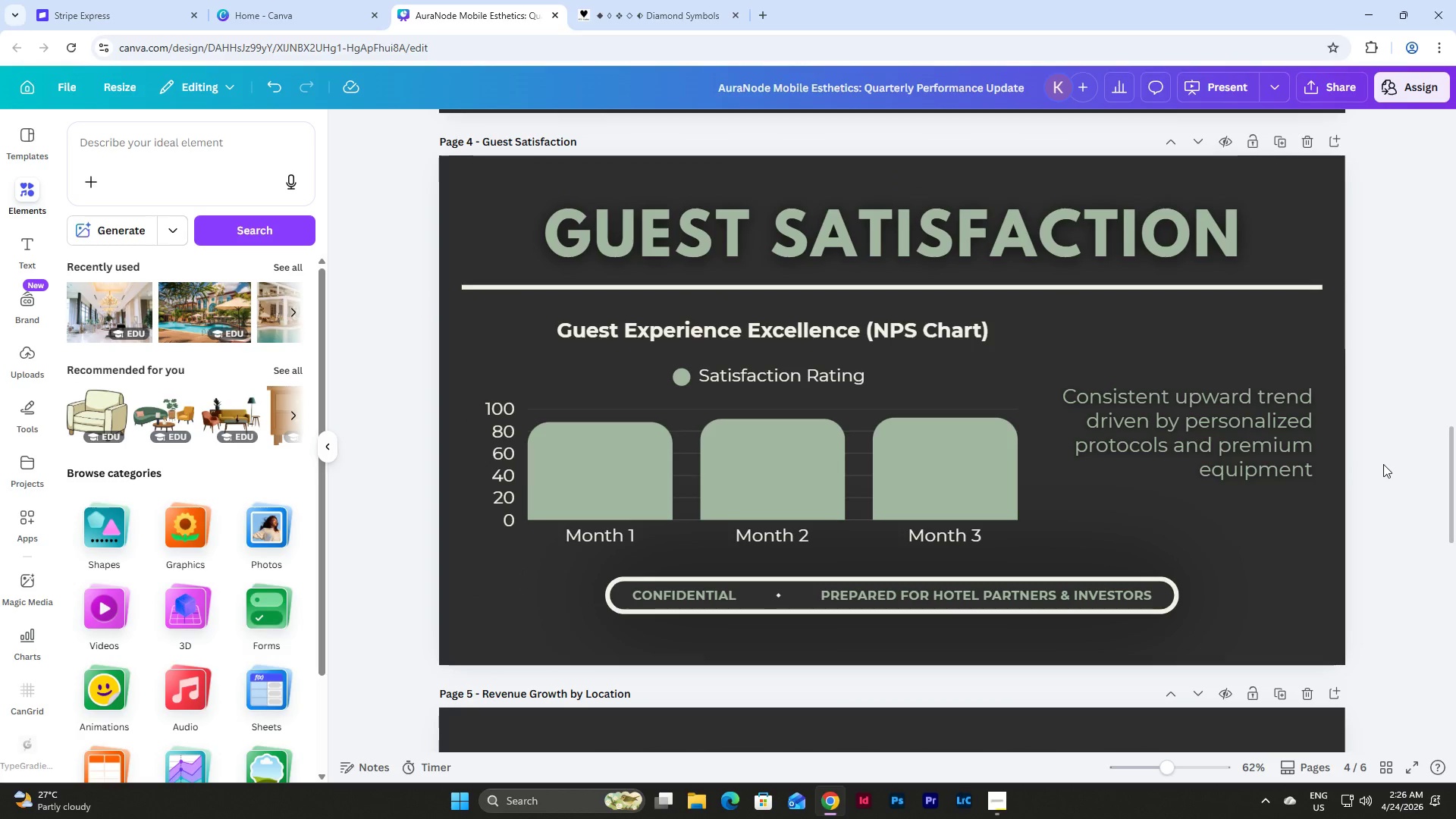 
wait(5.87)
 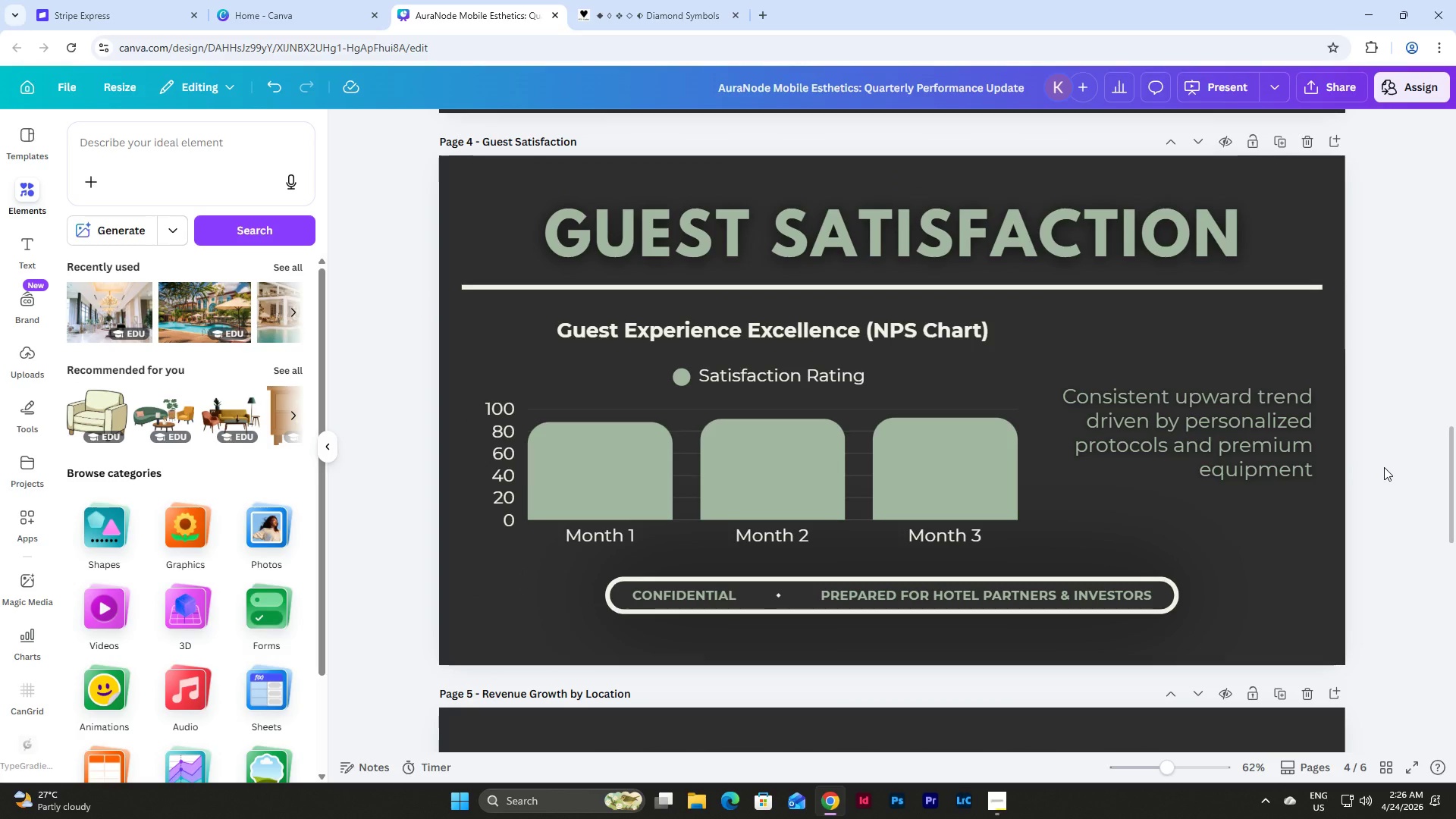 
scroll: coordinate [1377, 418], scroll_direction: down, amount: 10.0
 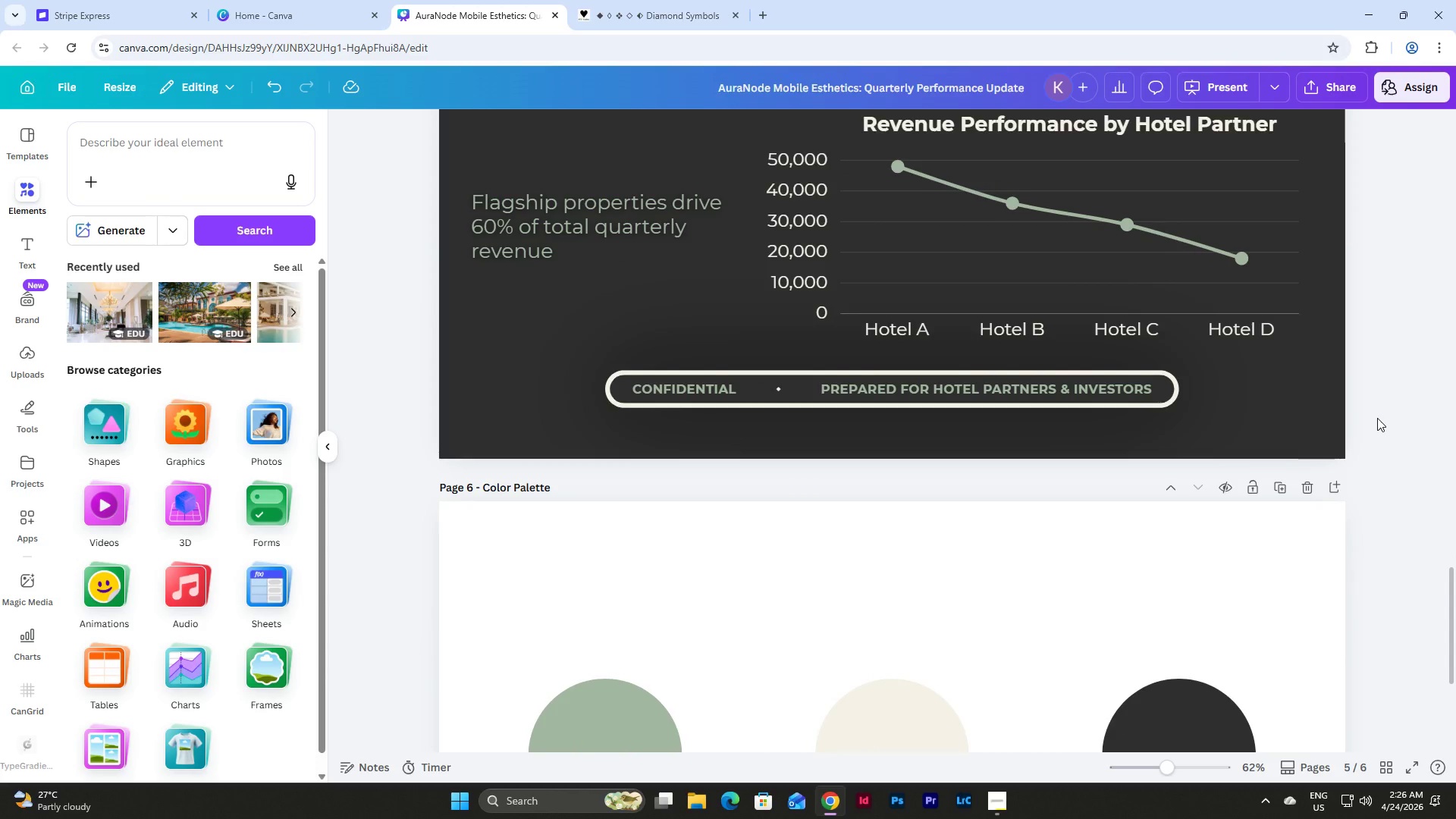 
scroll: coordinate [1377, 418], scroll_direction: up, amount: 4.0
 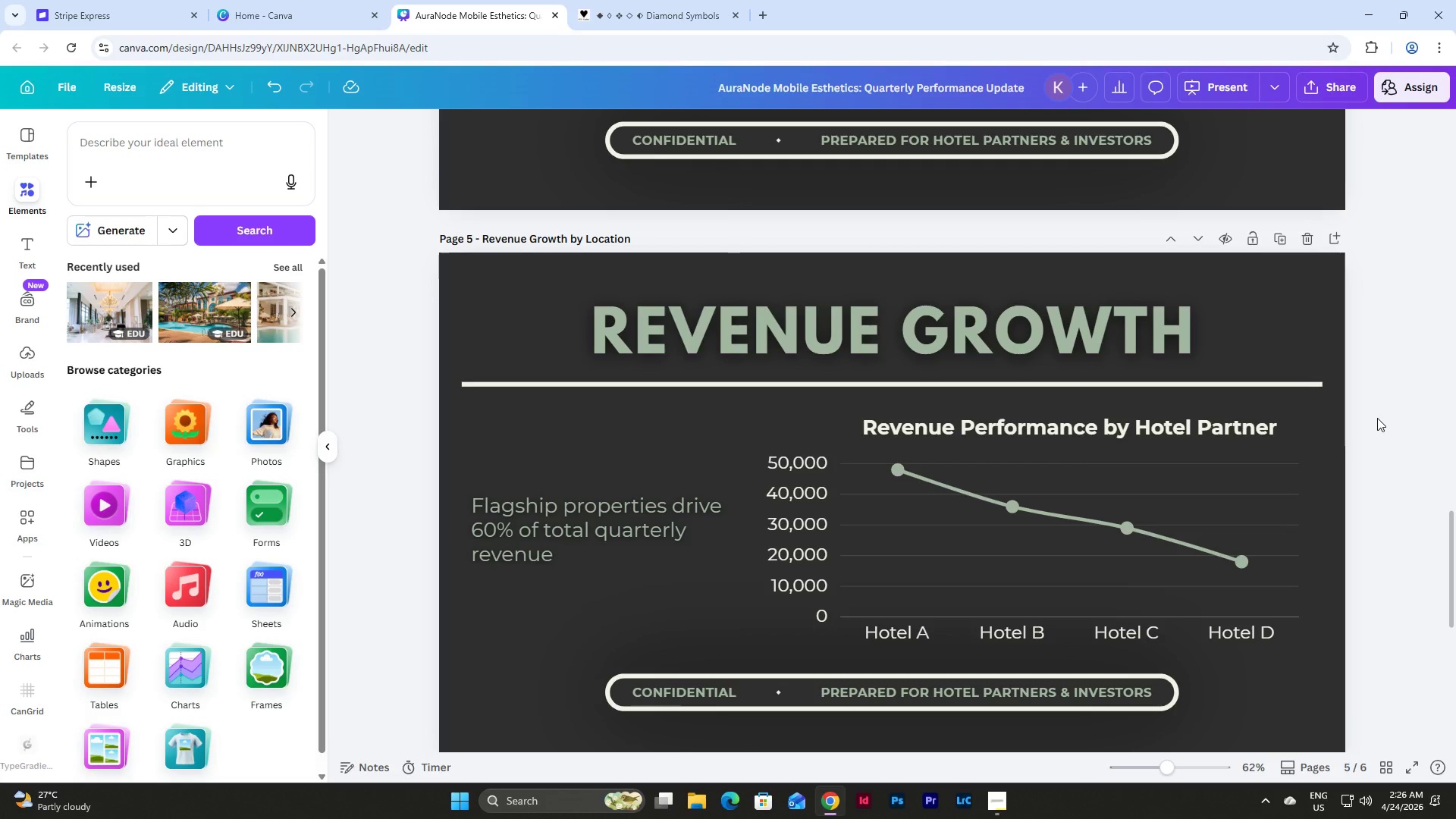 
wait(24.81)
 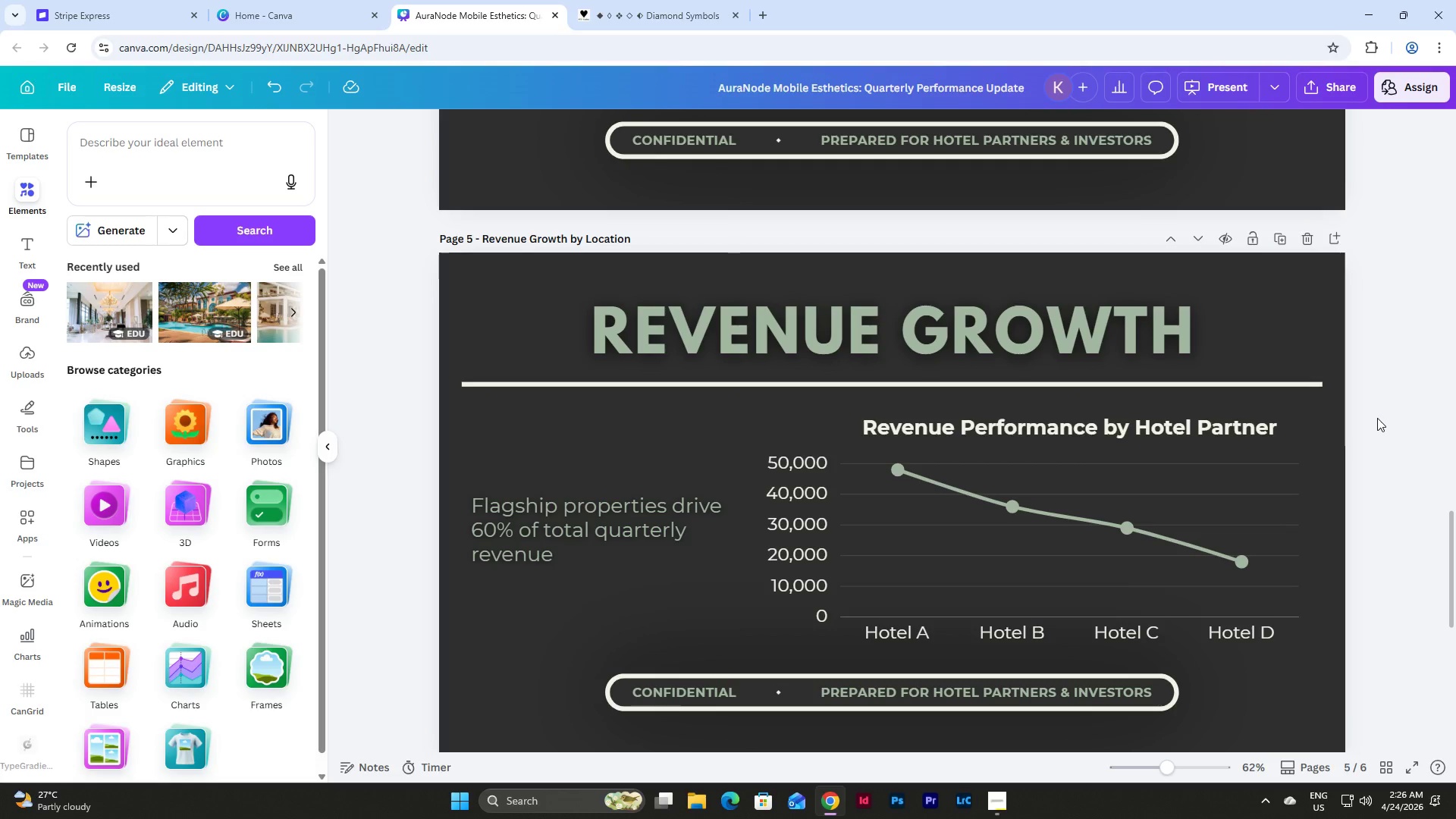 
left_click([1283, 229])
 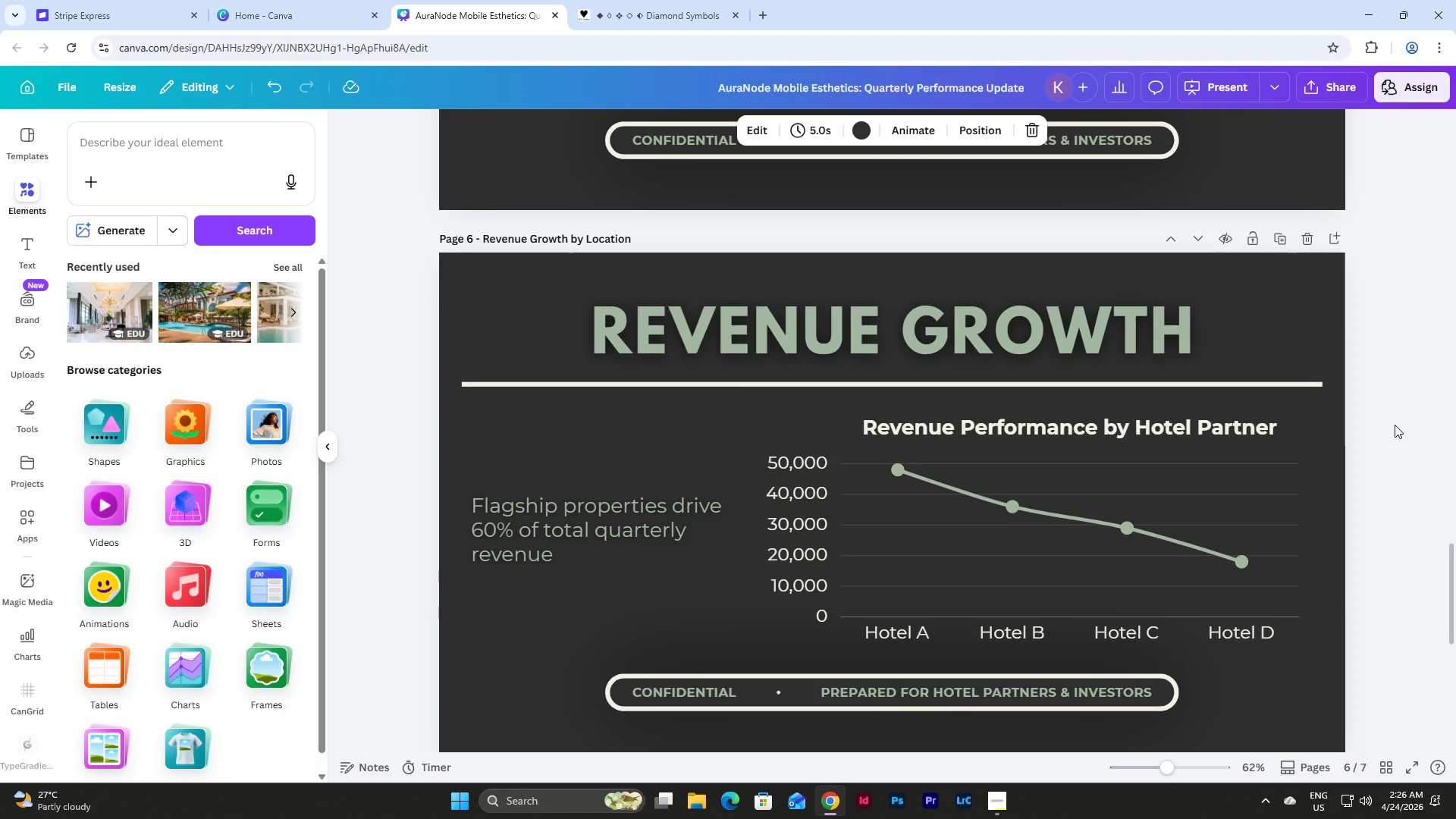 
wait(6.98)
 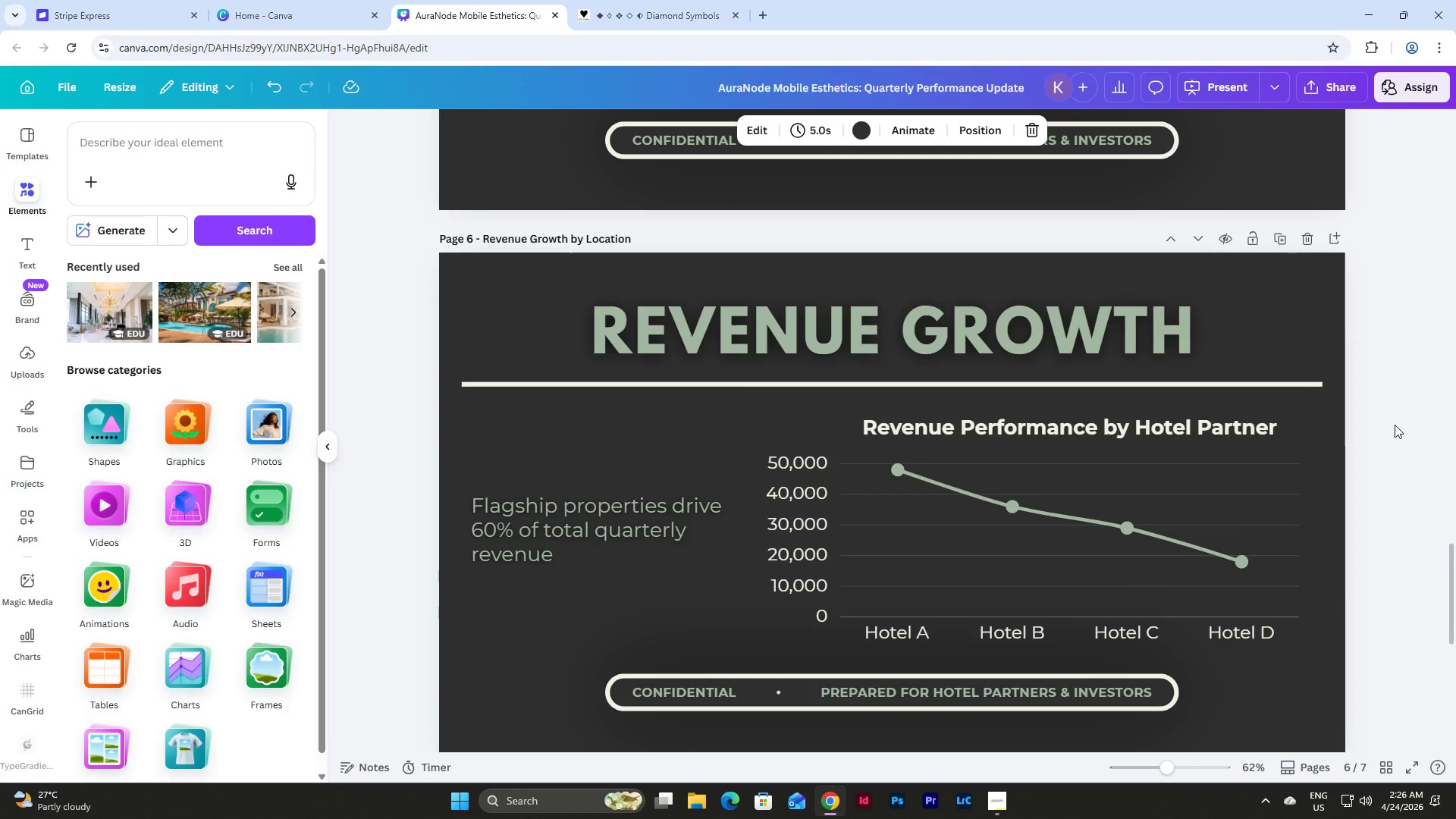 
left_click_drag(start_coordinate=[484, 240], to_coordinate=[651, 235])
 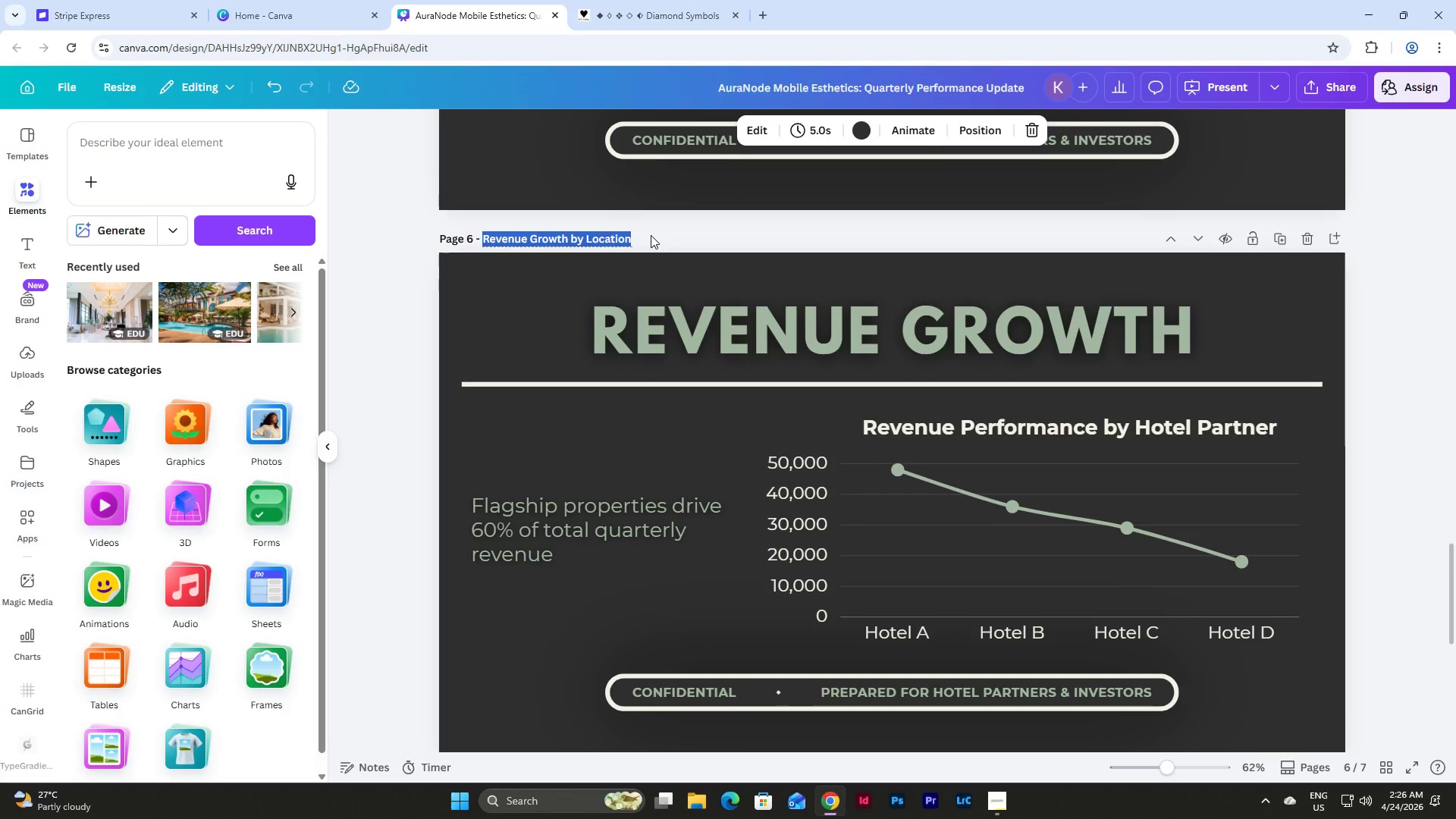 
type(Top Performing Treatments)
 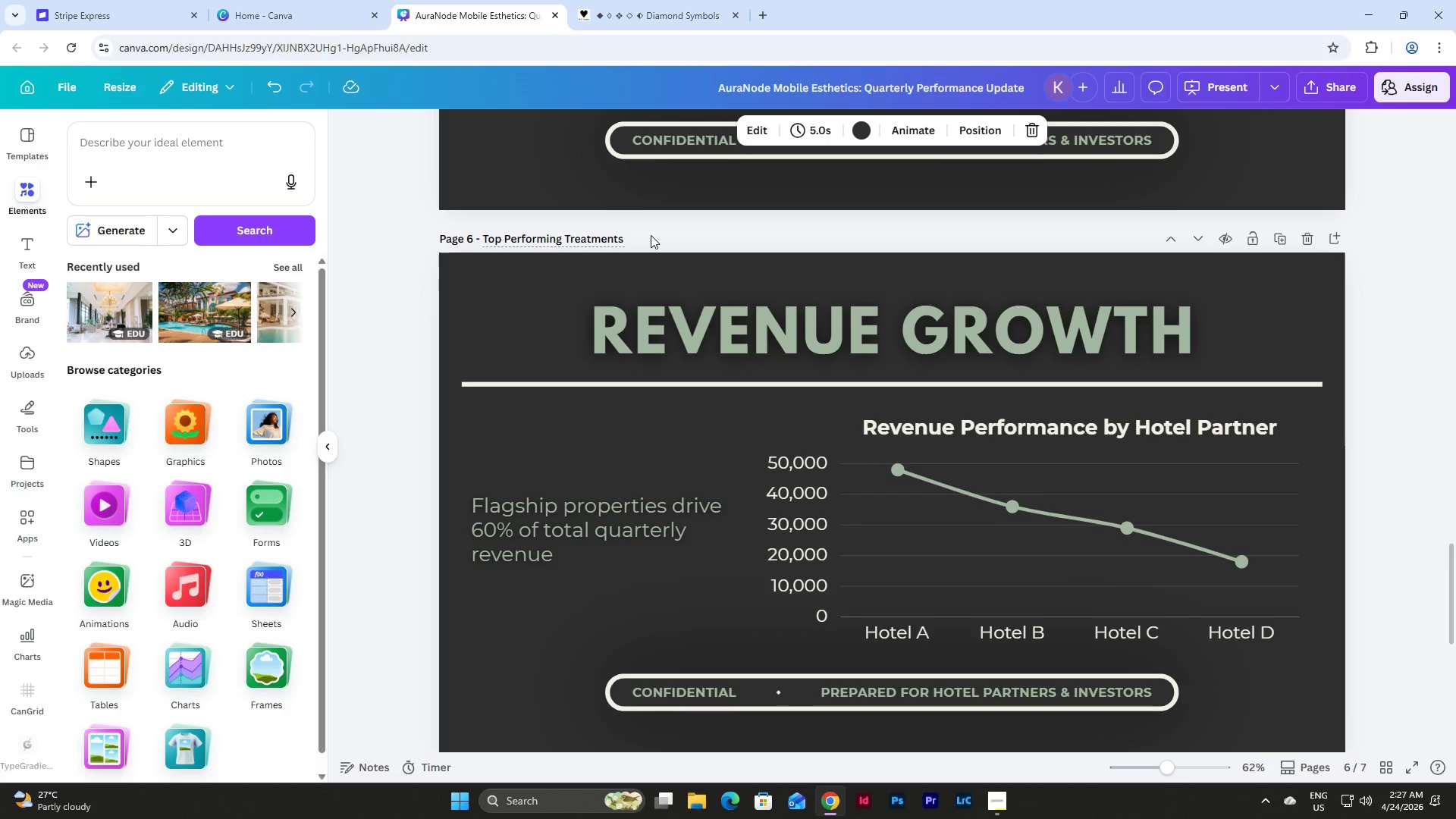 
double_click([901, 331])
 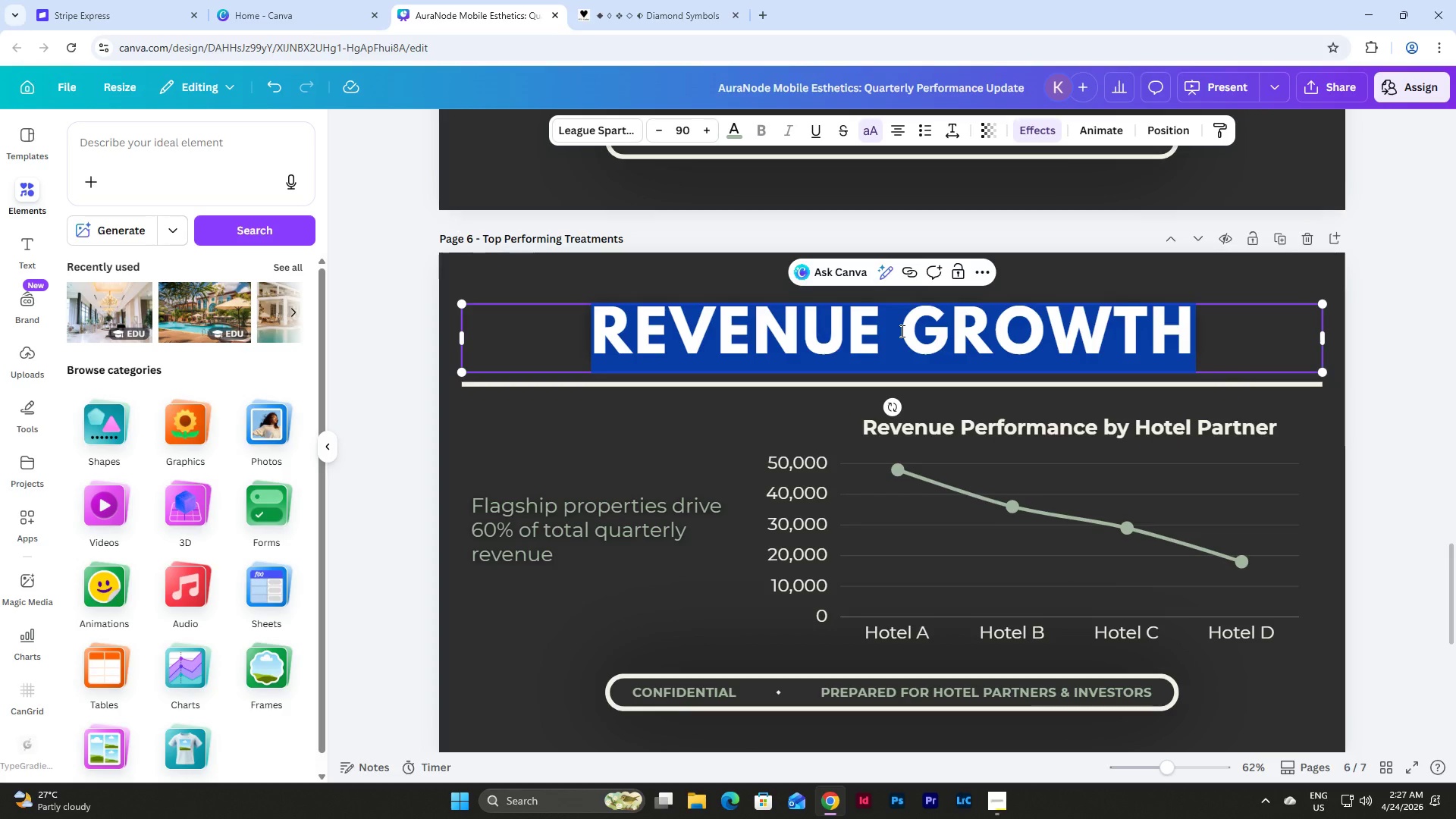 
type(TOP PERFORMING)
 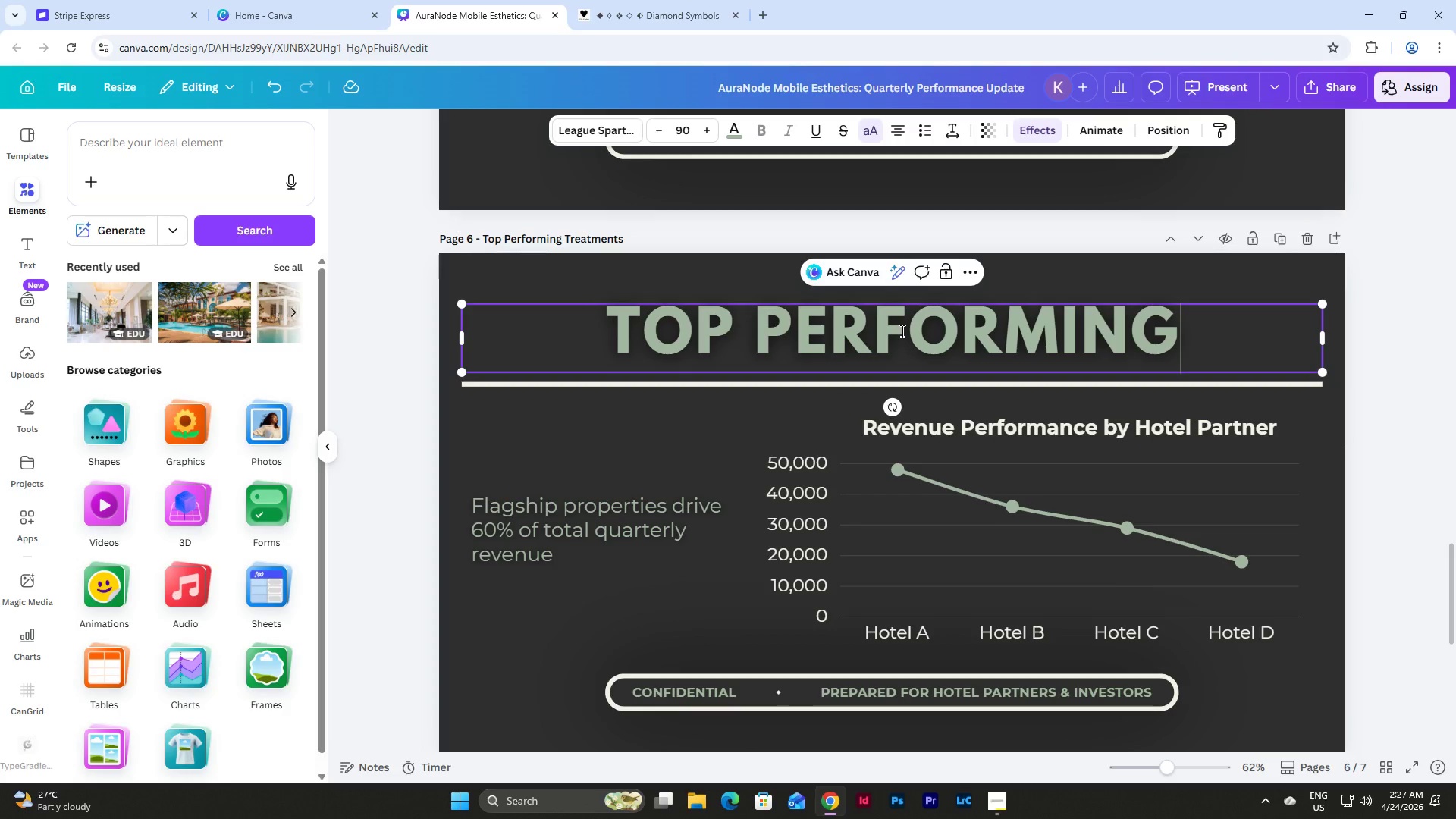 
wait(5.78)
 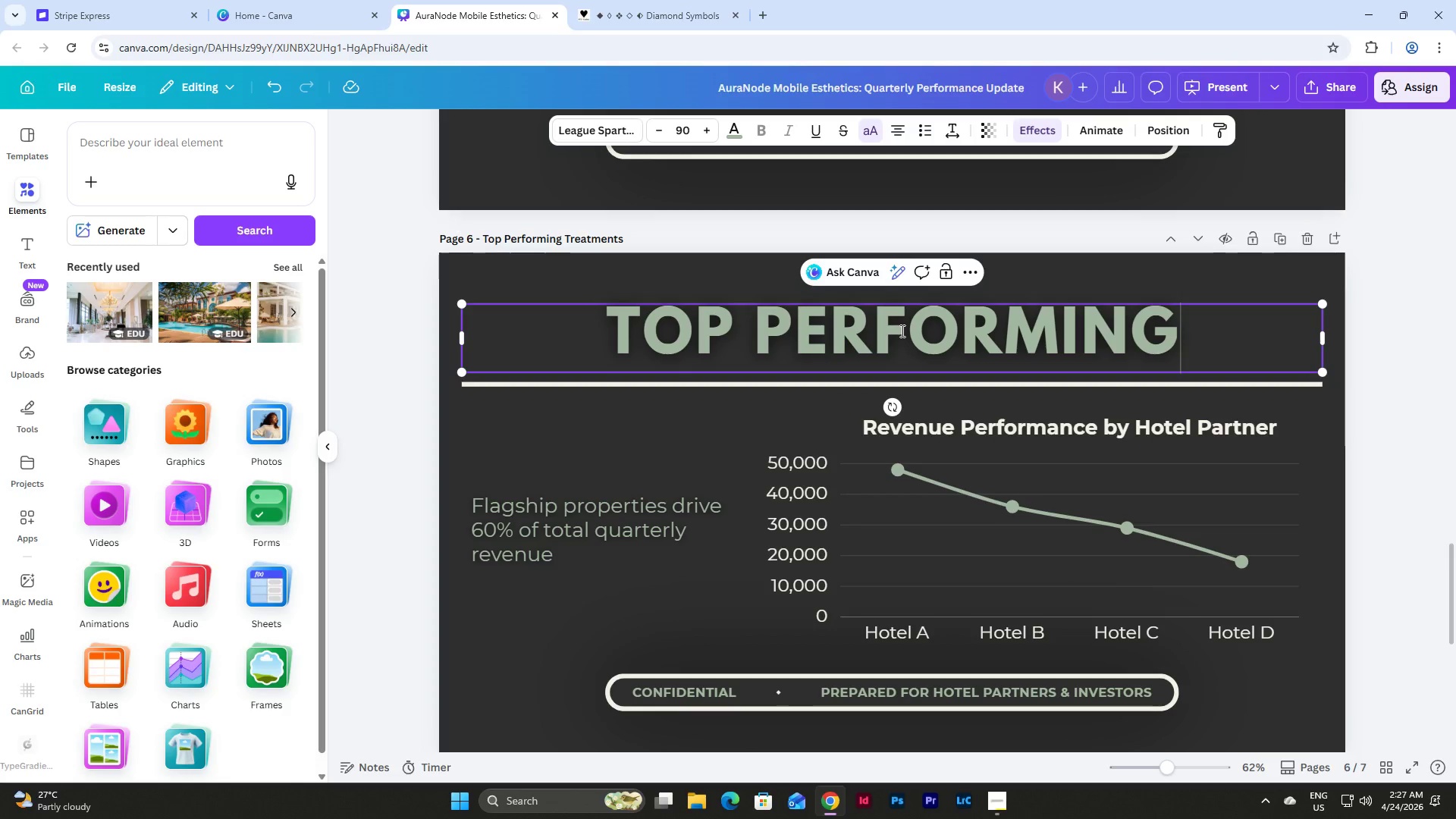 
type( TREAT)
 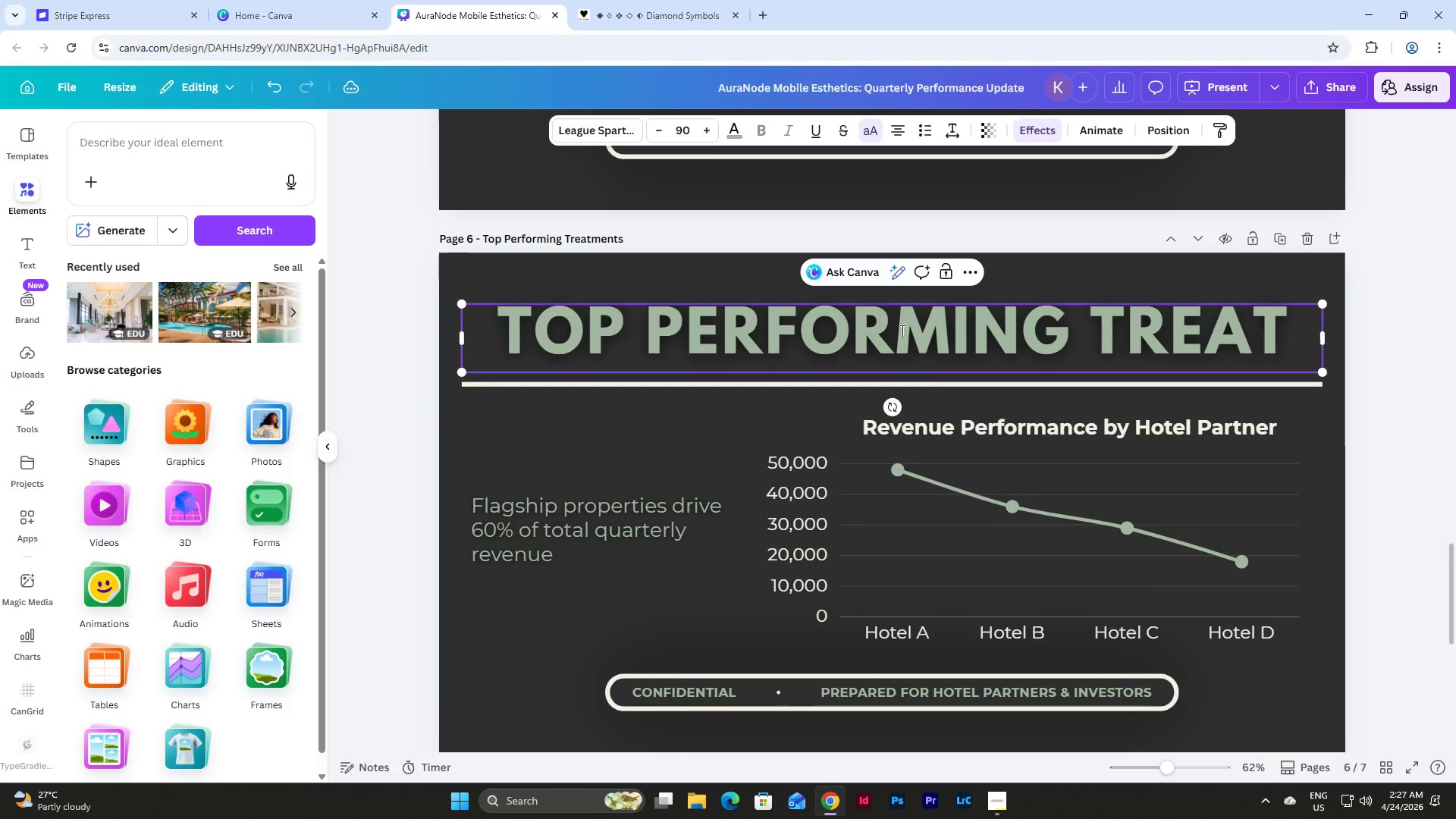 
left_click([998, 799])